 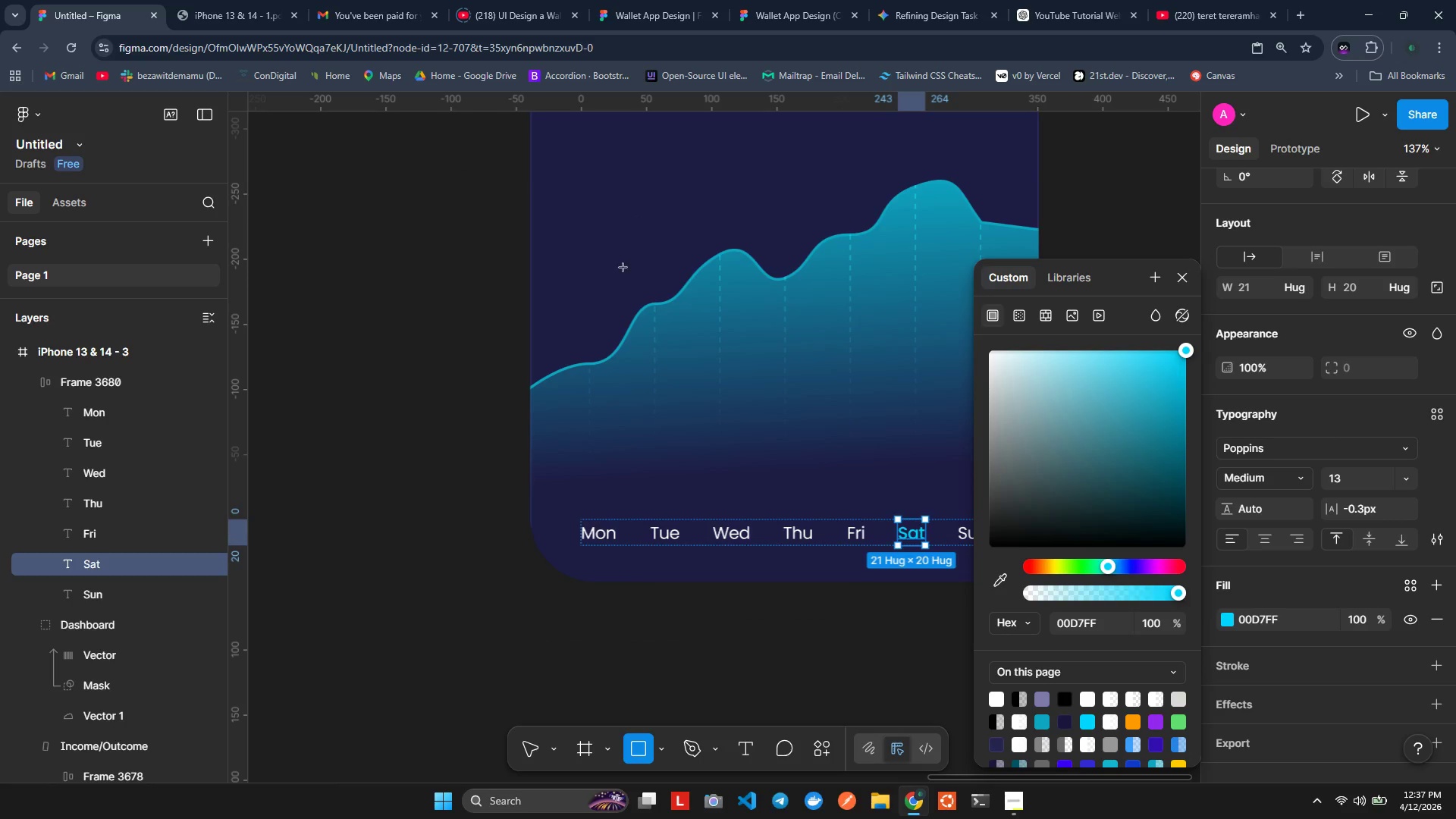 
left_click_drag(start_coordinate=[642, 213], to_coordinate=[1001, 297])
 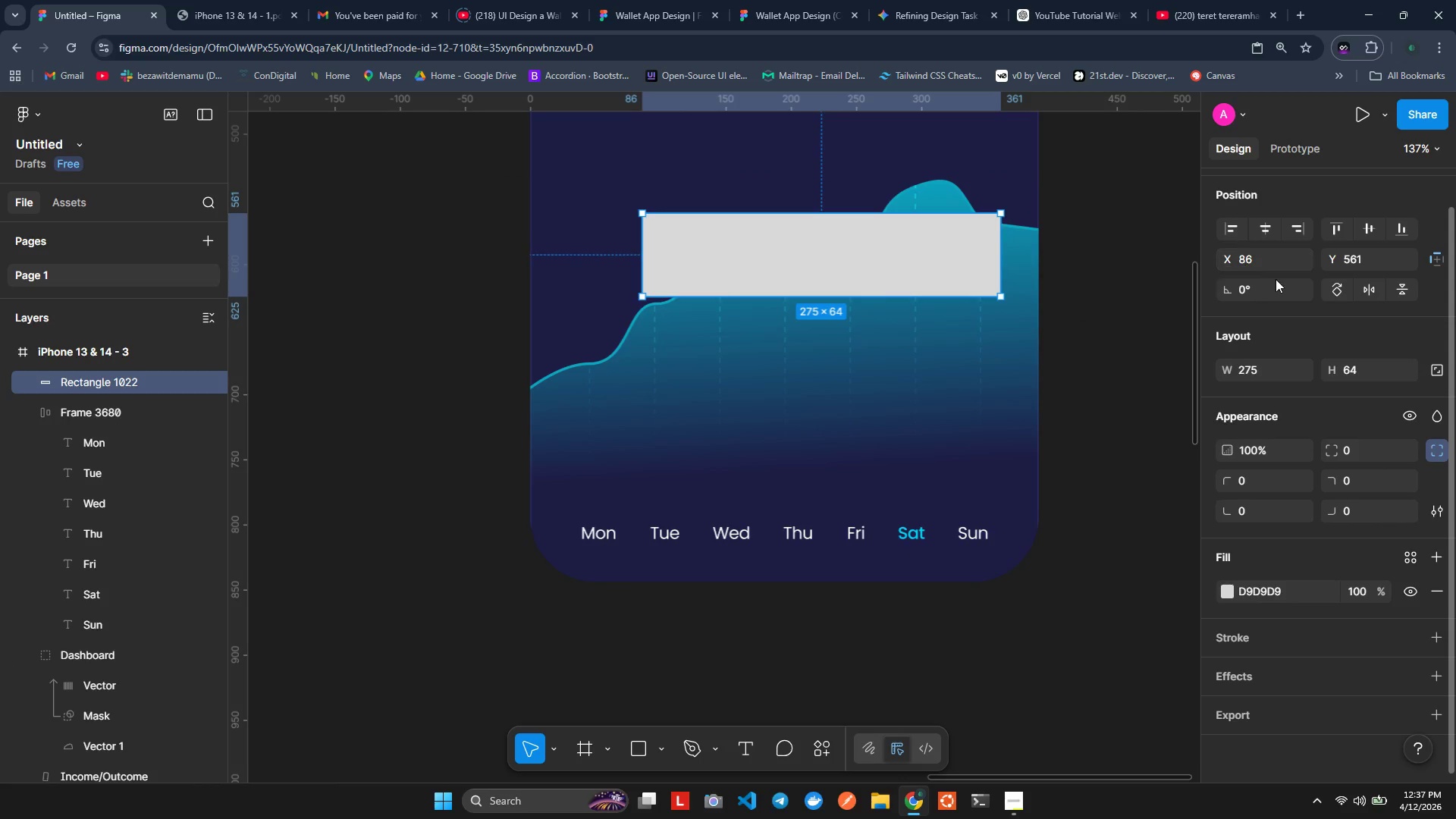 
left_click([1257, 369])
 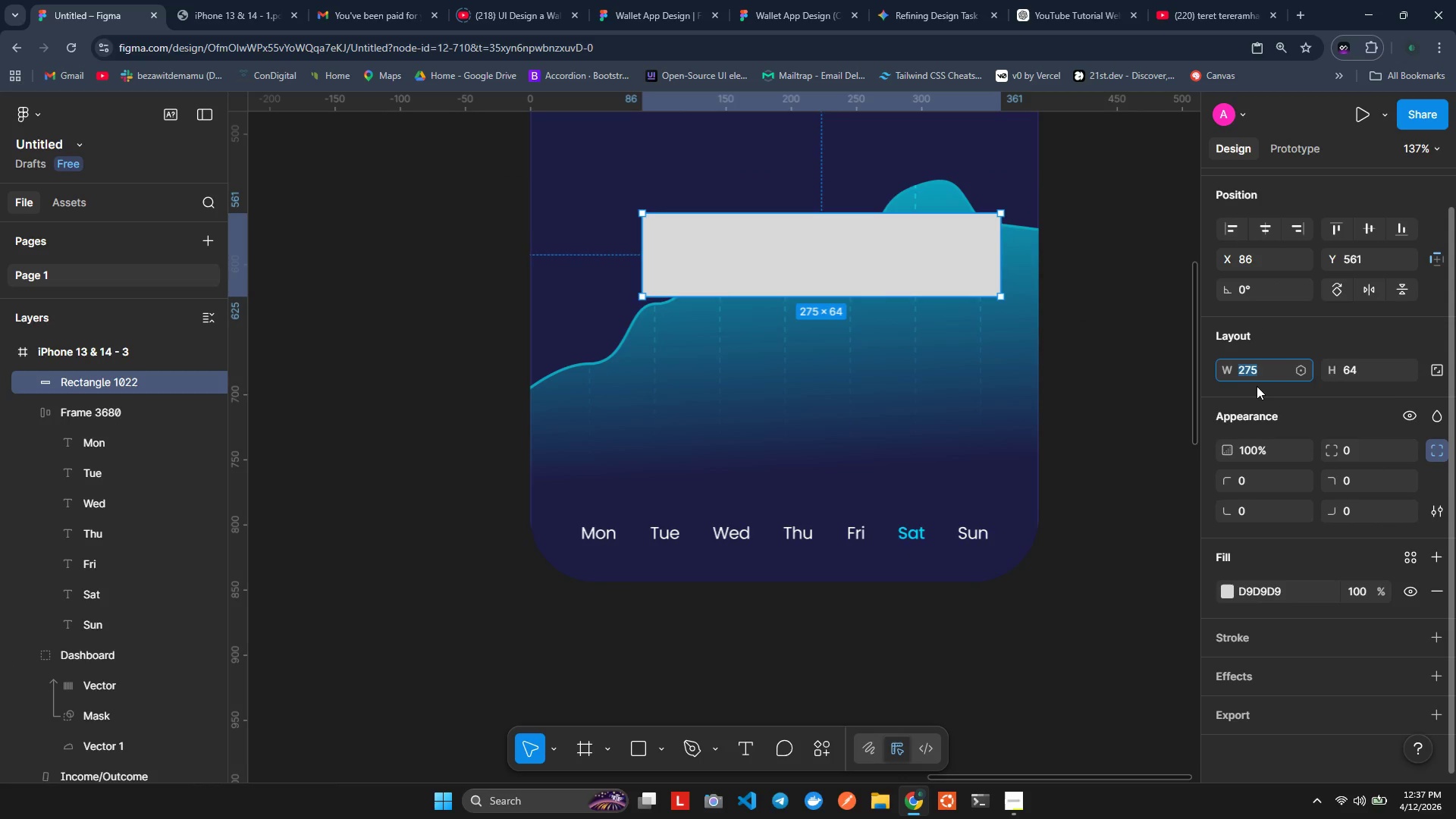 
type(350)
 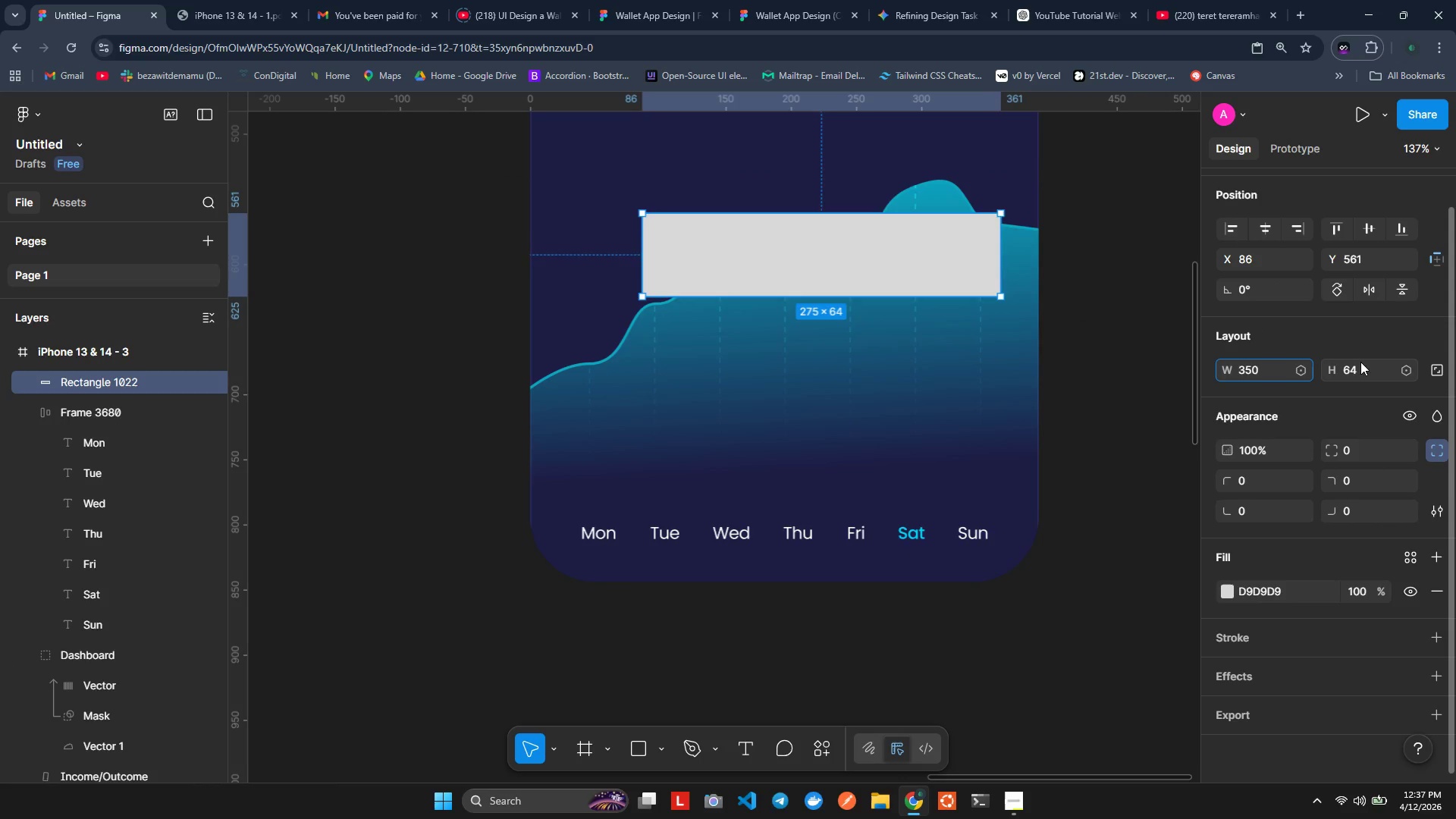 
left_click([1360, 363])
 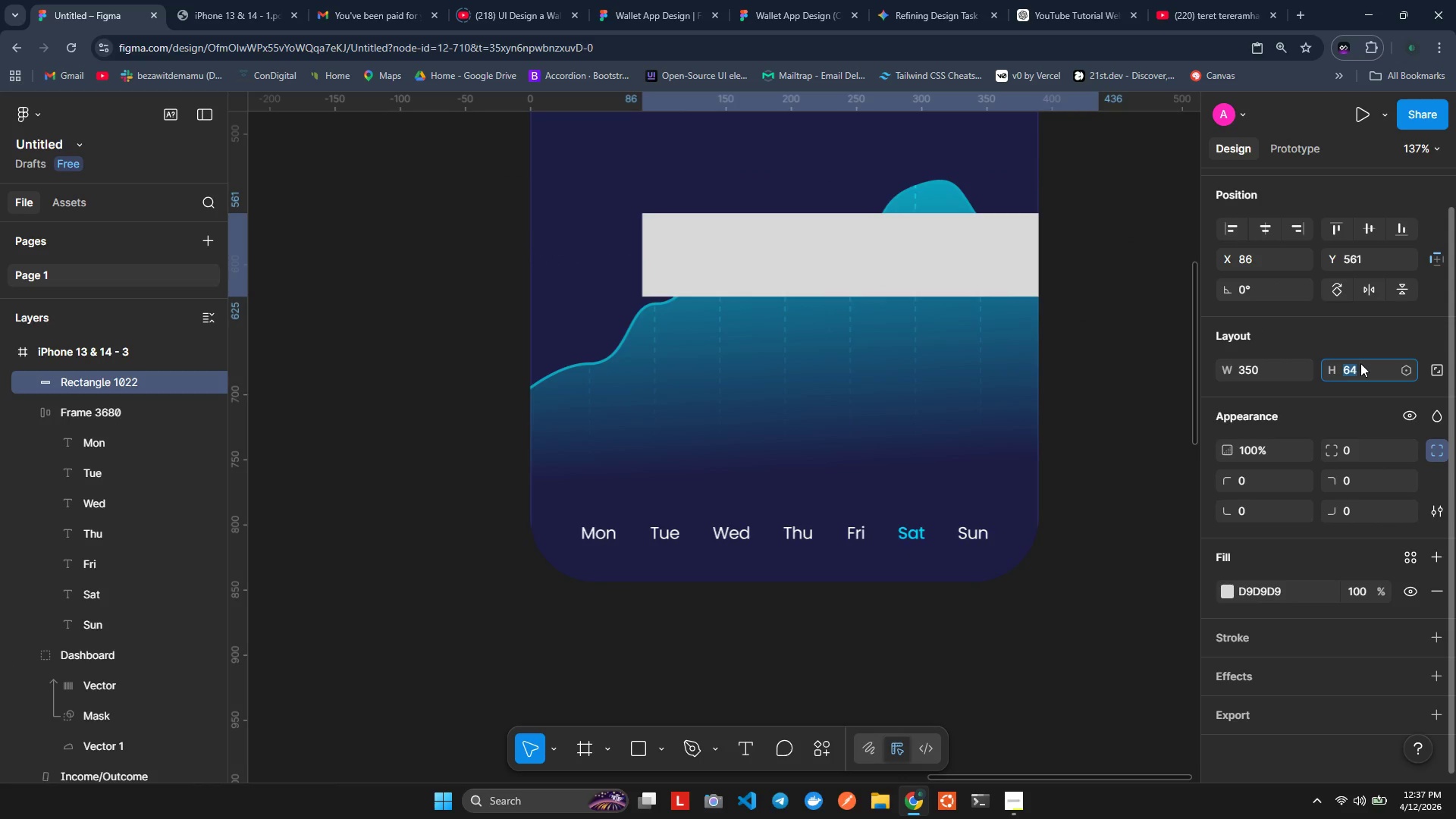 
type(80)
 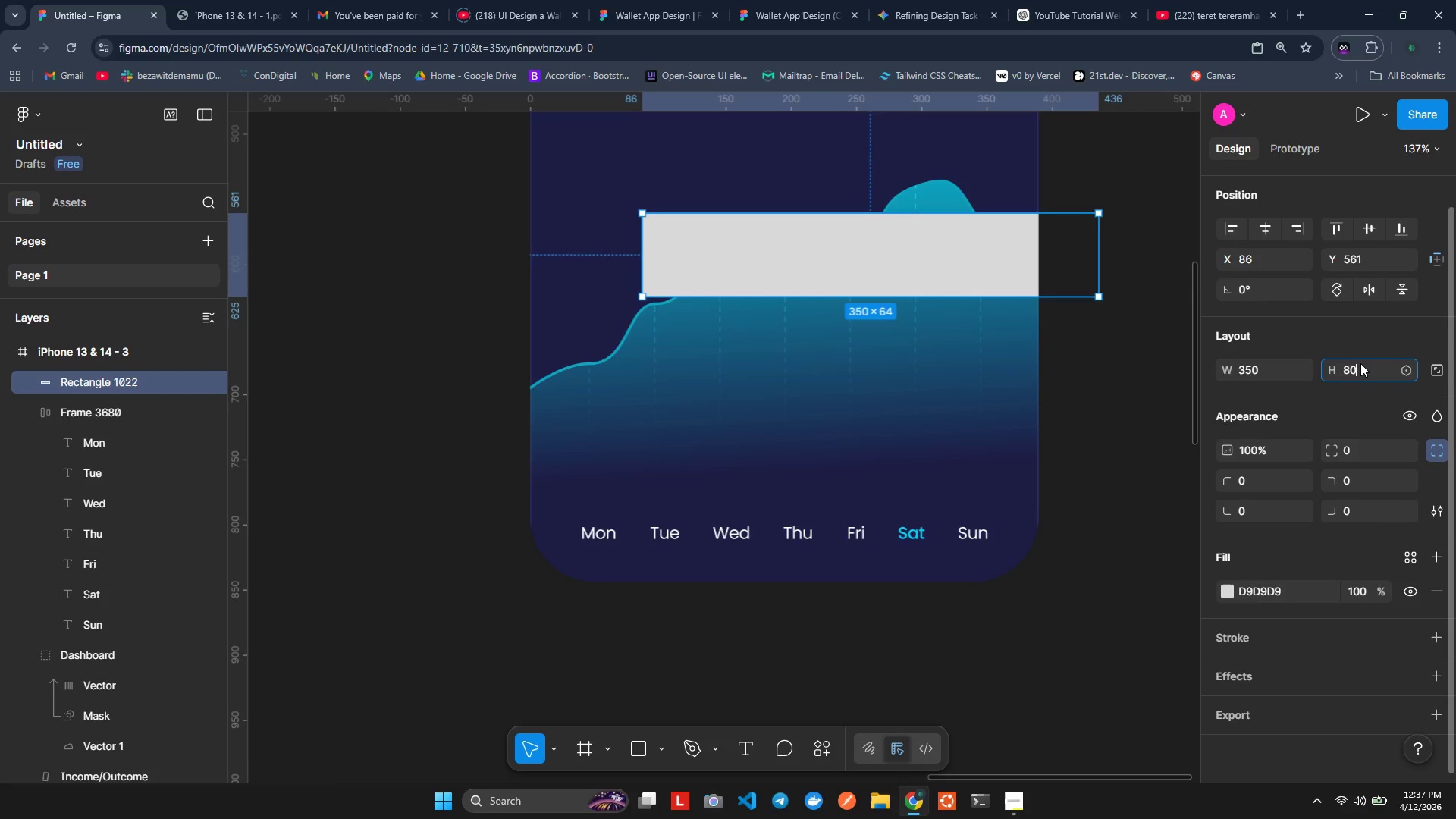 
key(Enter)
 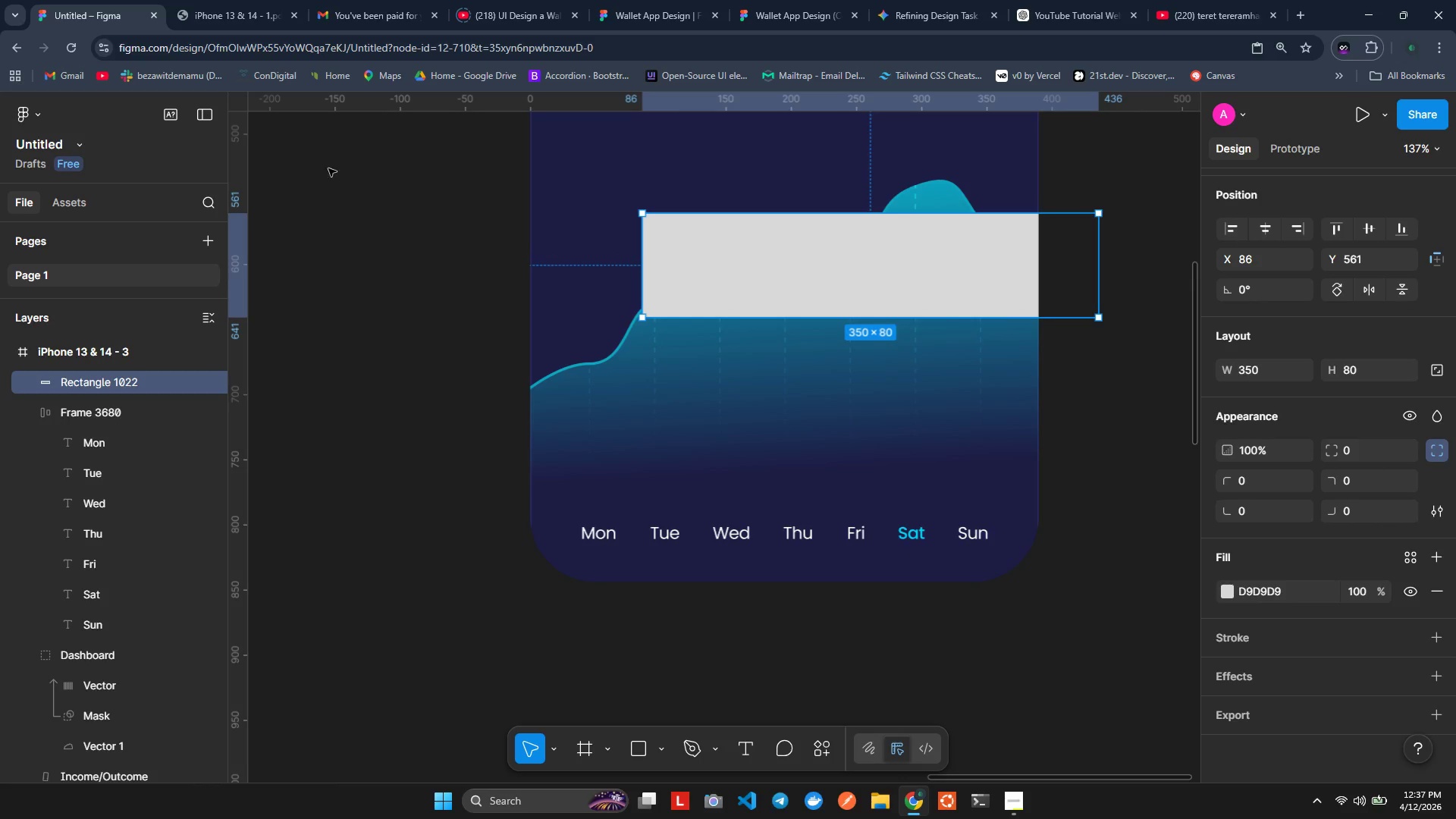 
left_click_drag(start_coordinate=[854, 266], to_coordinate=[767, 254])
 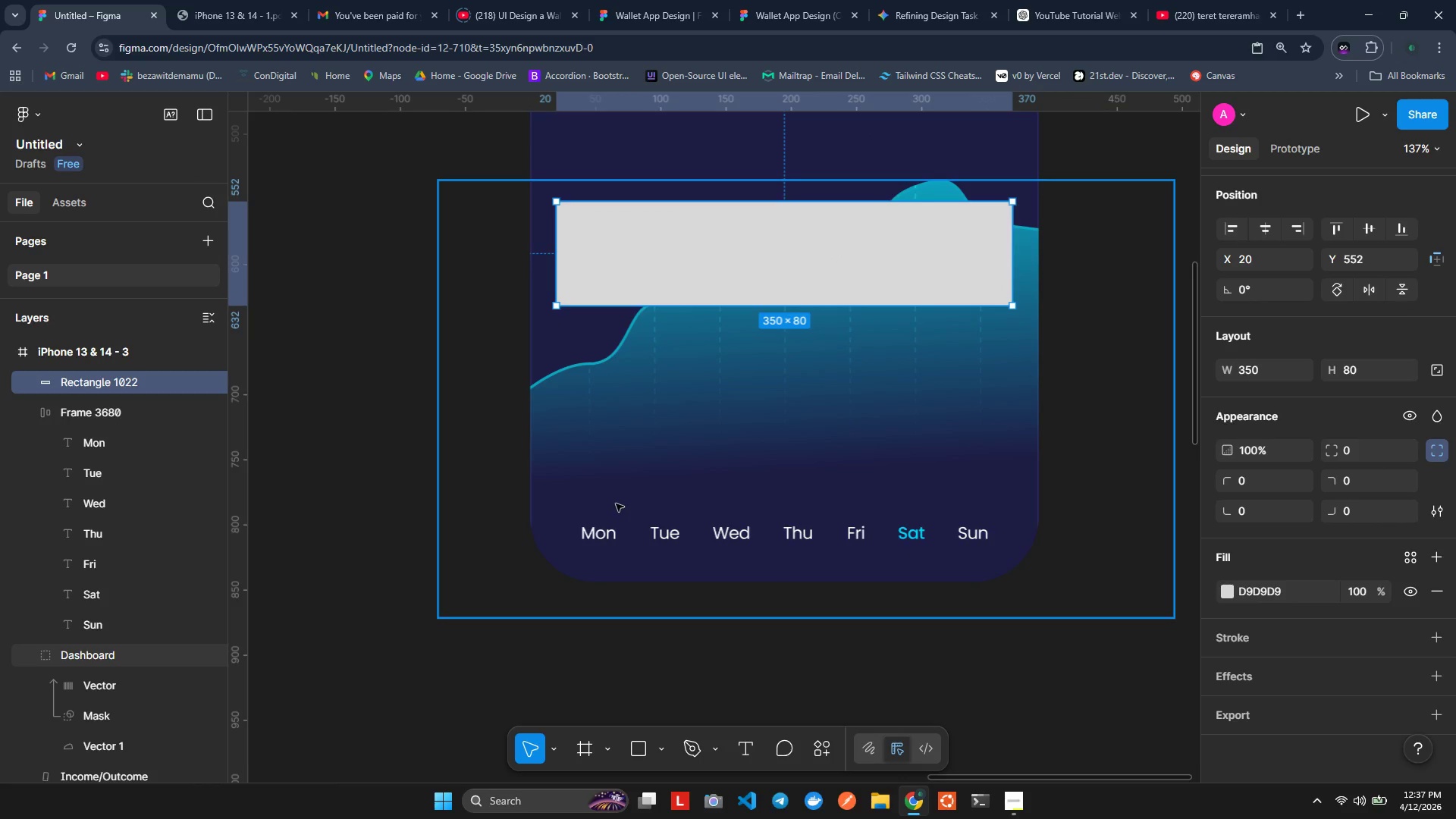 
wait(8.05)
 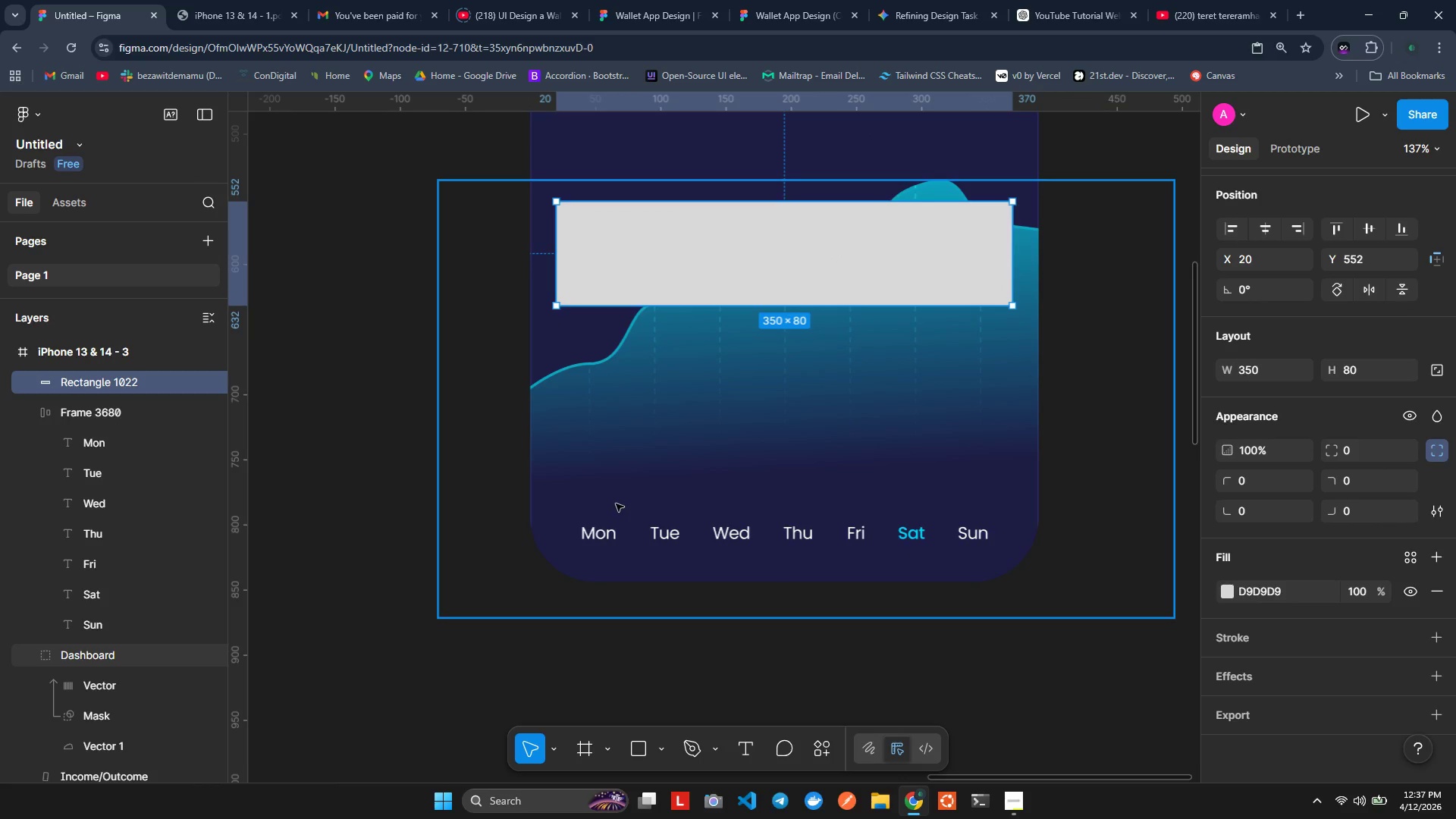 
left_click([1346, 456])
 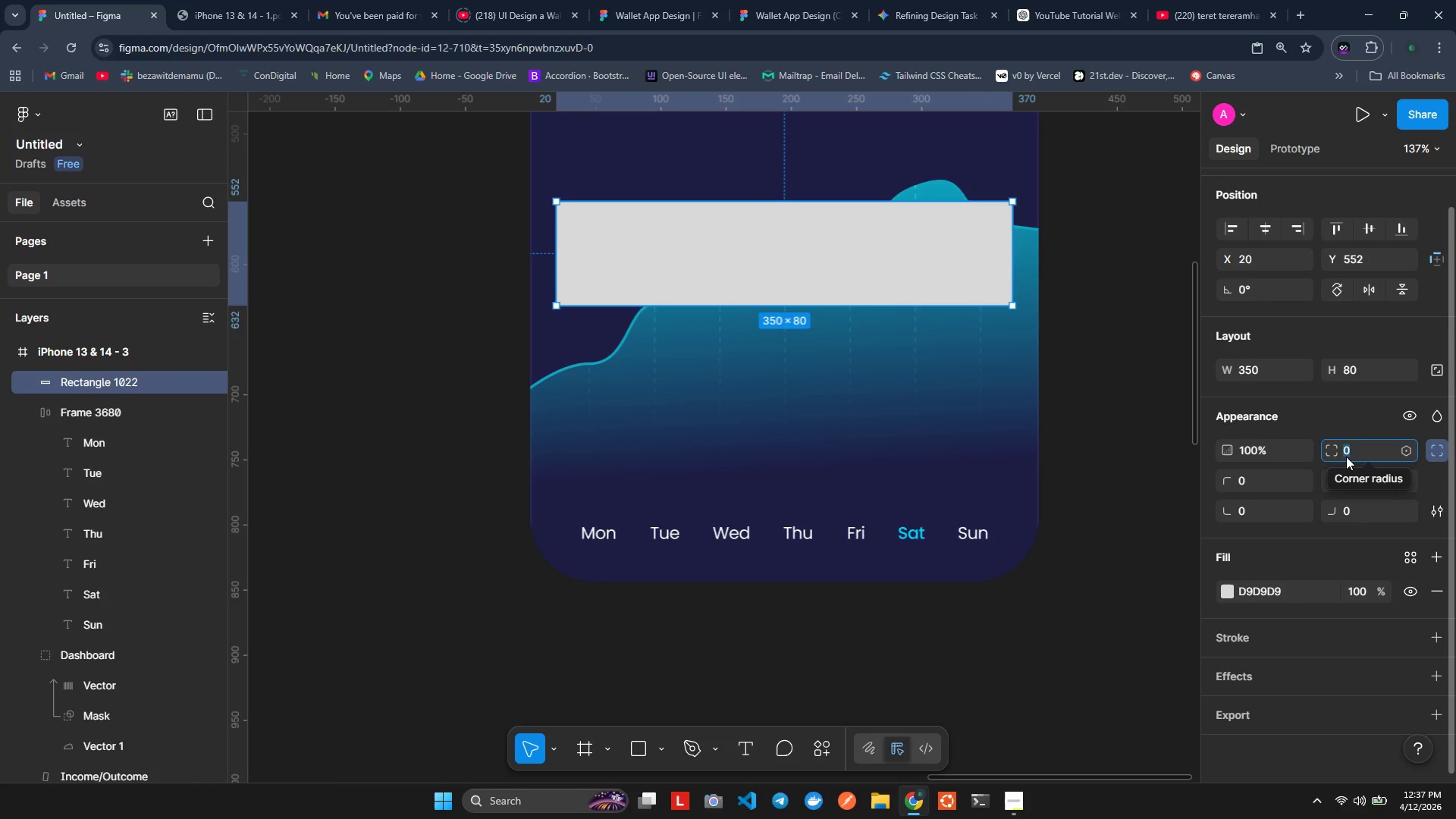 
type(30)
 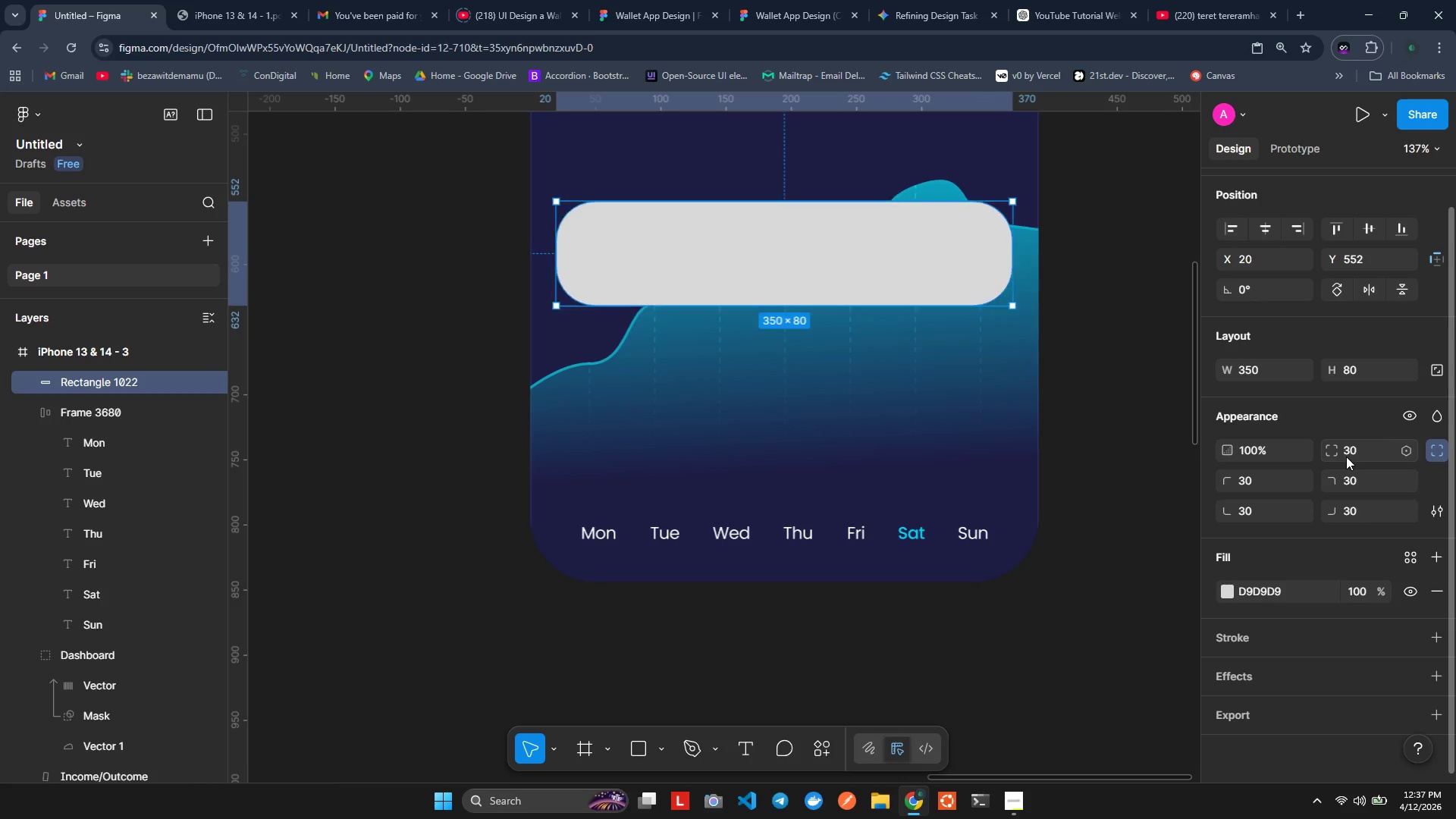 
key(Enter)
 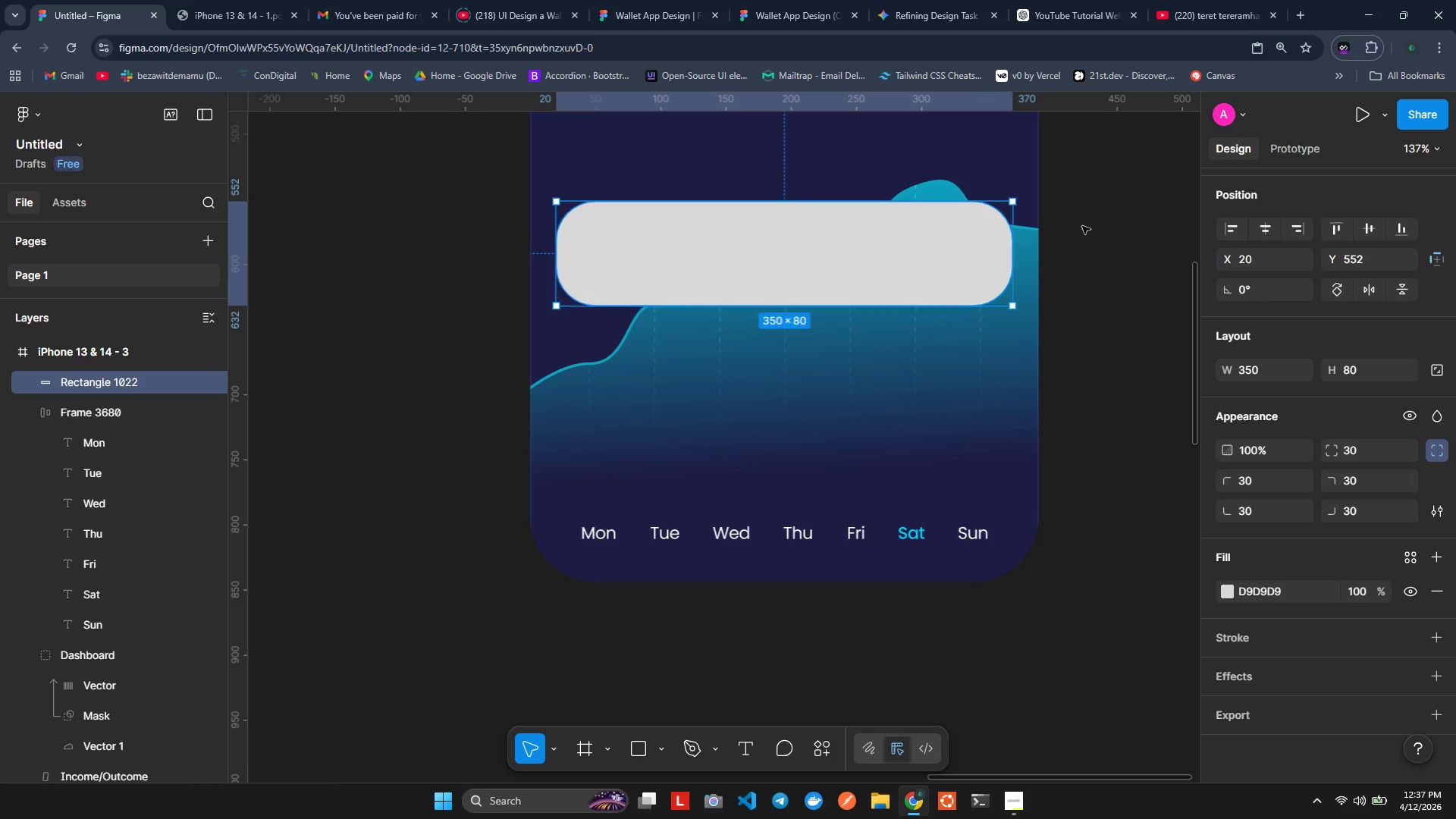 
left_click([1271, 228])
 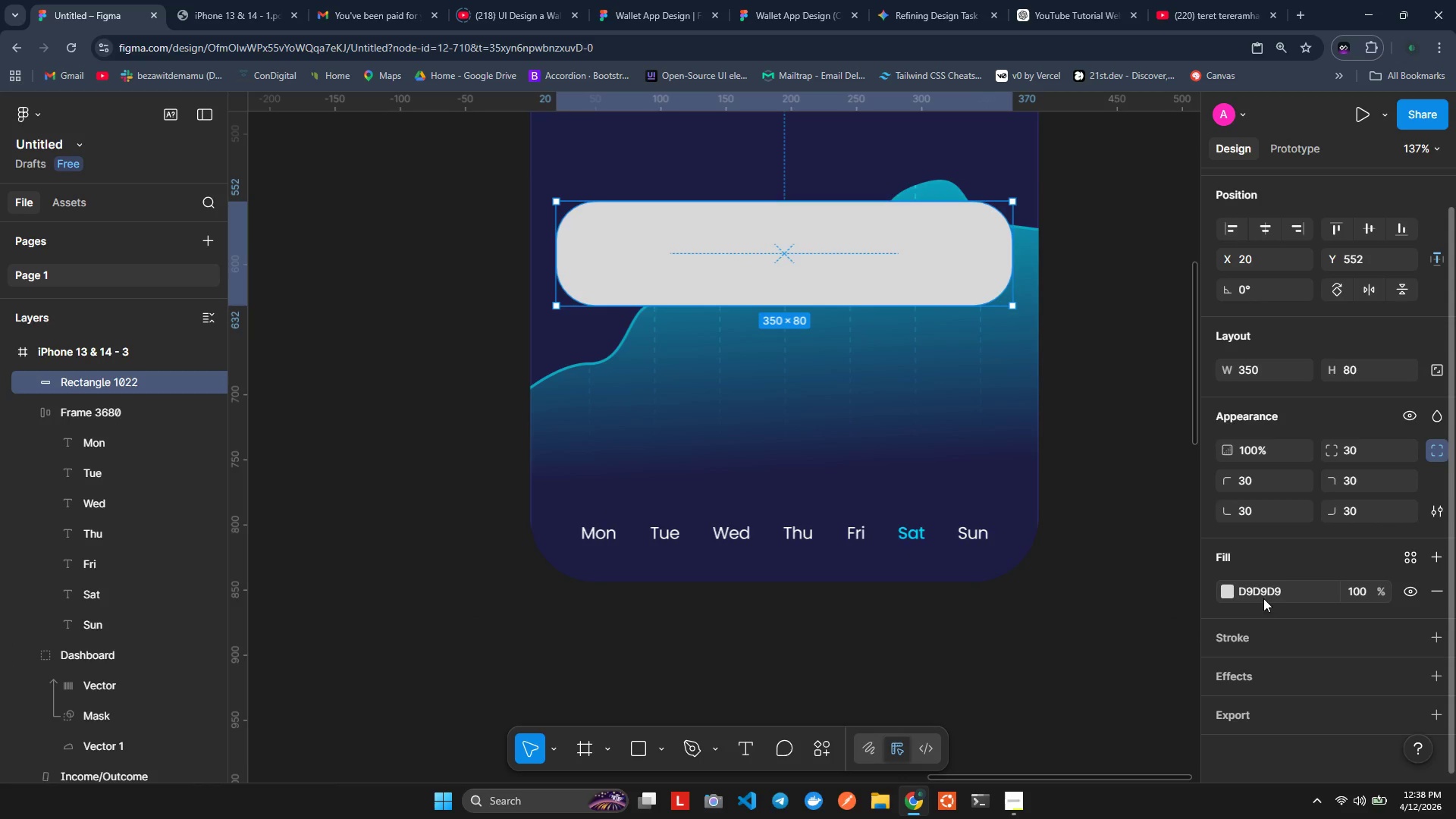 
wait(7.22)
 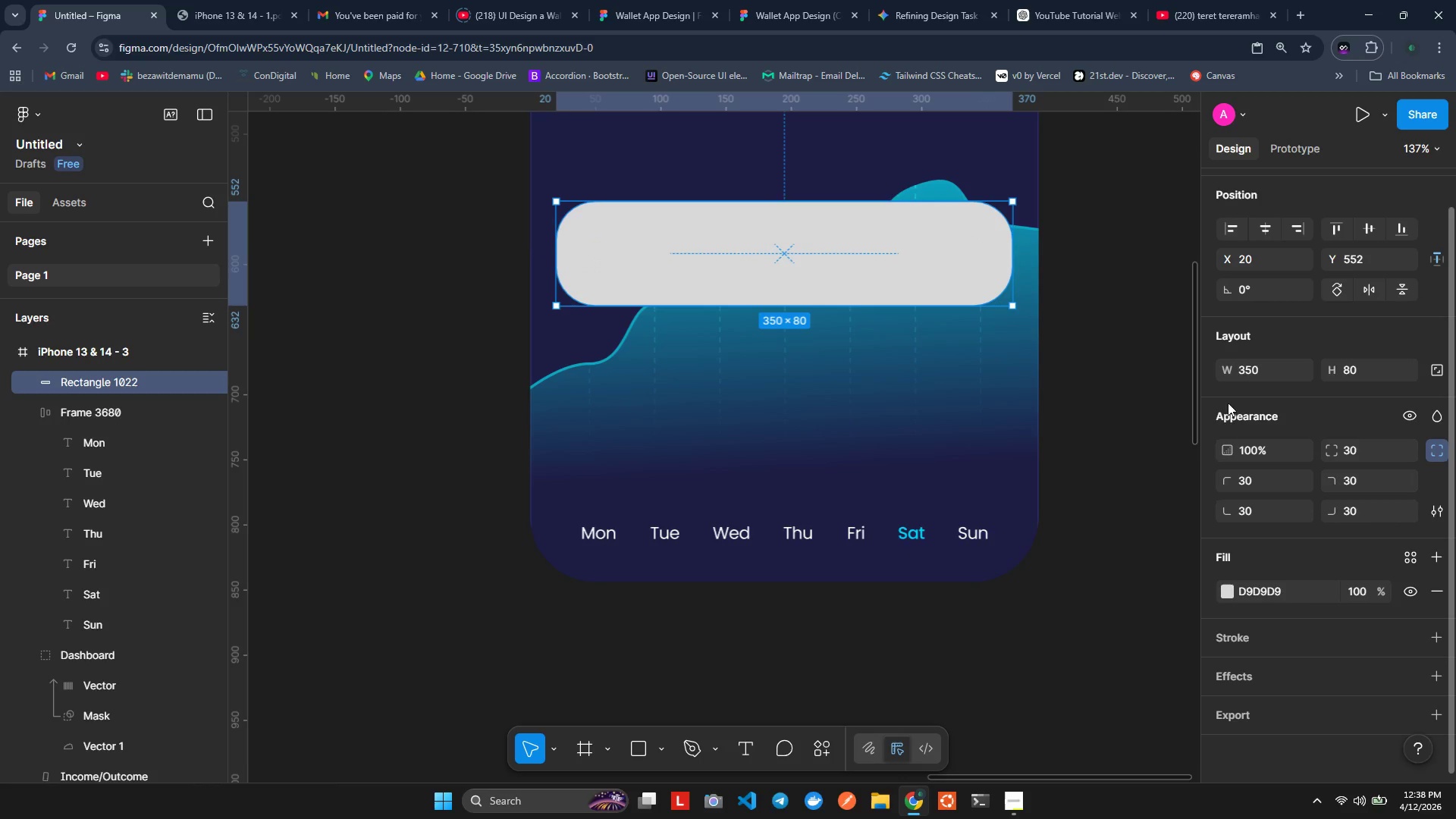 
left_click([1231, 590])
 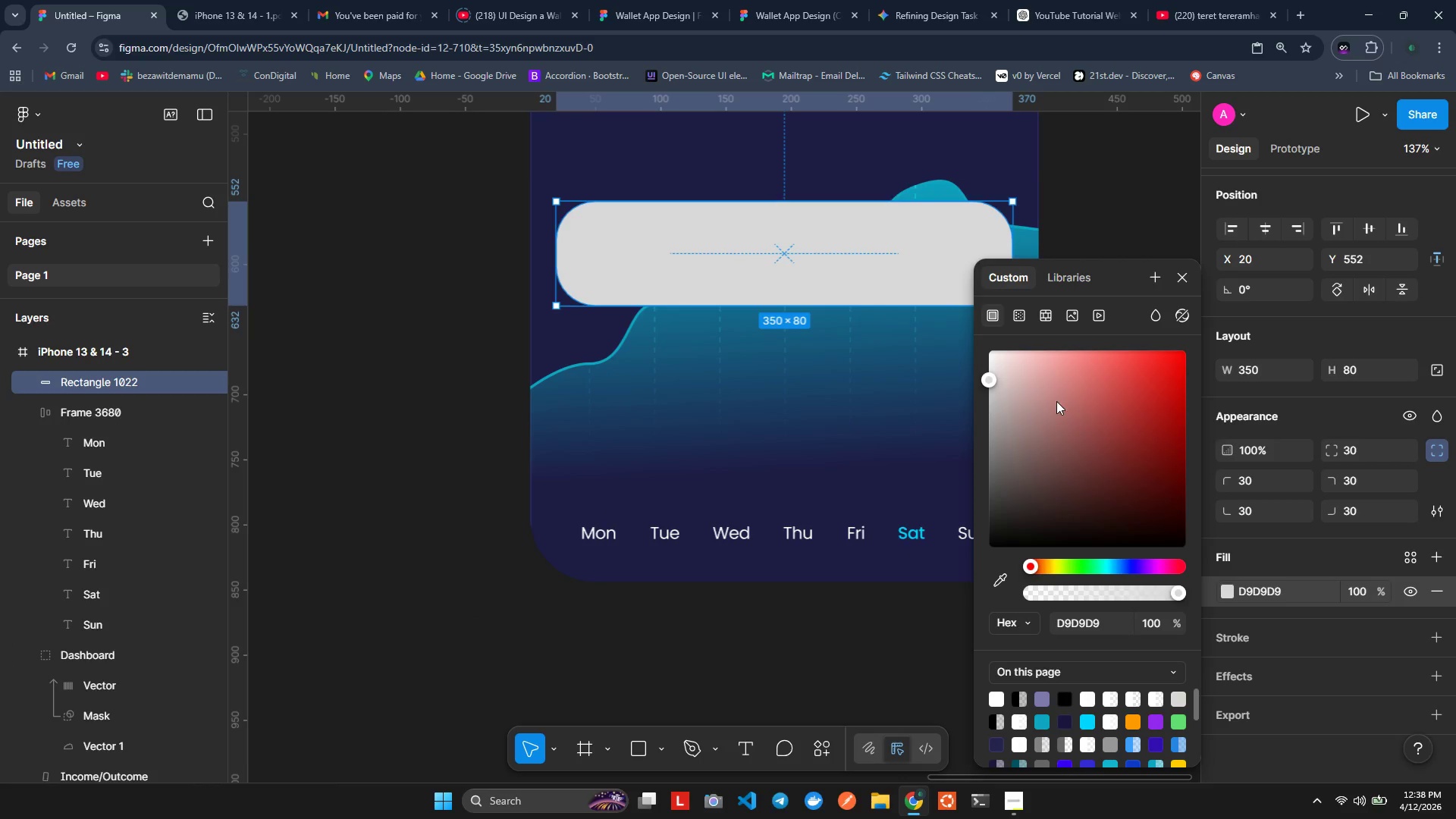 
left_click_drag(start_coordinate=[1056, 401], to_coordinate=[935, 331])
 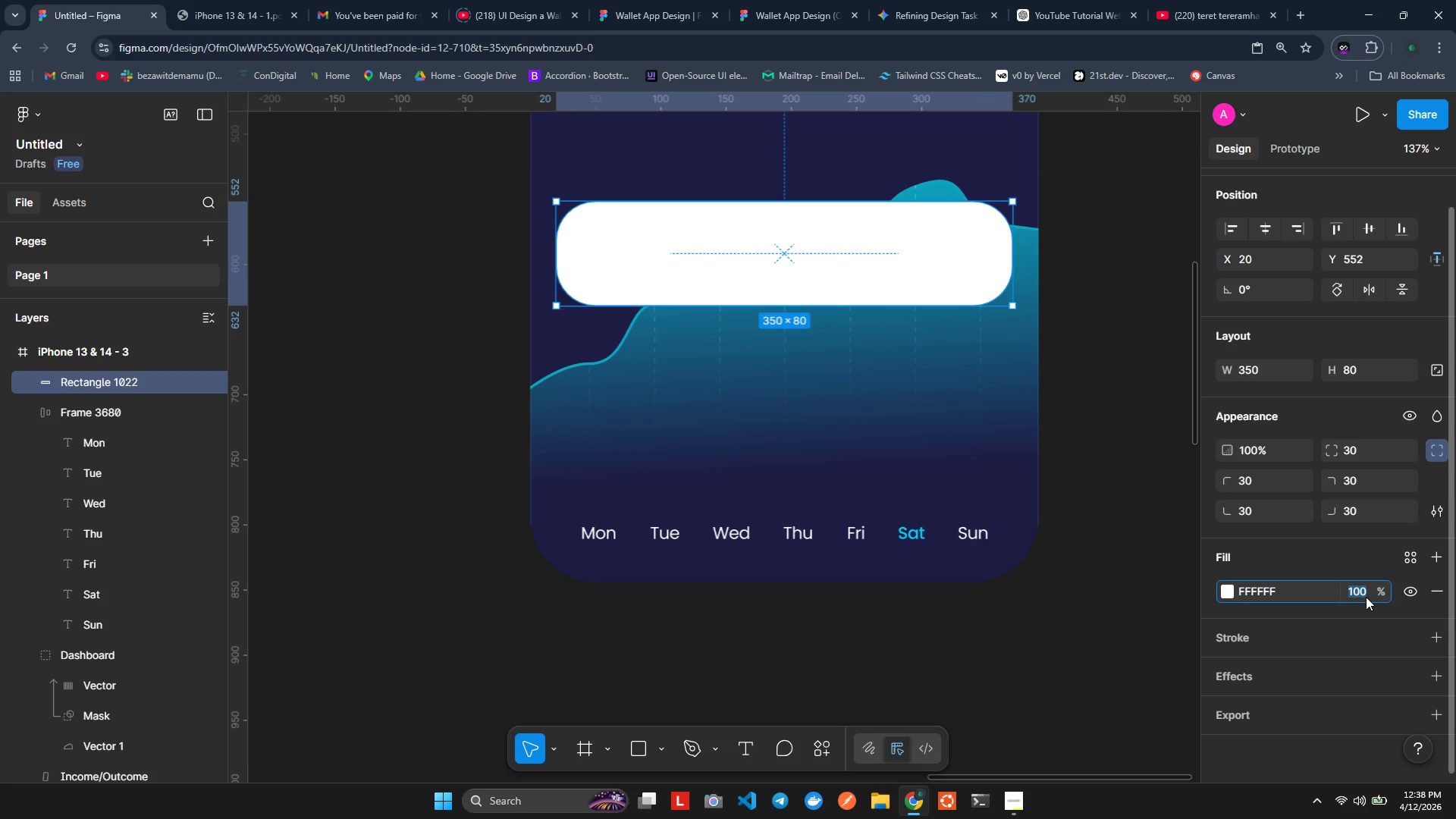 
type(20)
 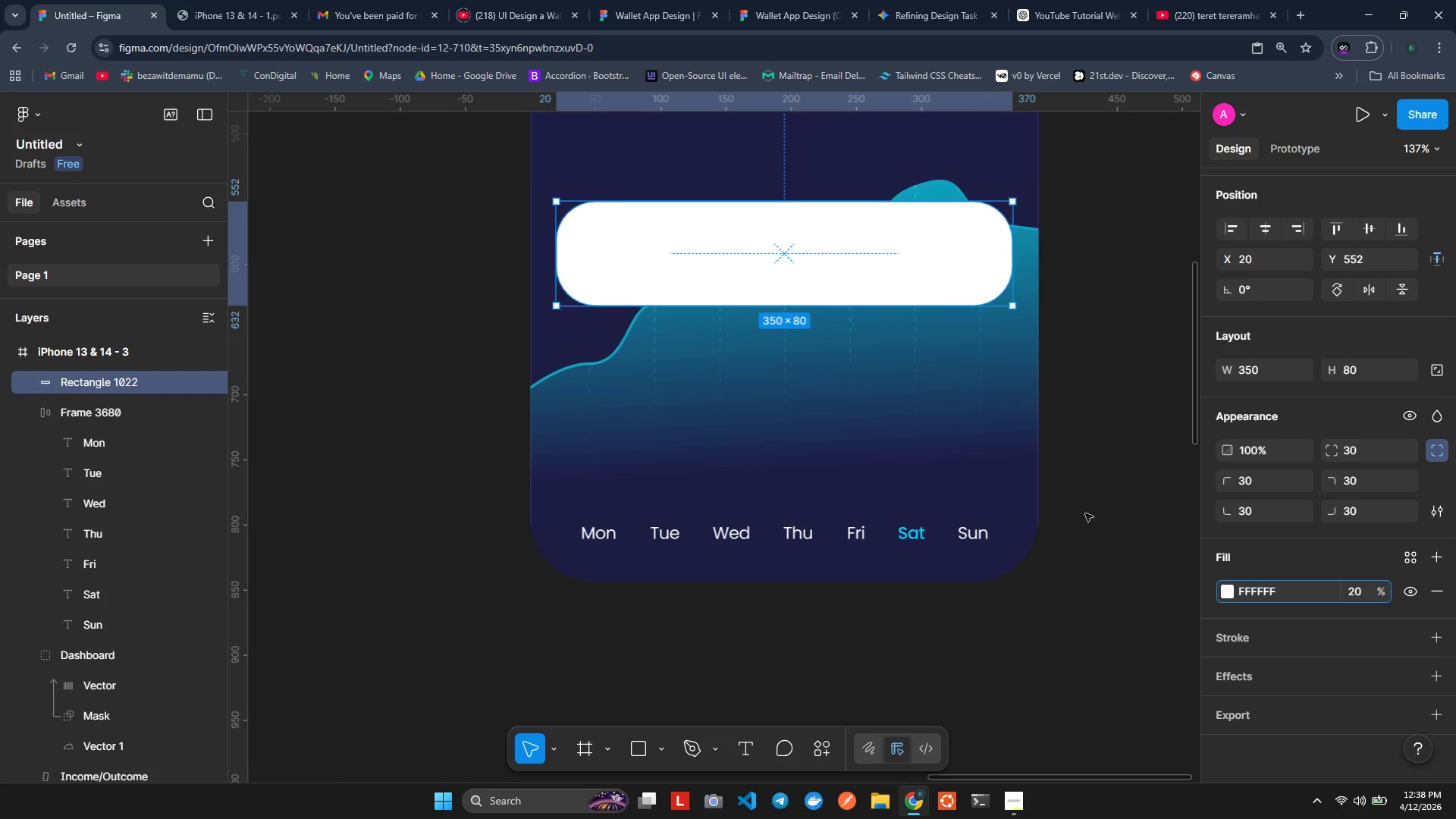 
left_click_drag(start_coordinate=[1004, 597], to_coordinate=[1002, 610])
 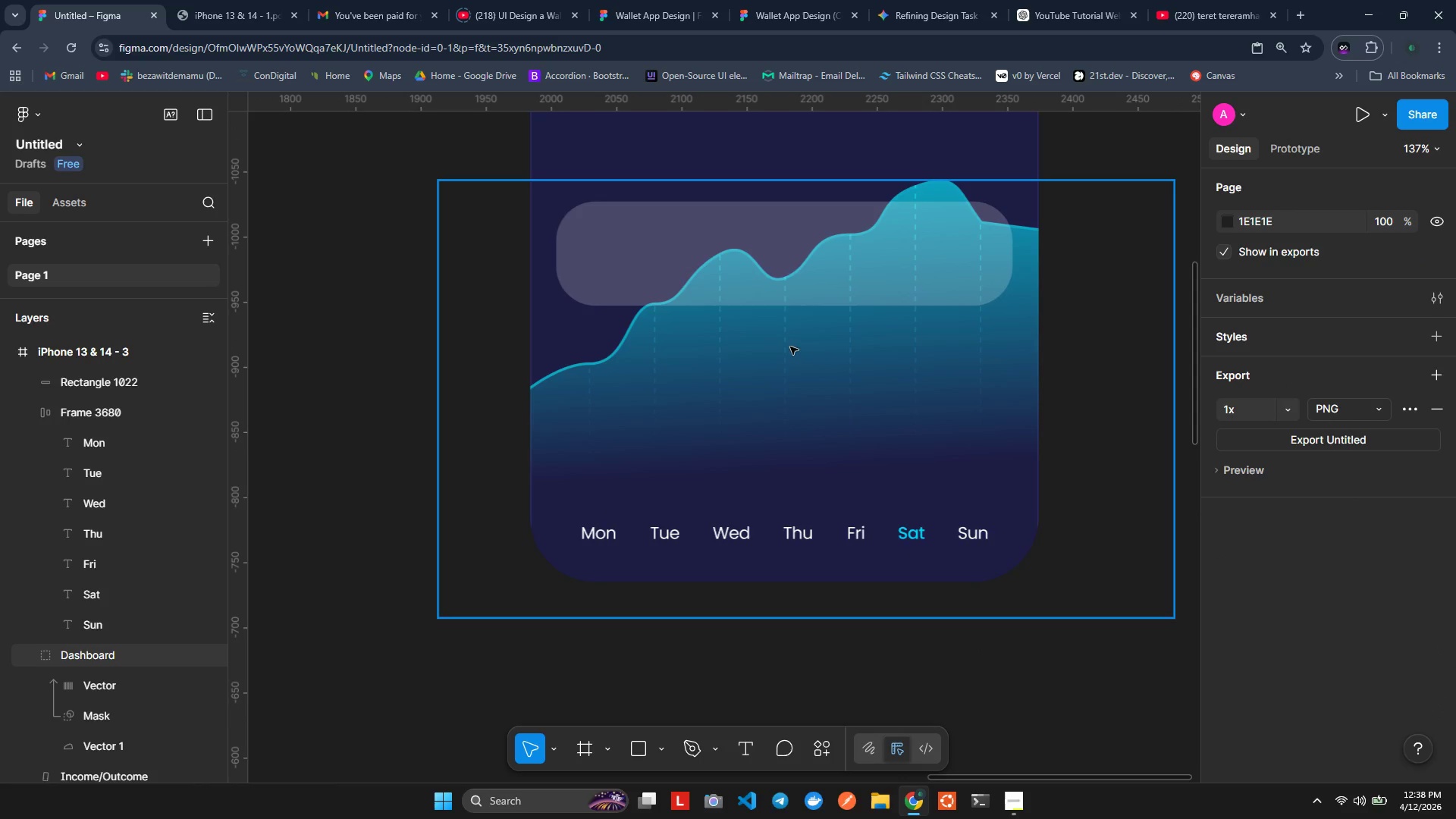 
left_click_drag(start_coordinate=[810, 253], to_coordinate=[810, 285])
 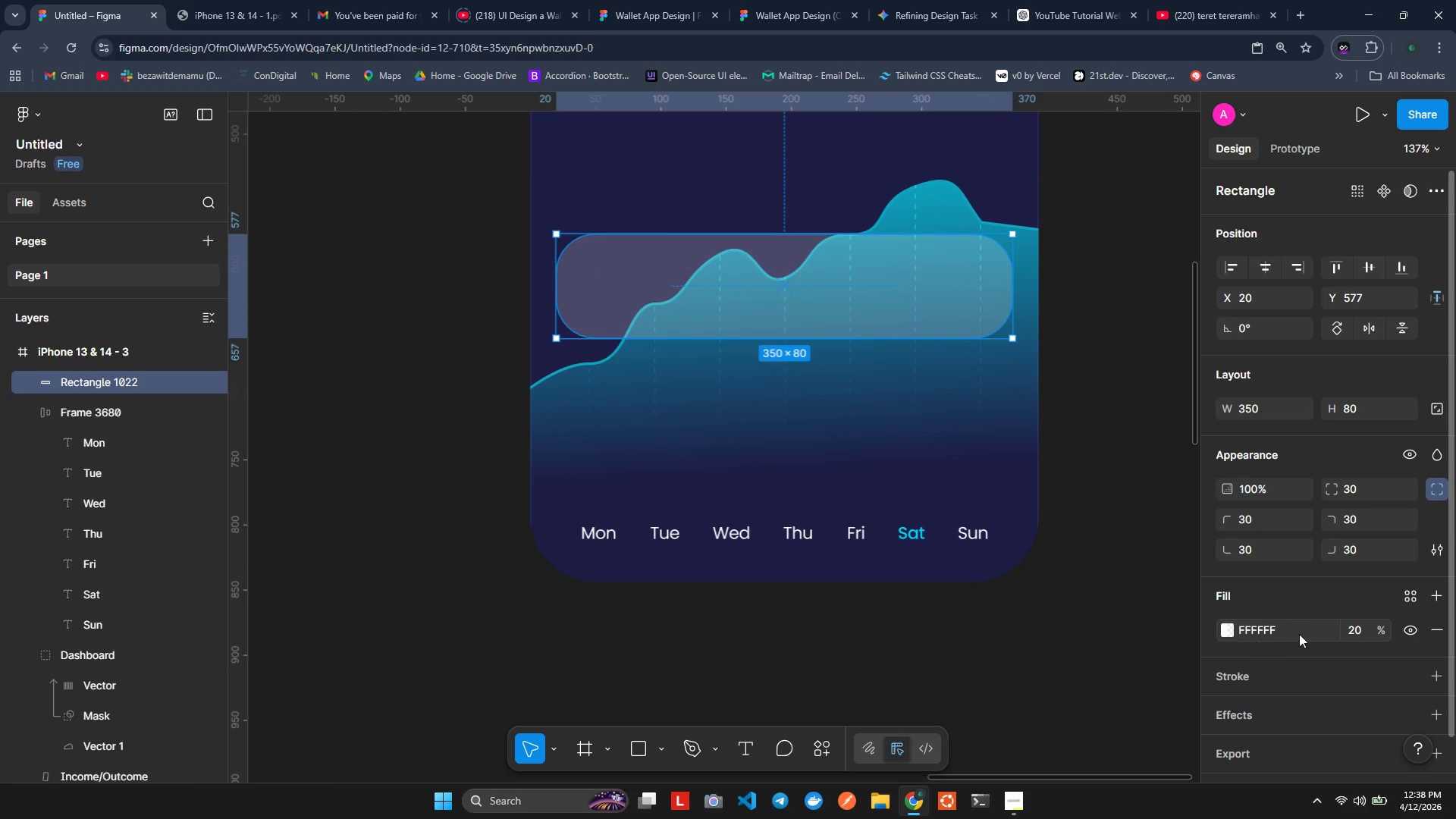 
left_click_drag(start_coordinate=[1229, 627], to_coordinate=[1235, 624])
 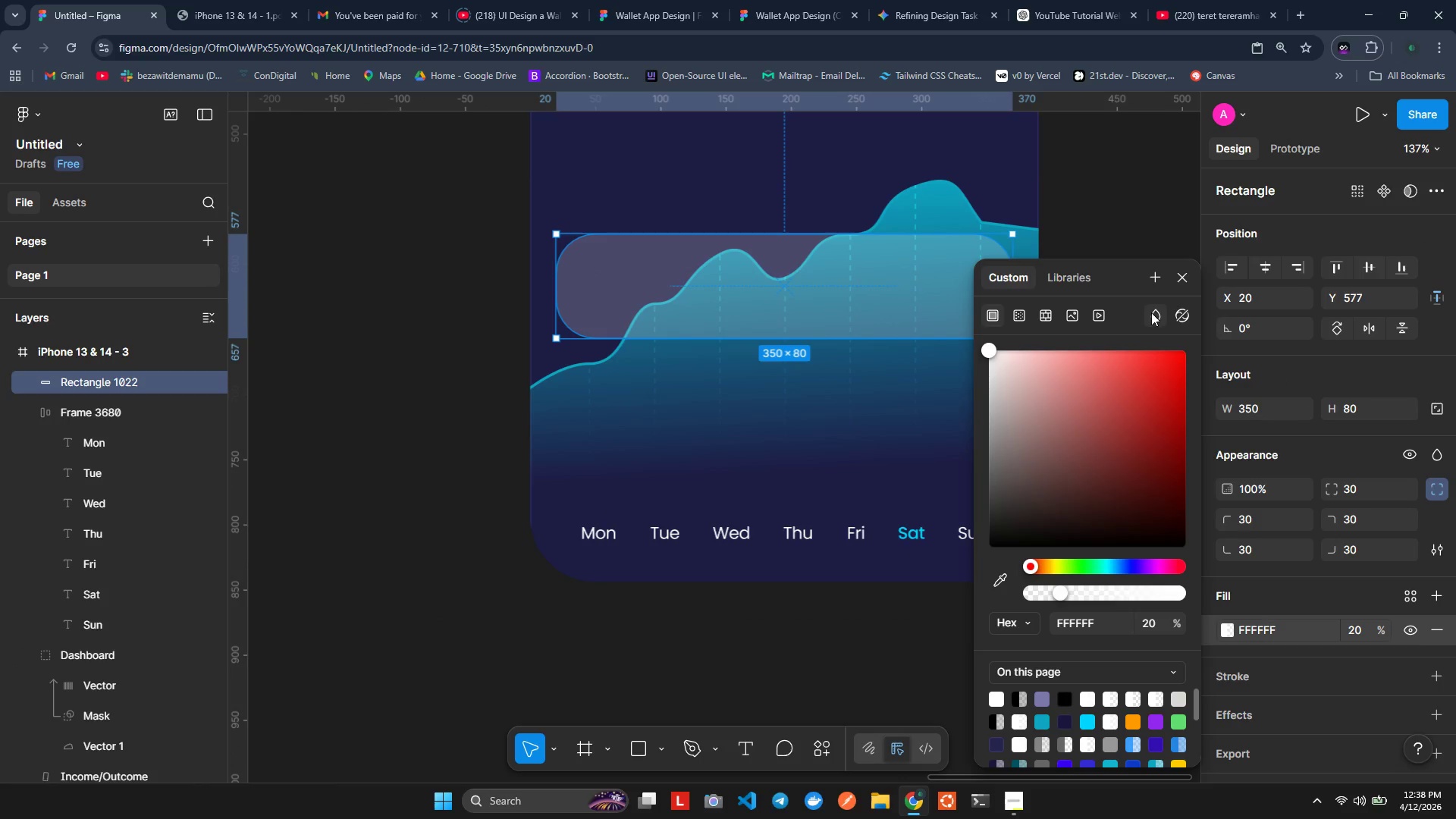 
left_click([1156, 312])
 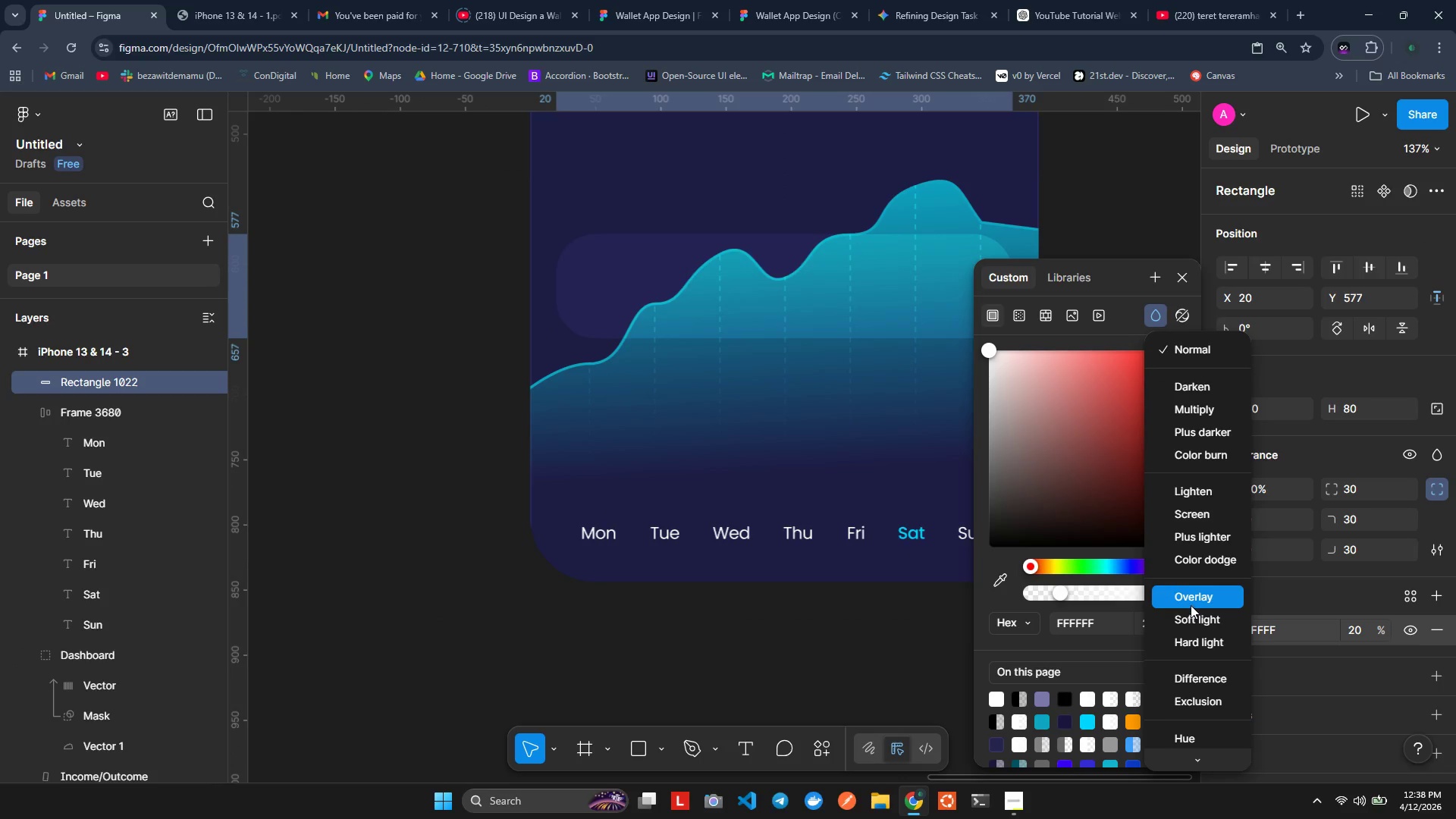 
left_click([1194, 603])
 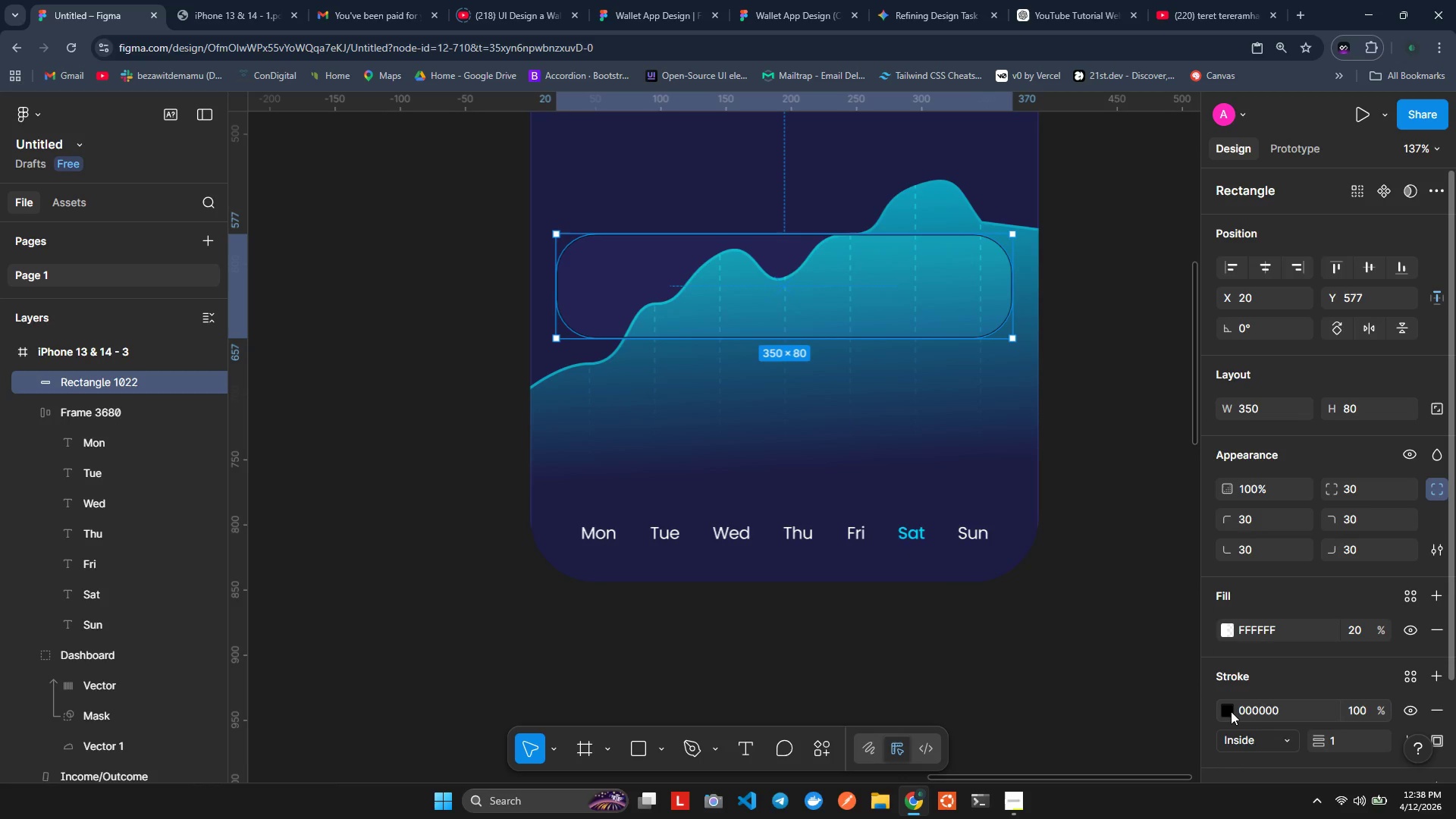 
wait(7.59)
 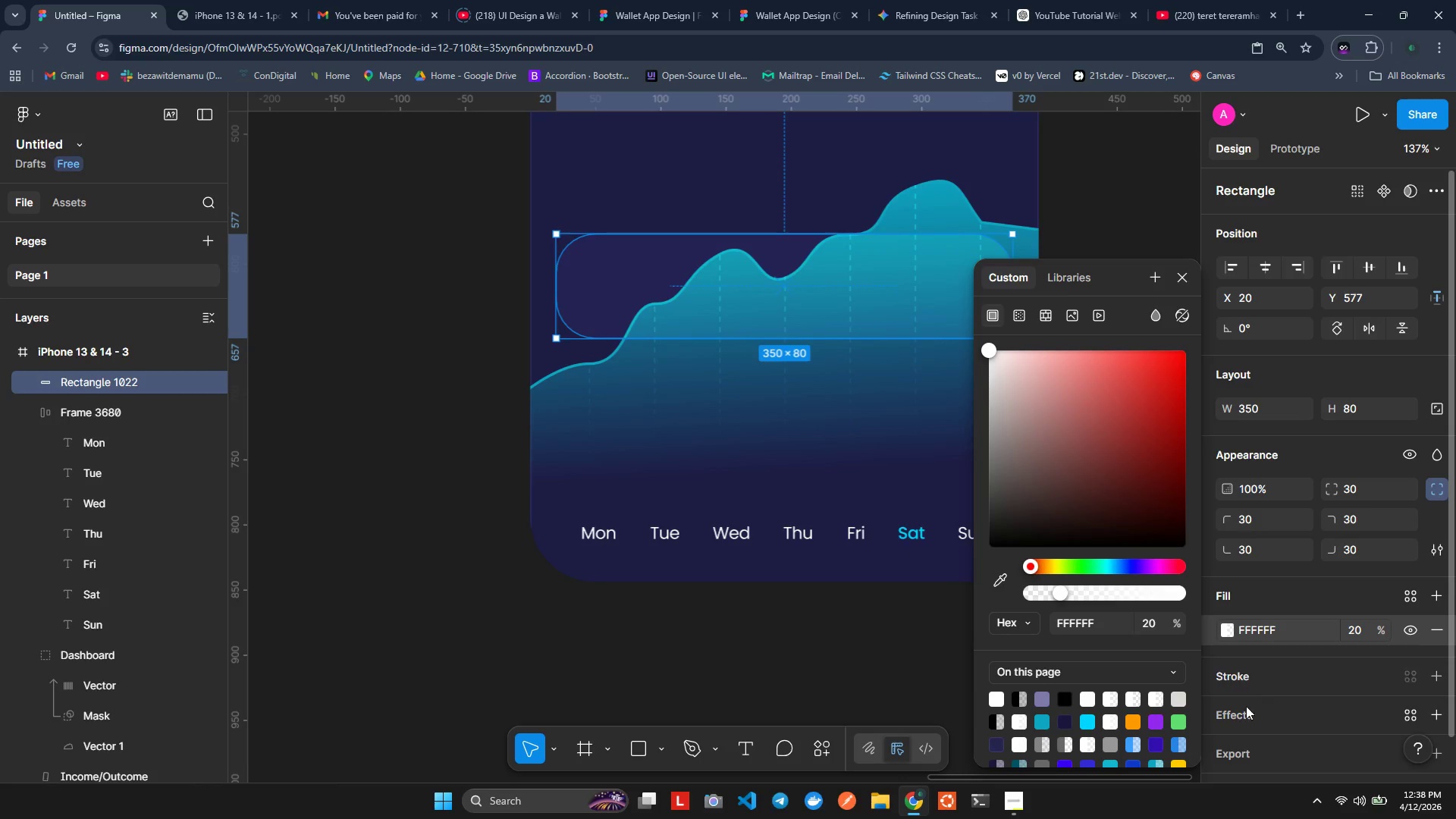 
double_click([1231, 708])
 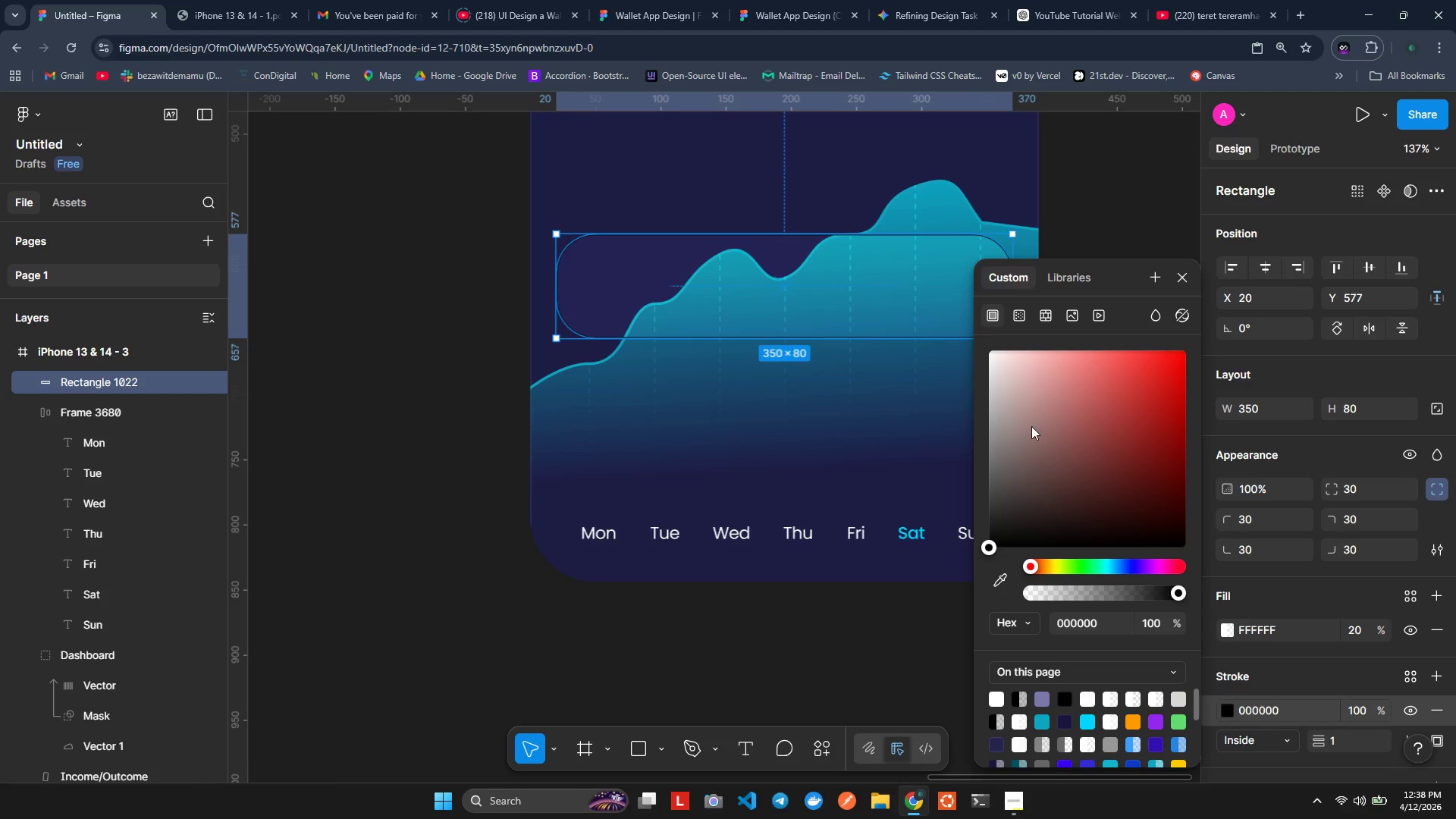 
left_click_drag(start_coordinate=[1028, 410], to_coordinate=[927, 319])
 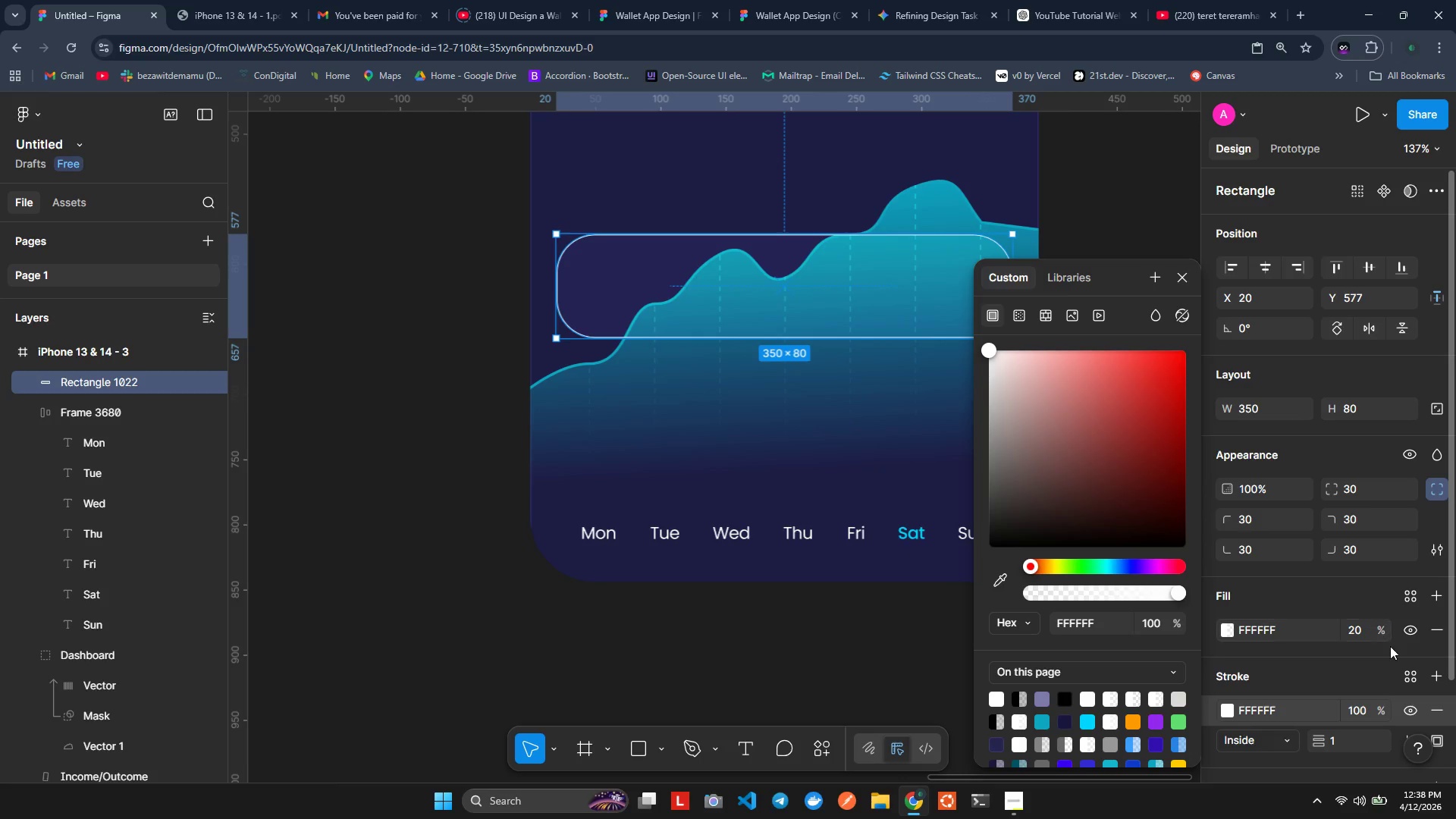 
left_click([1357, 714])
 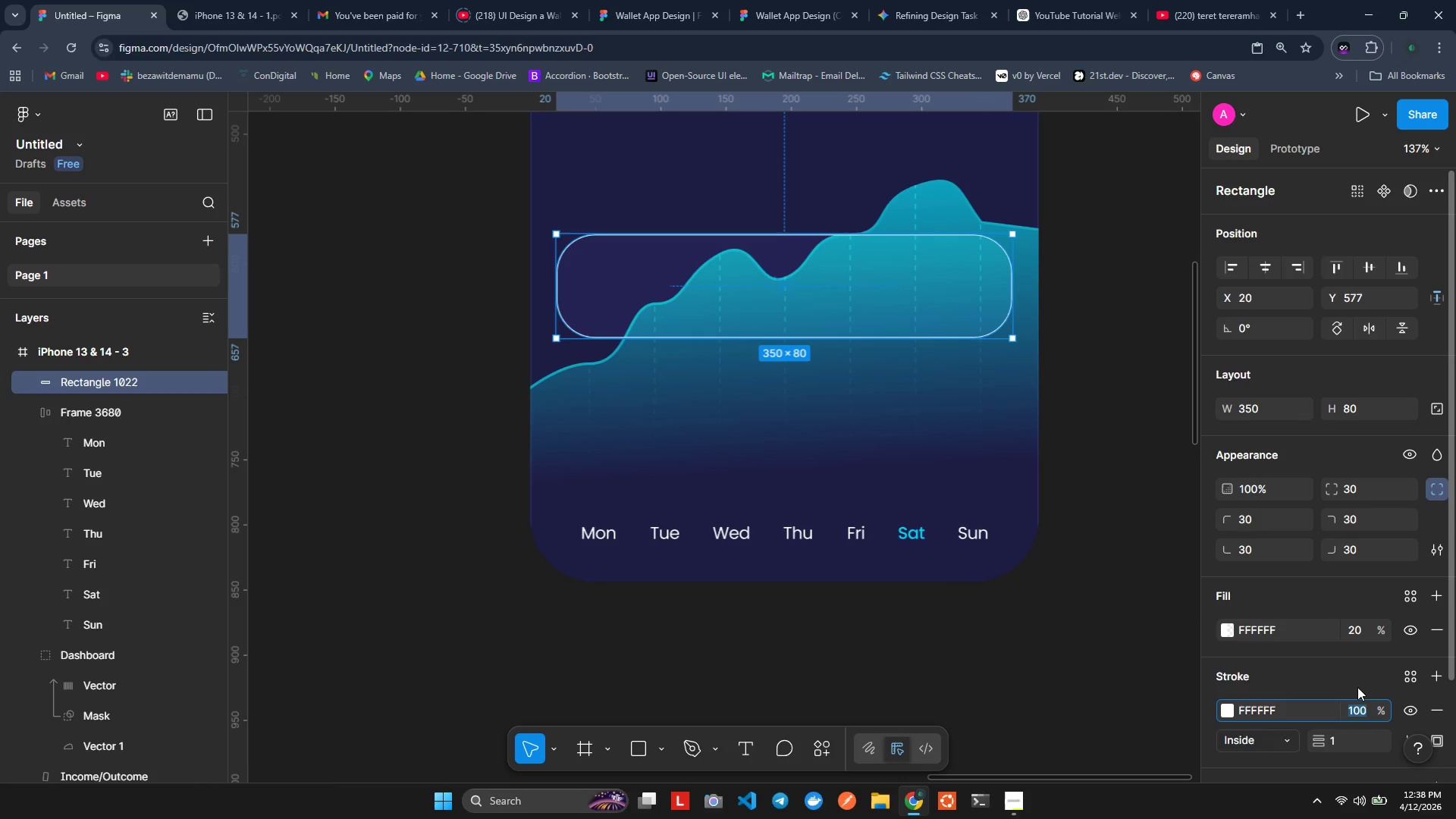 
type(50)
 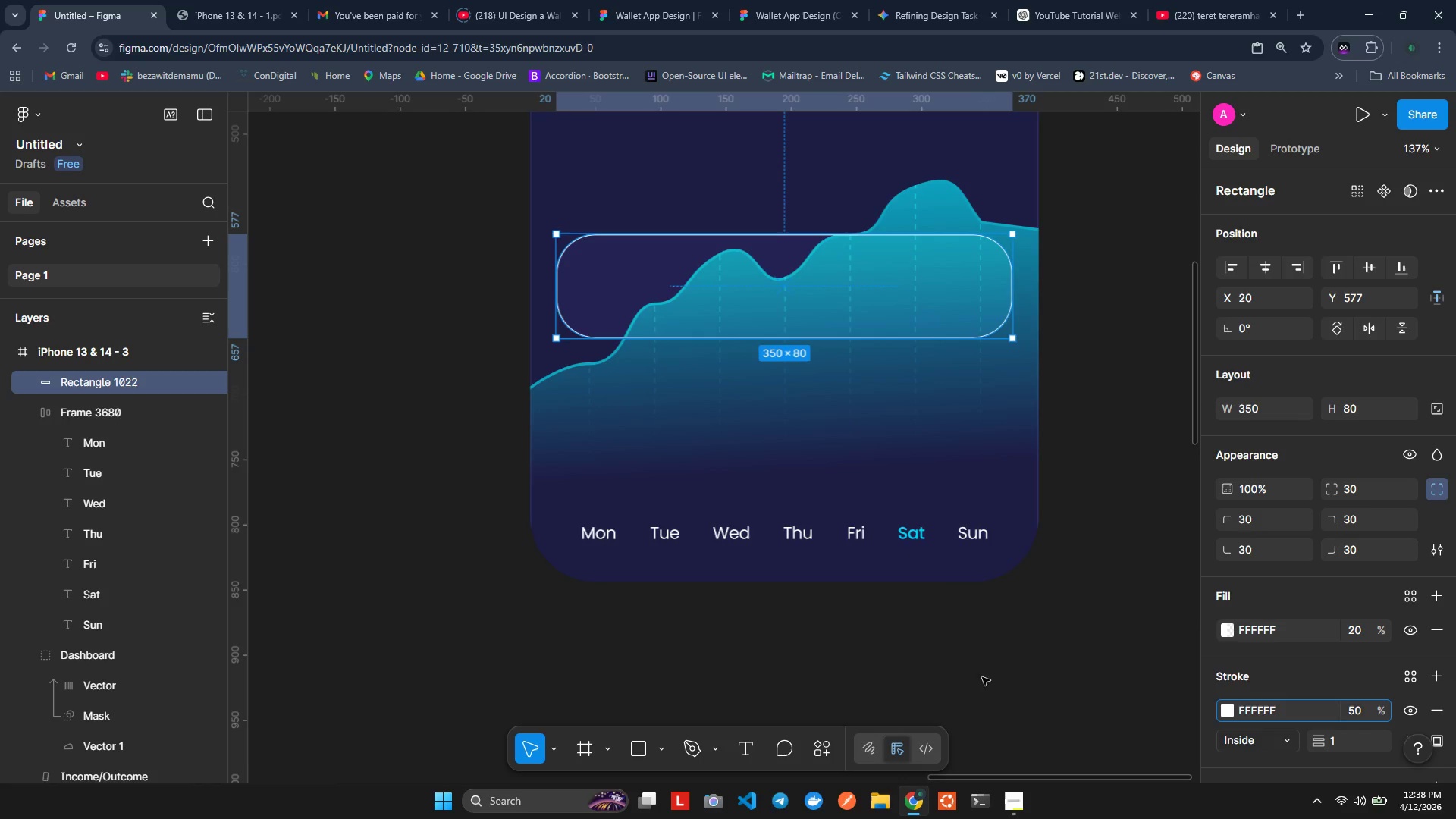 
left_click([1021, 688])
 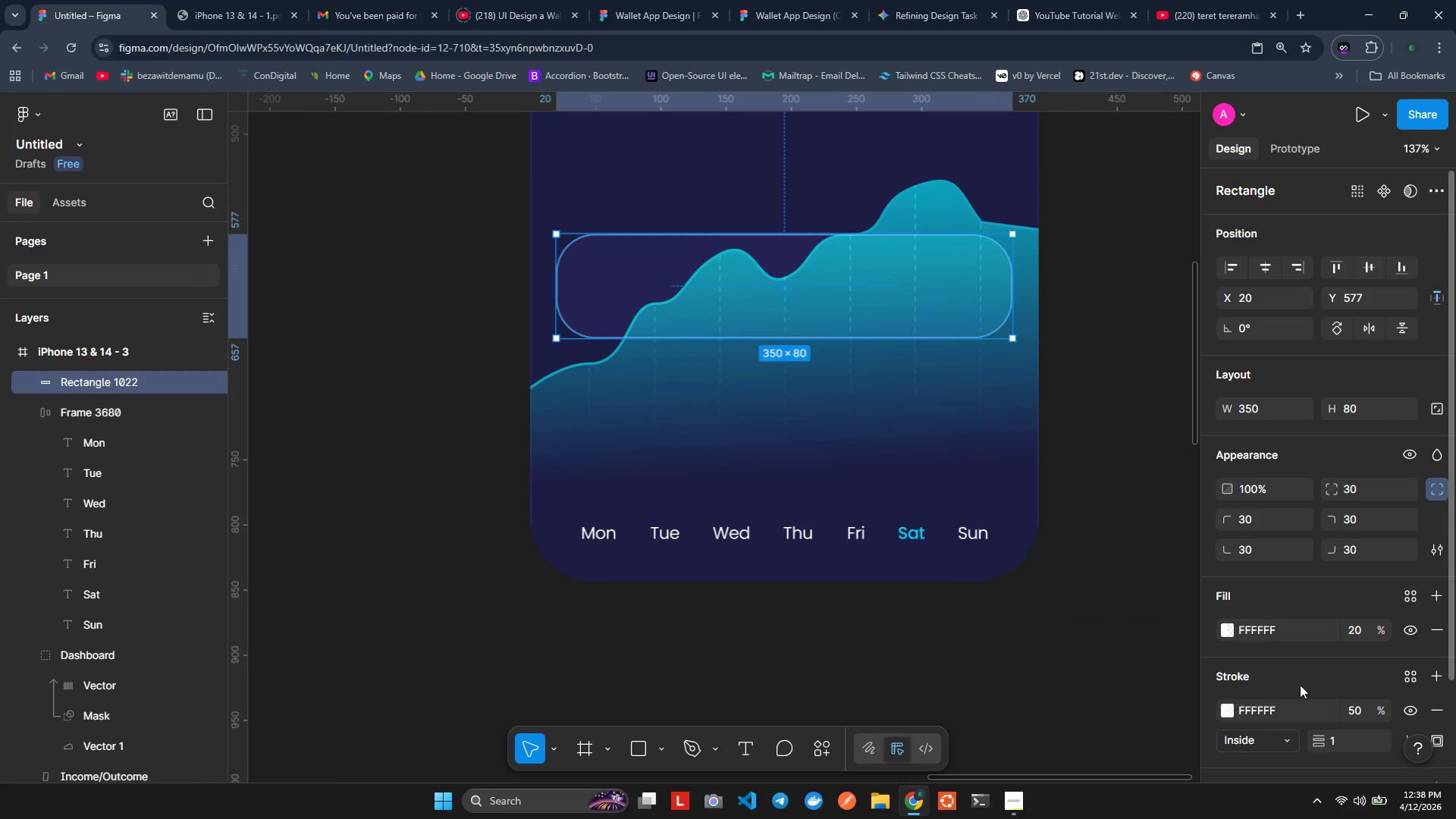 
wait(7.09)
 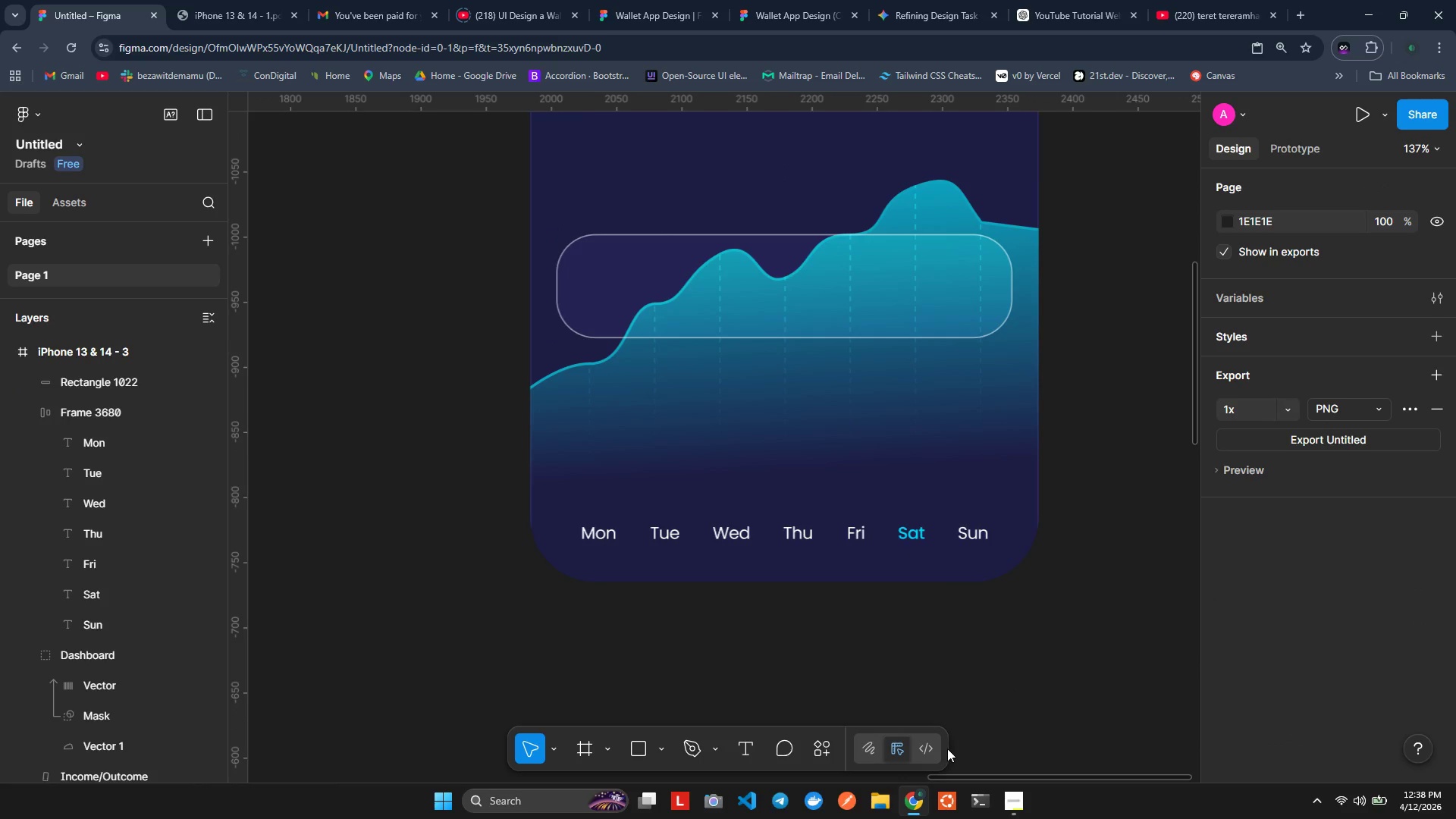 
double_click([1233, 708])
 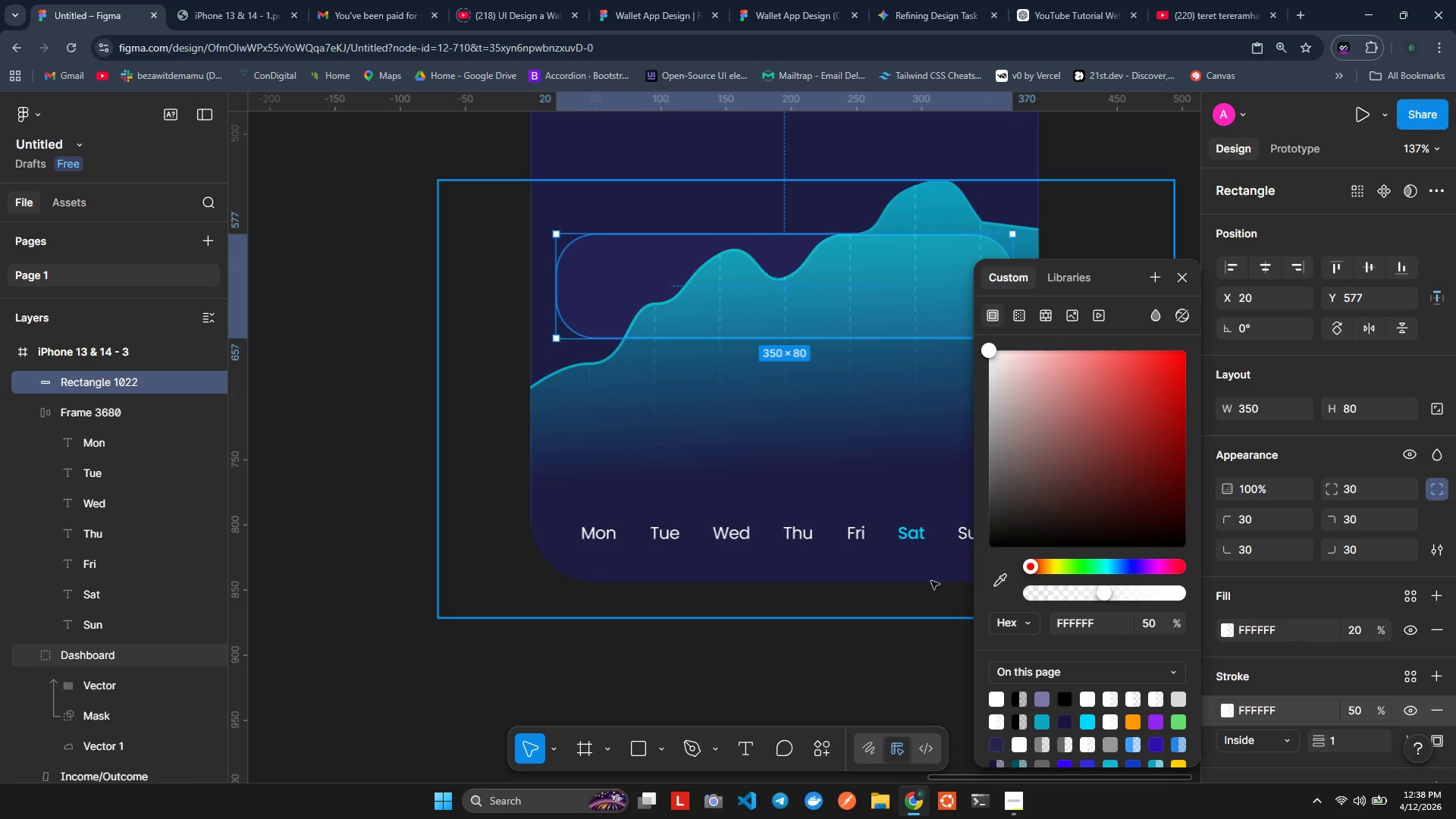 
left_click([976, 668])
 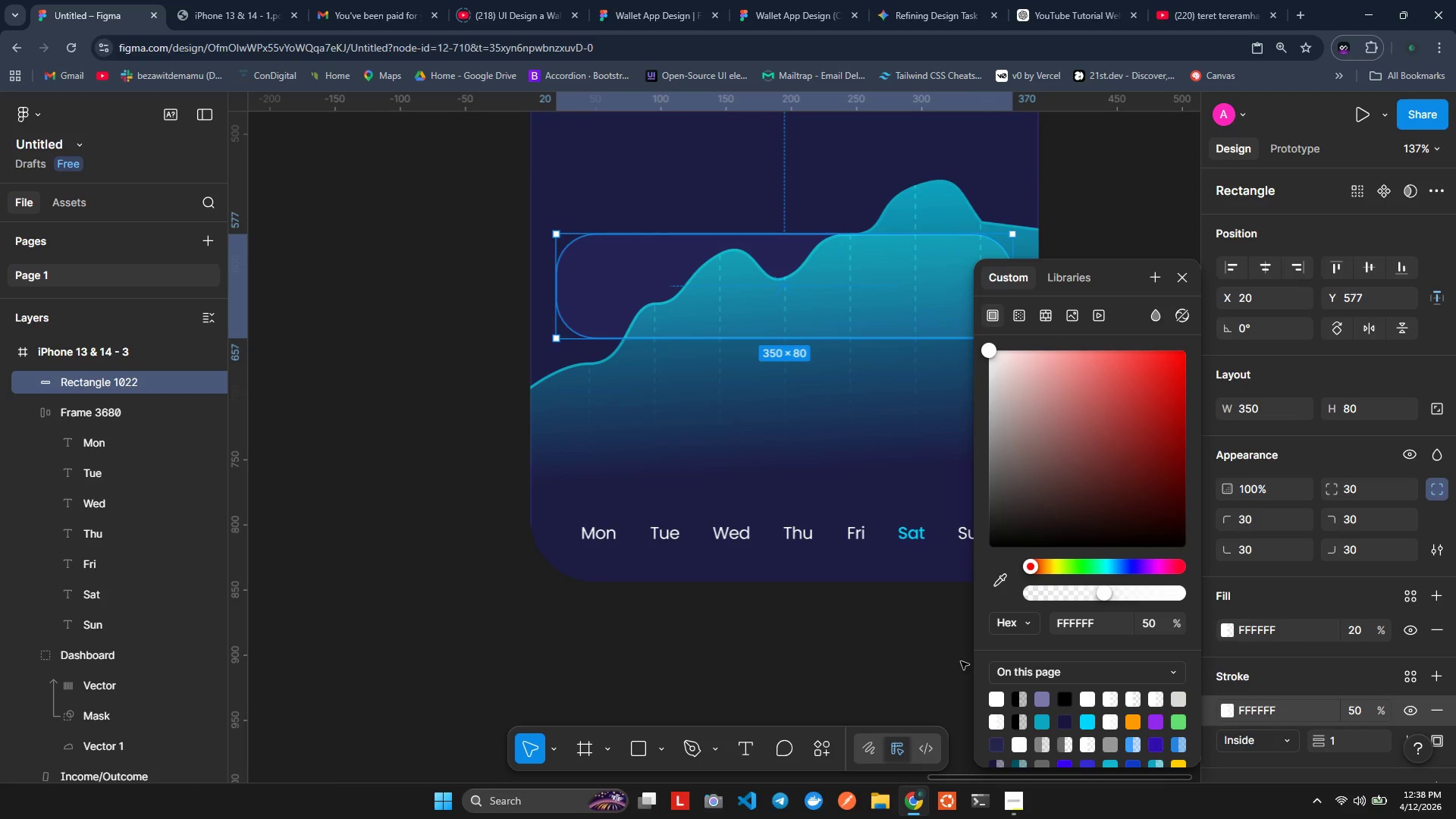 
left_click([959, 661])
 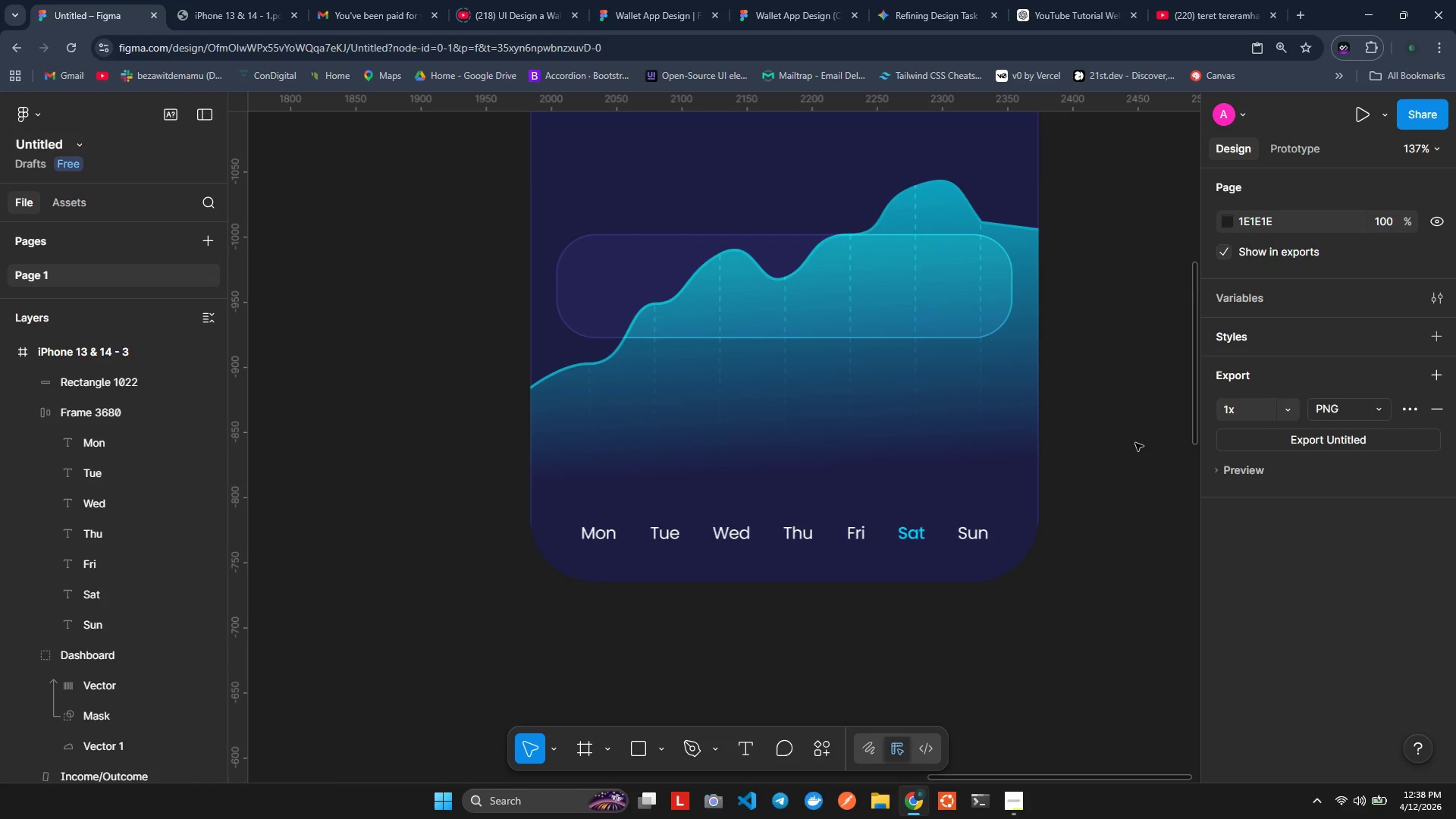 
wait(5.38)
 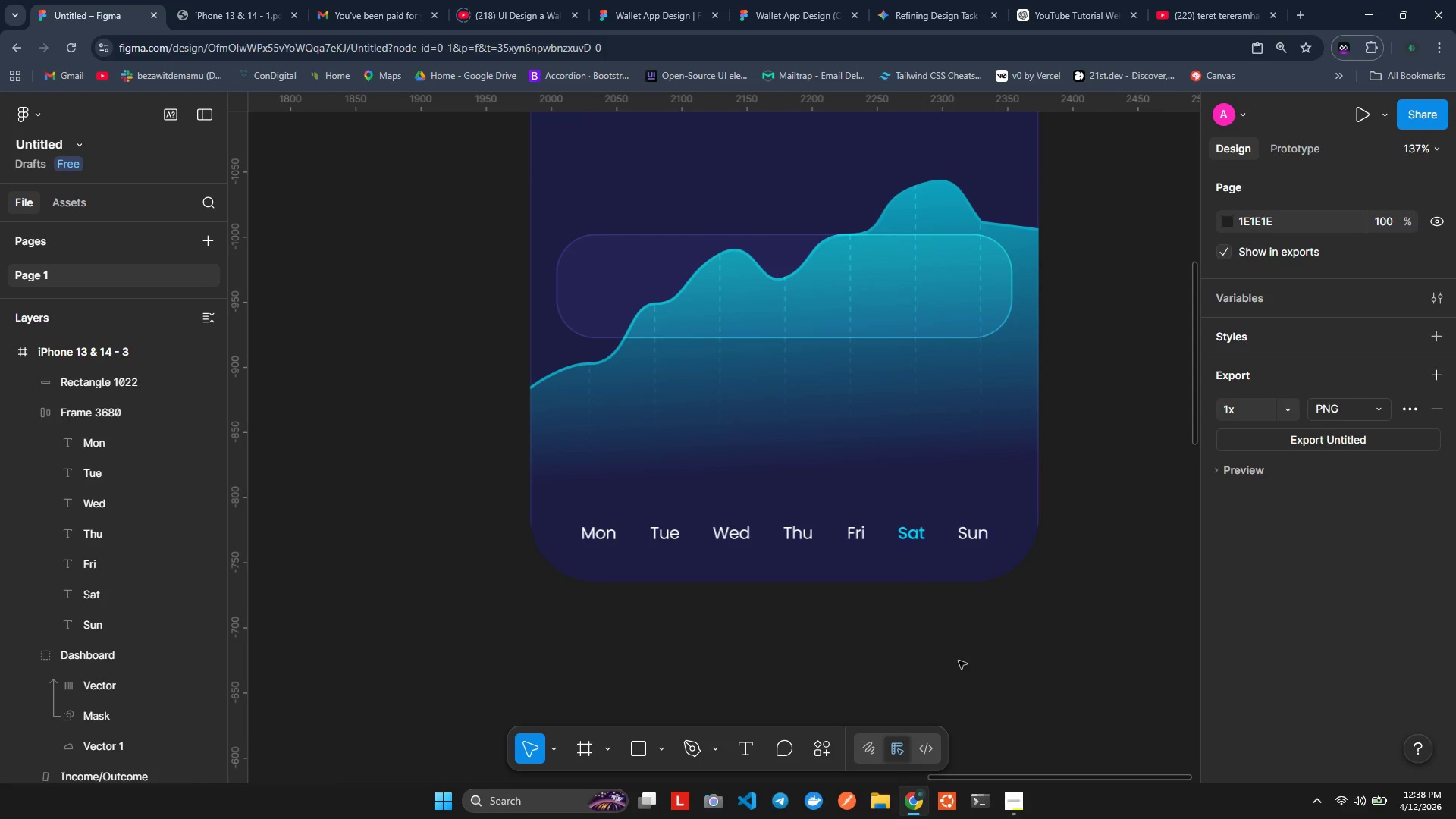 
scroll: coordinate [1275, 694], scroll_direction: down, amount: 6.0
 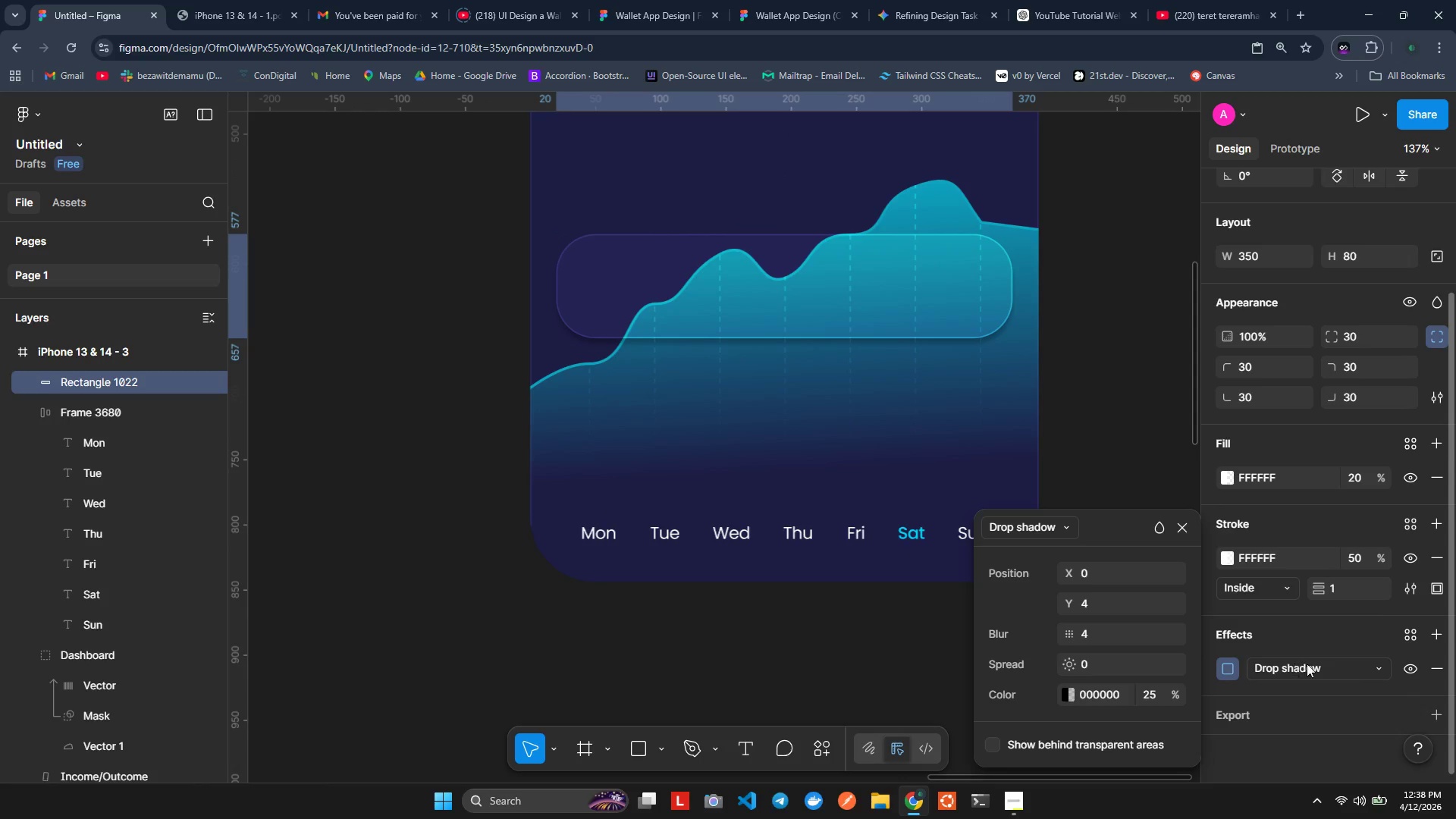 
left_click([1307, 664])
 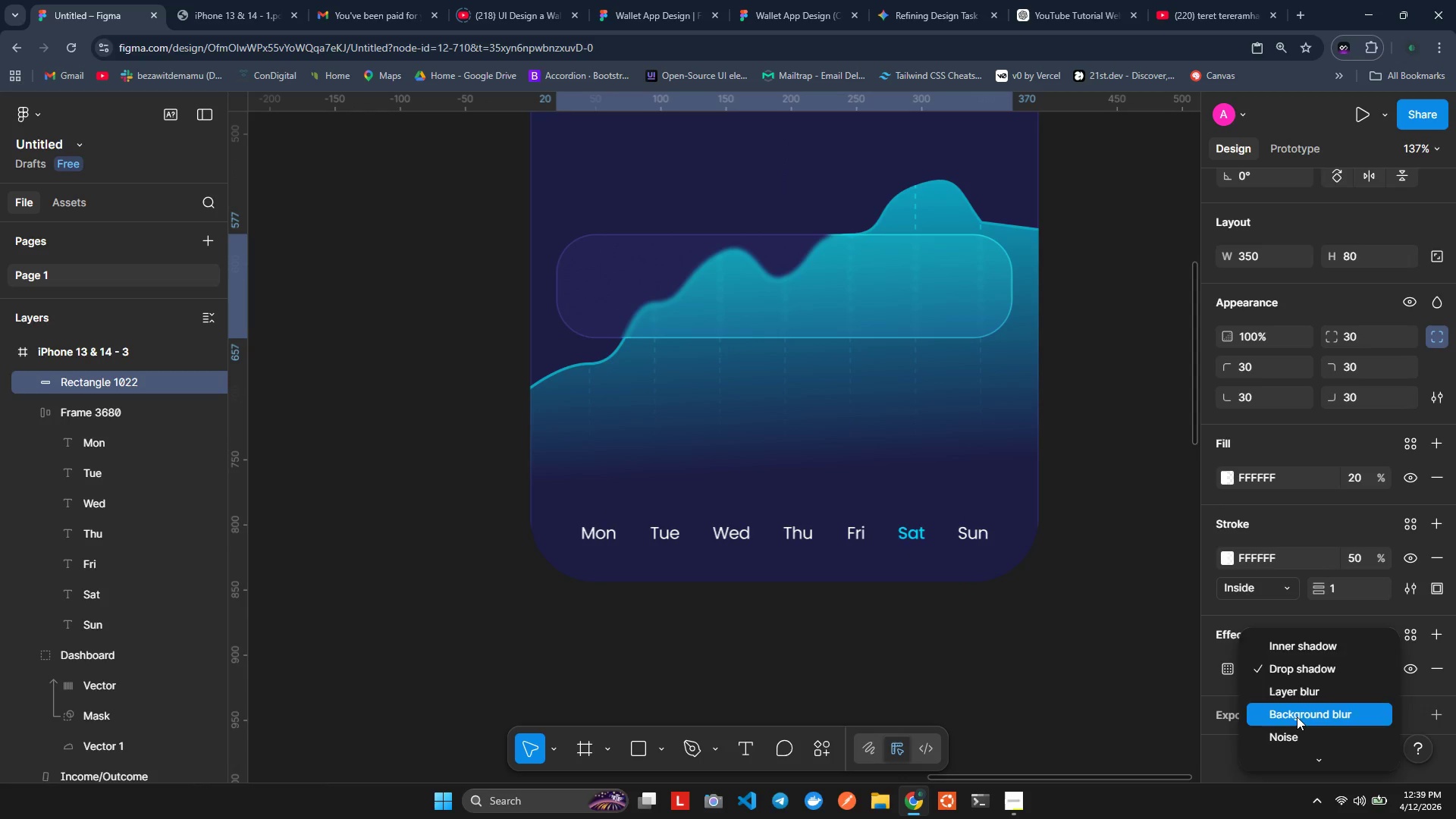 
wait(8.39)
 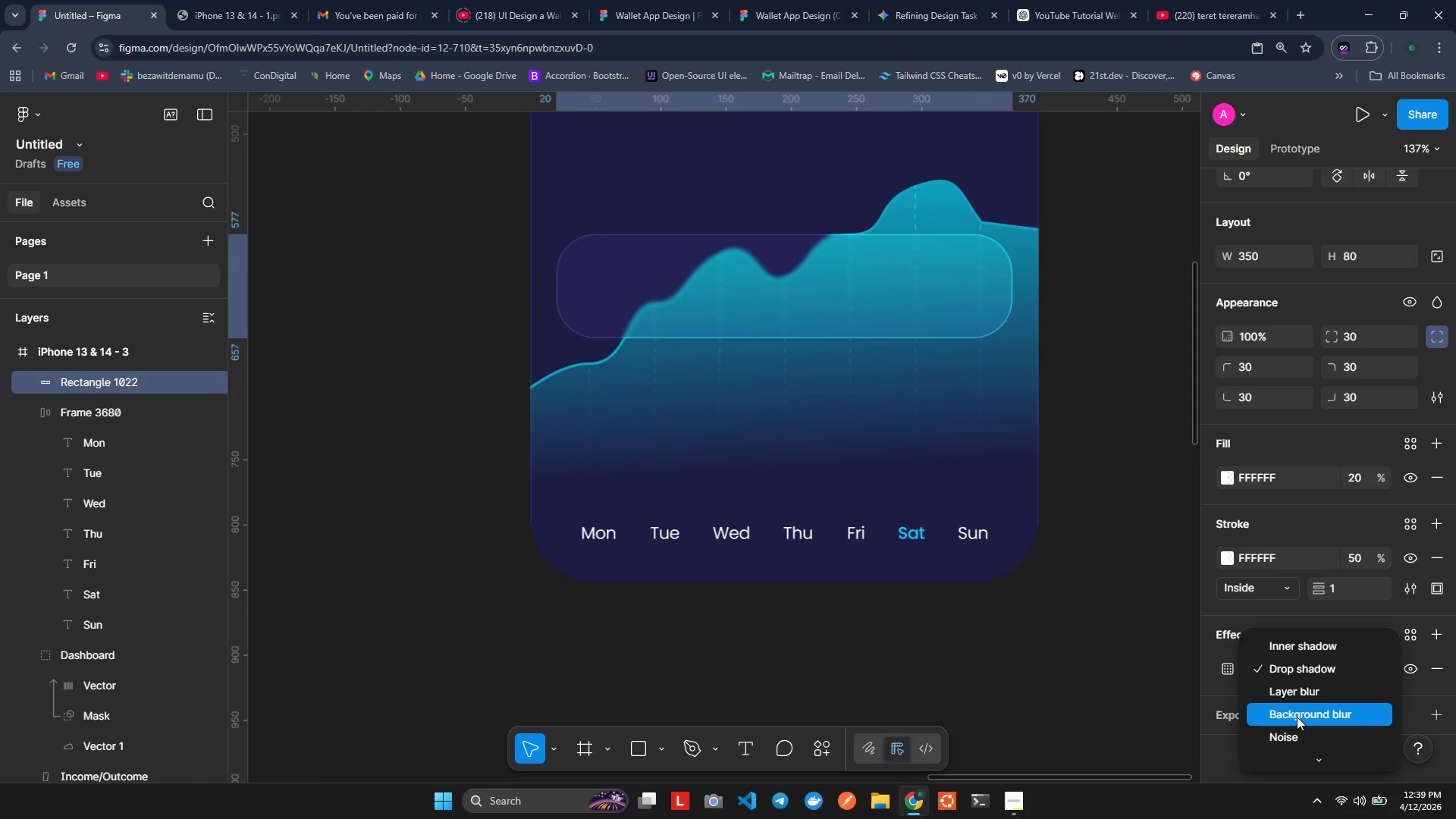 
left_click([1241, 660])
 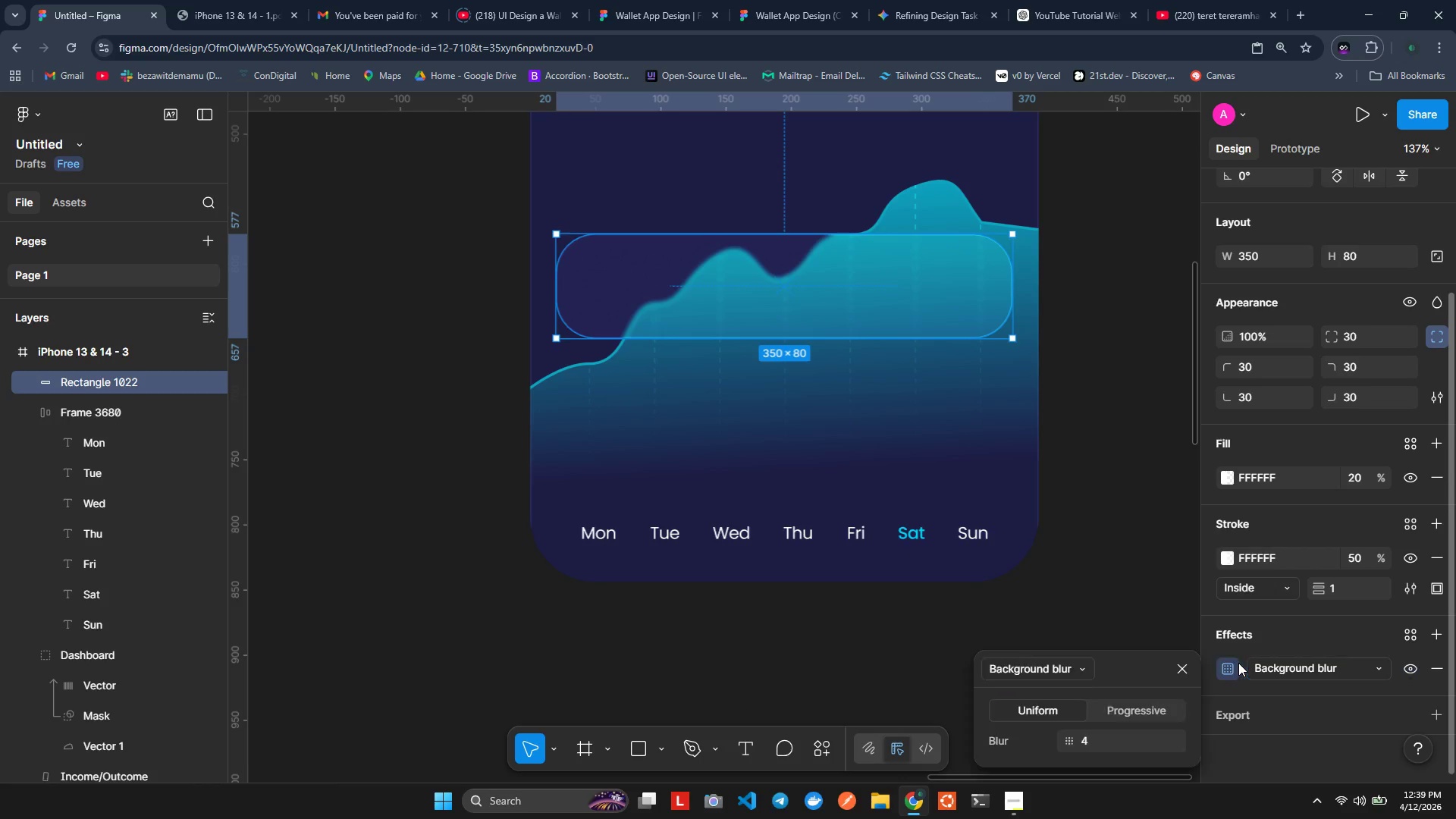 
left_click([1238, 663])
 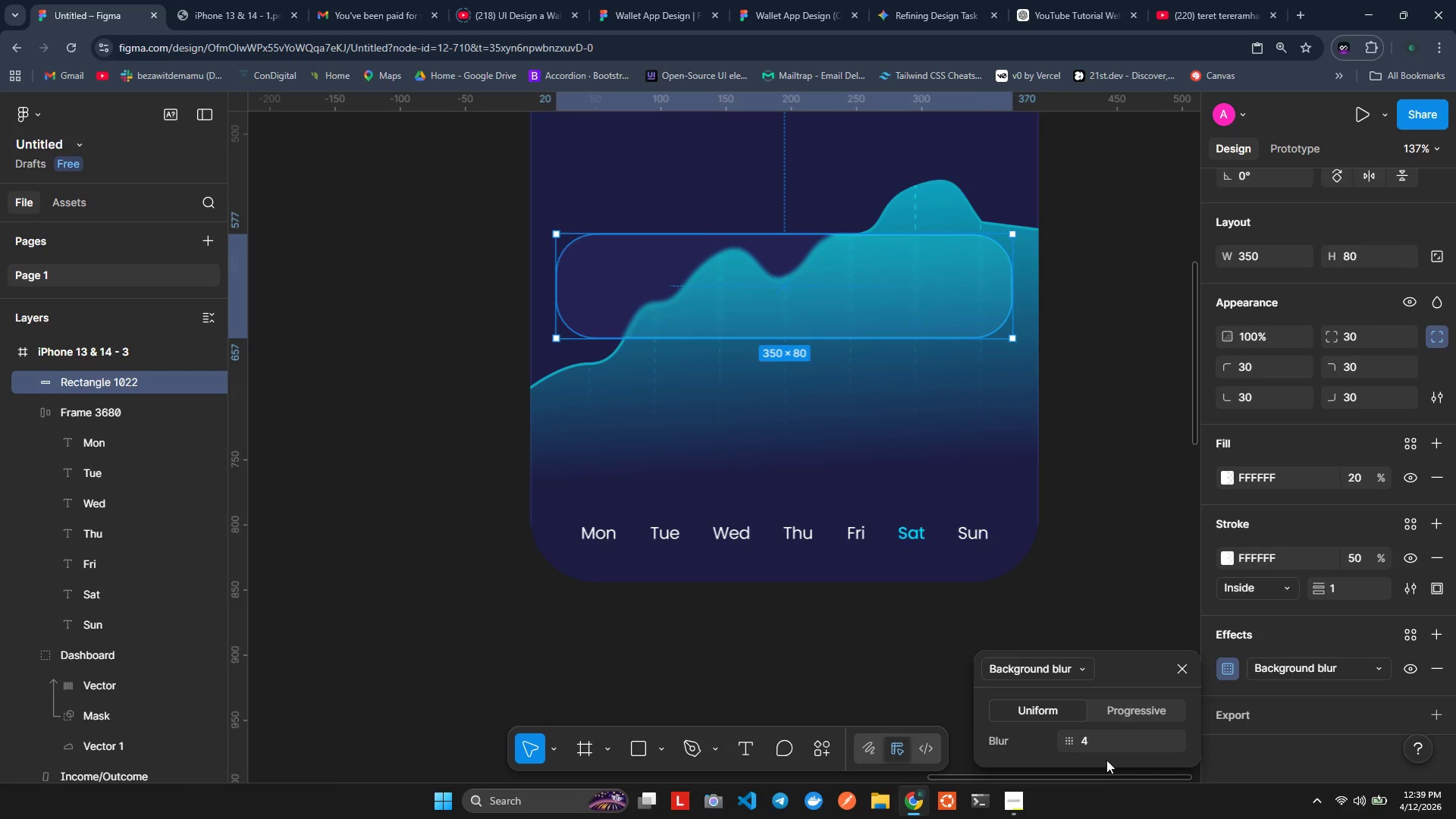 
left_click_drag(start_coordinate=[1101, 739], to_coordinate=[1106, 743])
 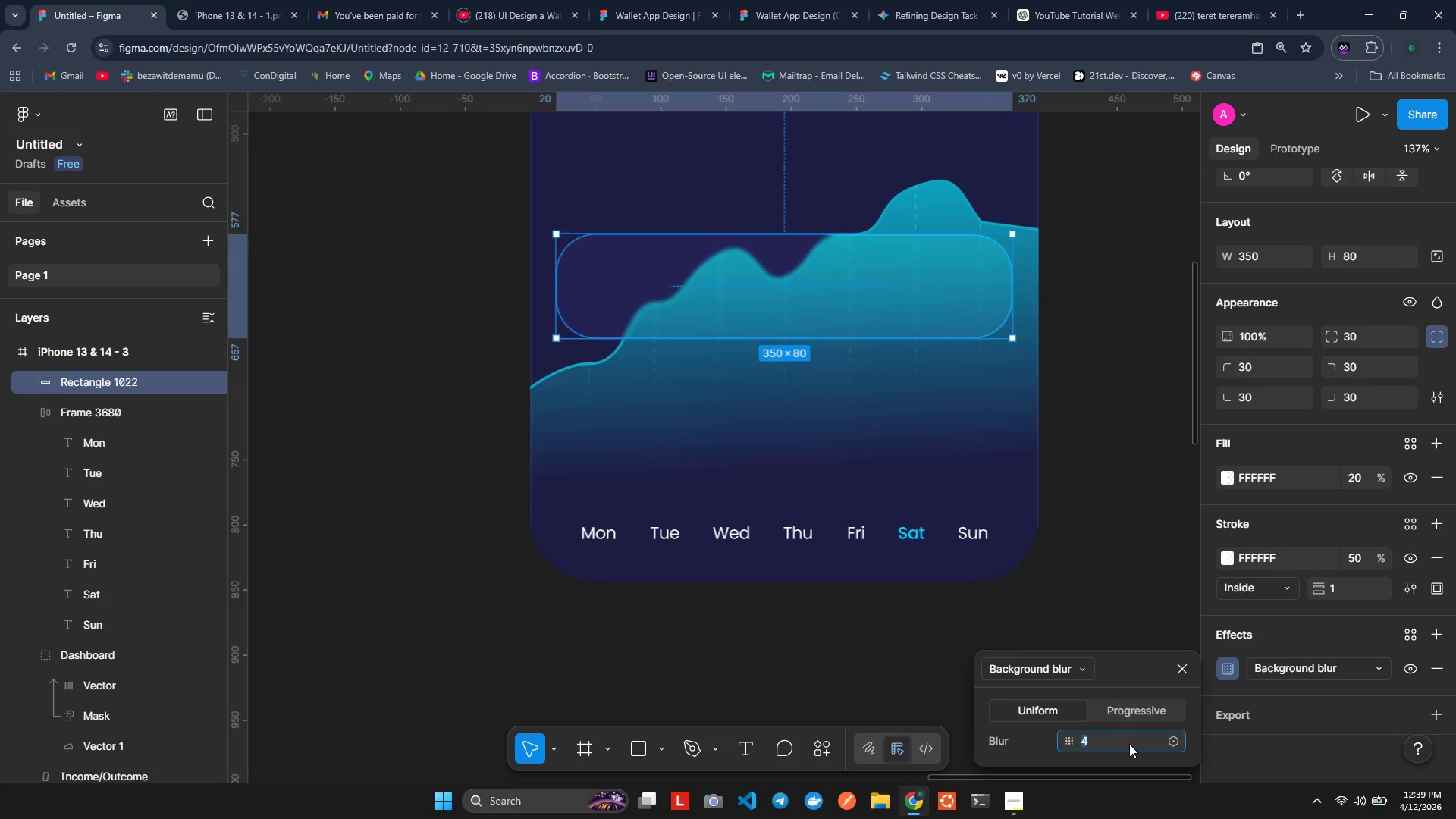 
type(60)
 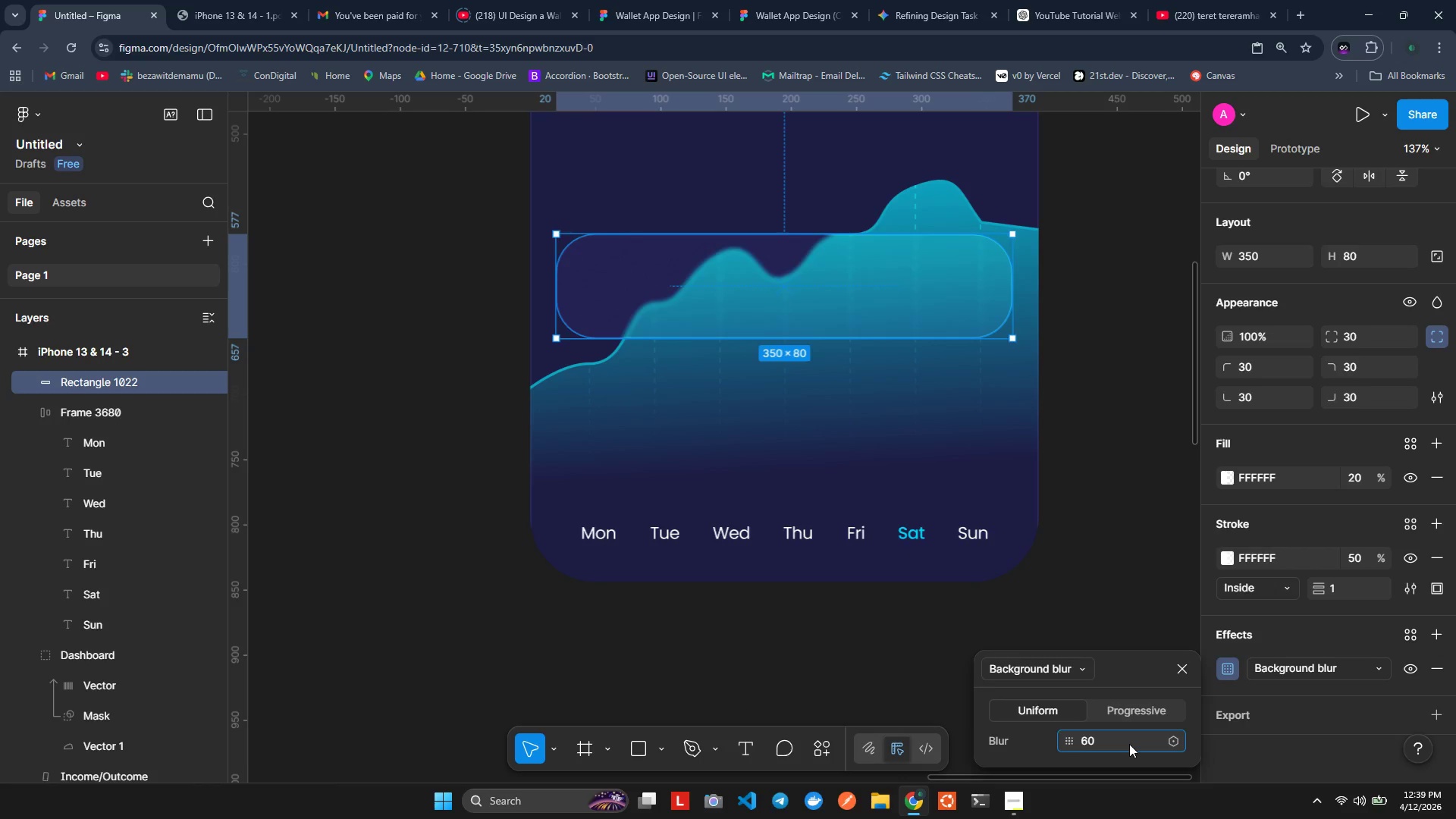 
key(Enter)
 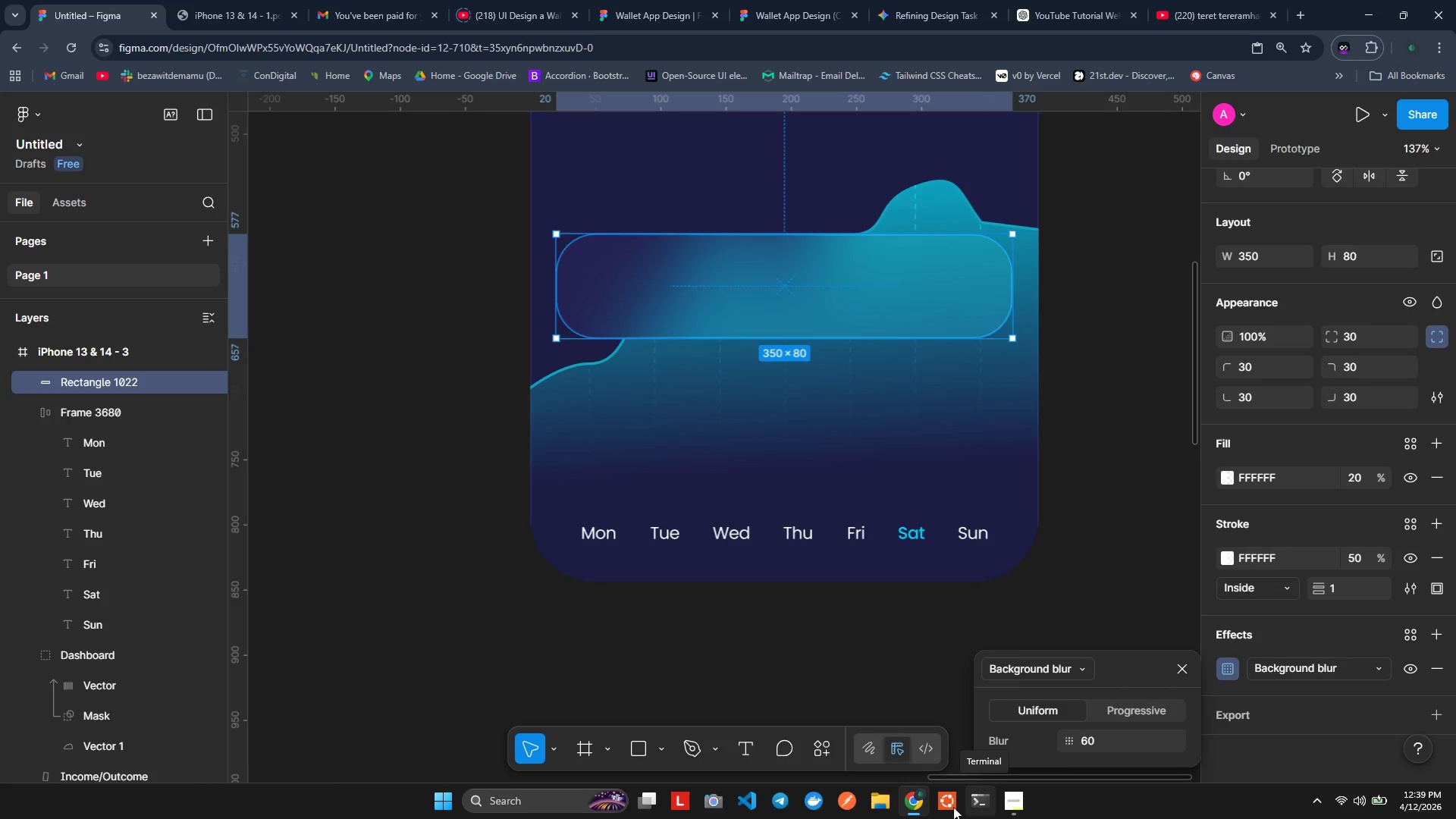 
wait(7.39)
 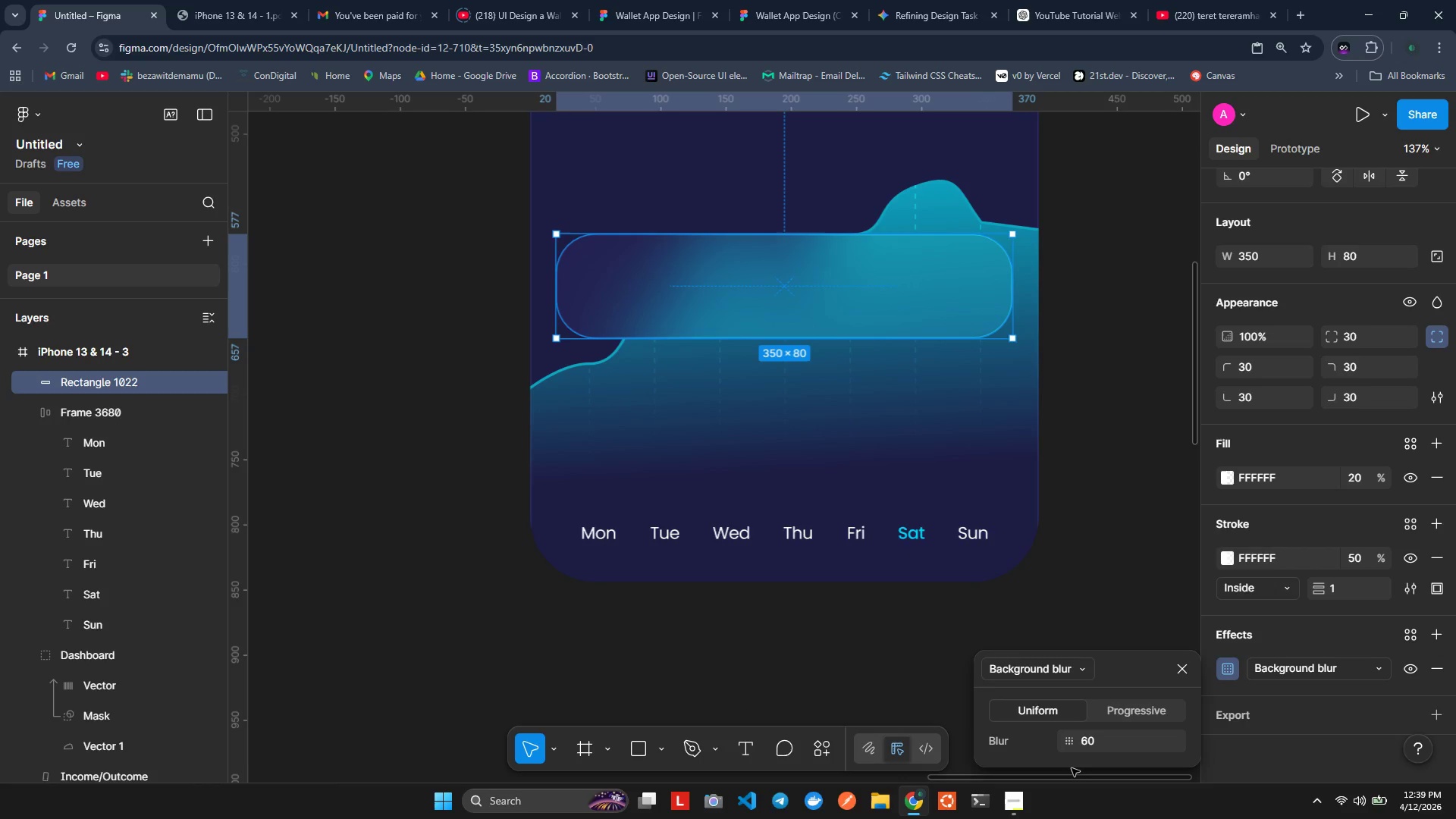 
left_click([743, 761])
 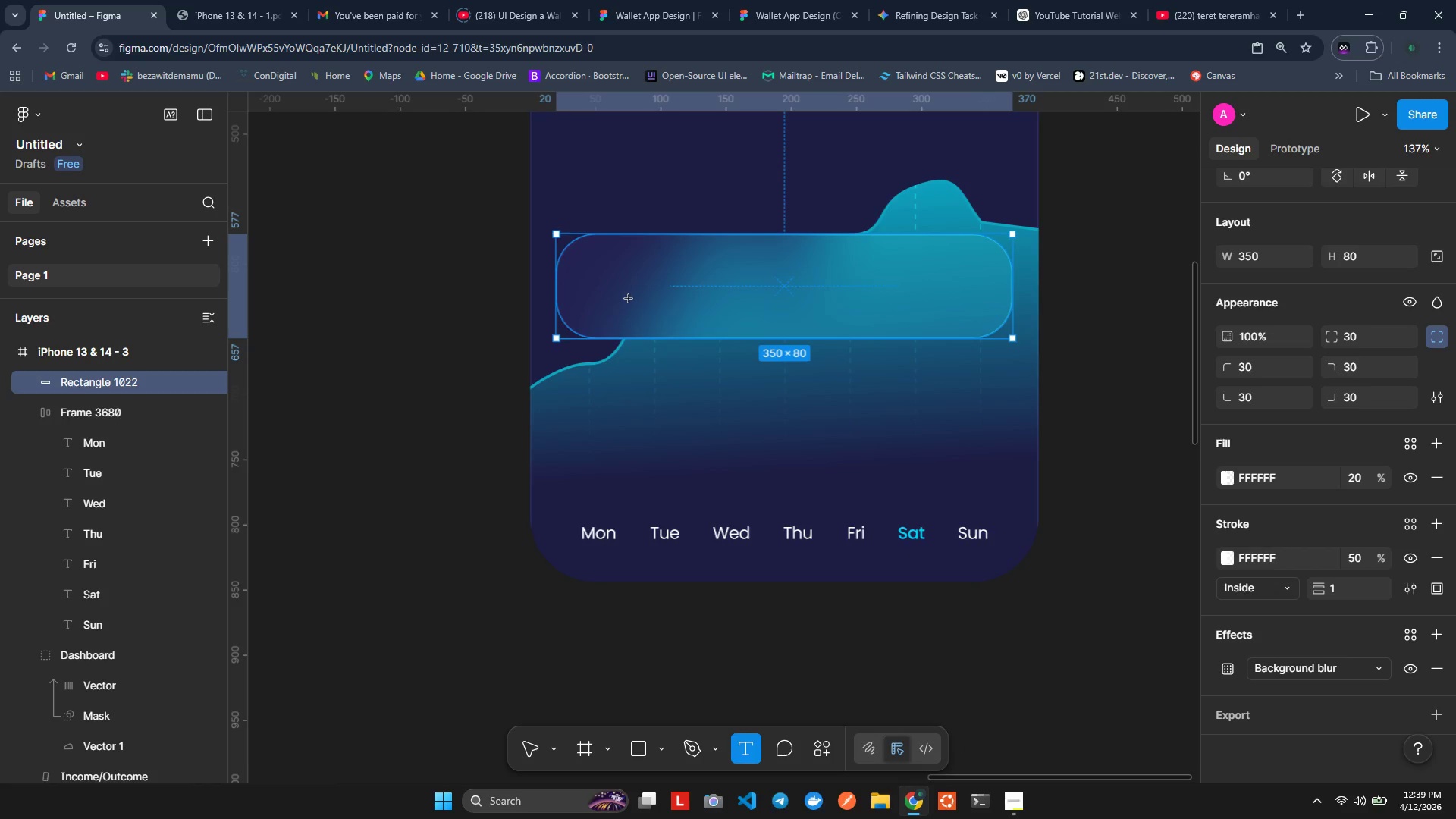 
left_click([667, 280])
 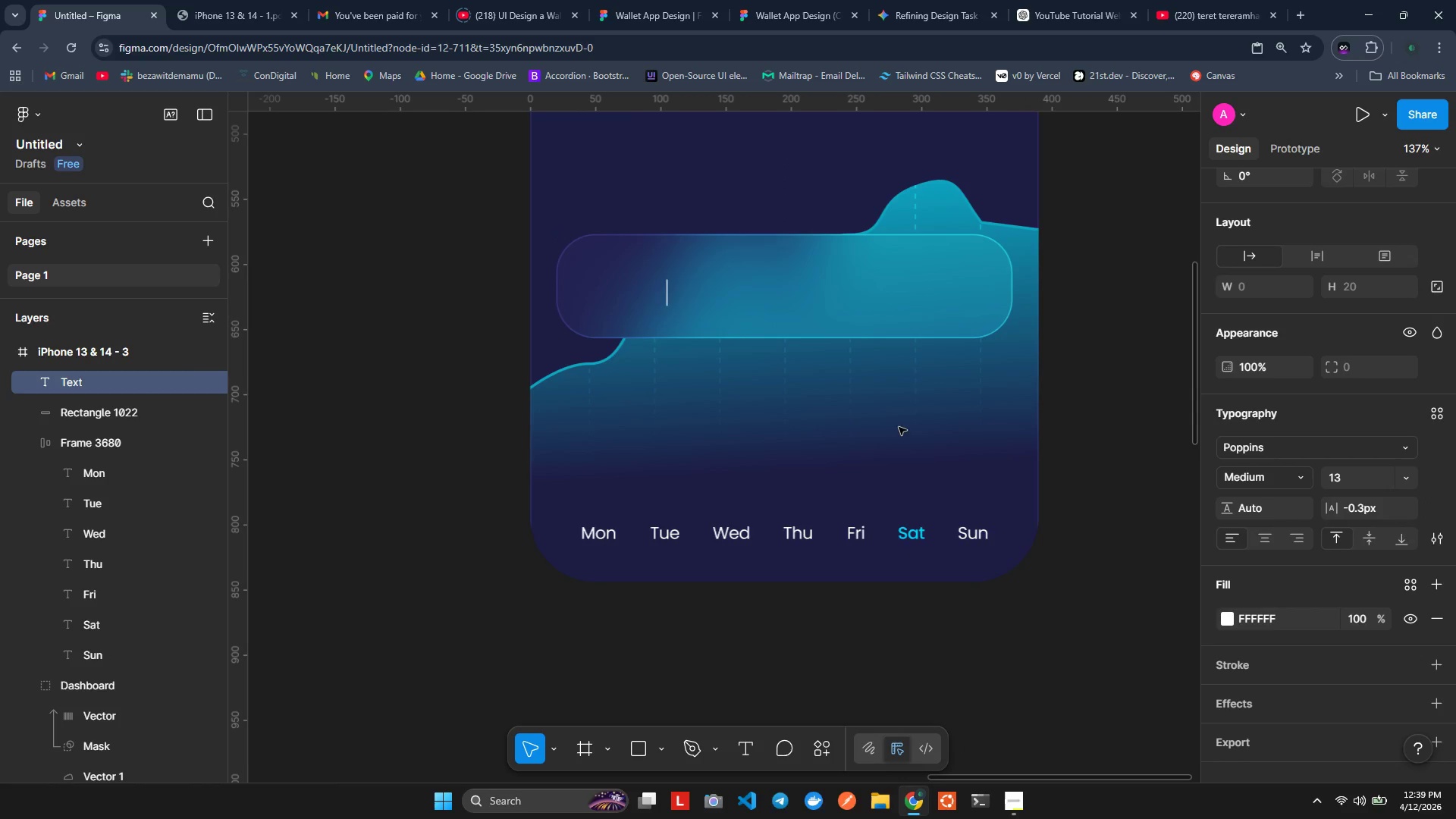 
wait(10.11)
 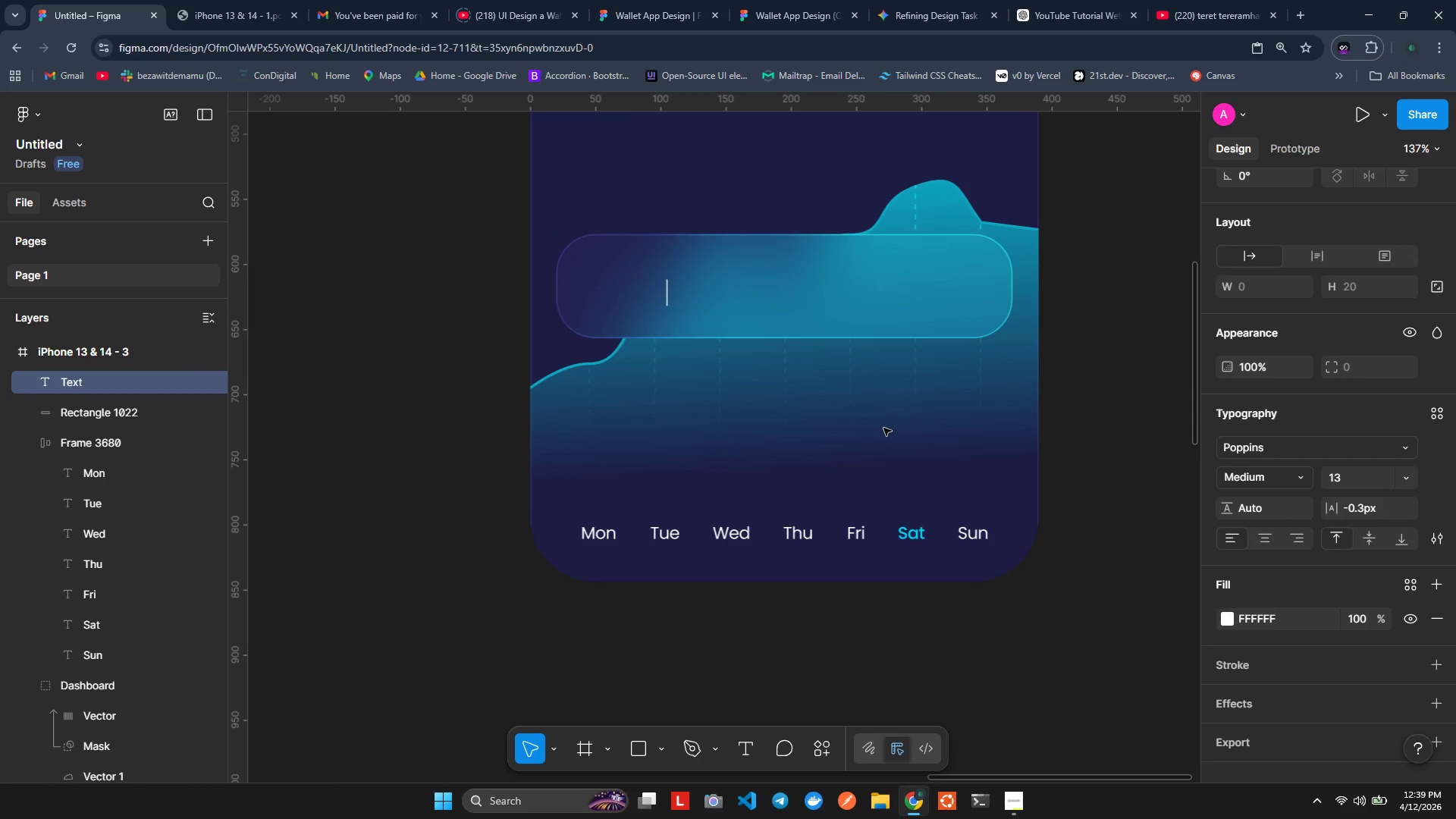 
type(Yur Sendng De)
key(Backspace)
key(Backspace)
type(decreased from  5% tat)
key(Backspace)
key(Backspace)
type(e lst )
key(Backspace)
key(Backspace)
key(Backspace)
type(ast week )
 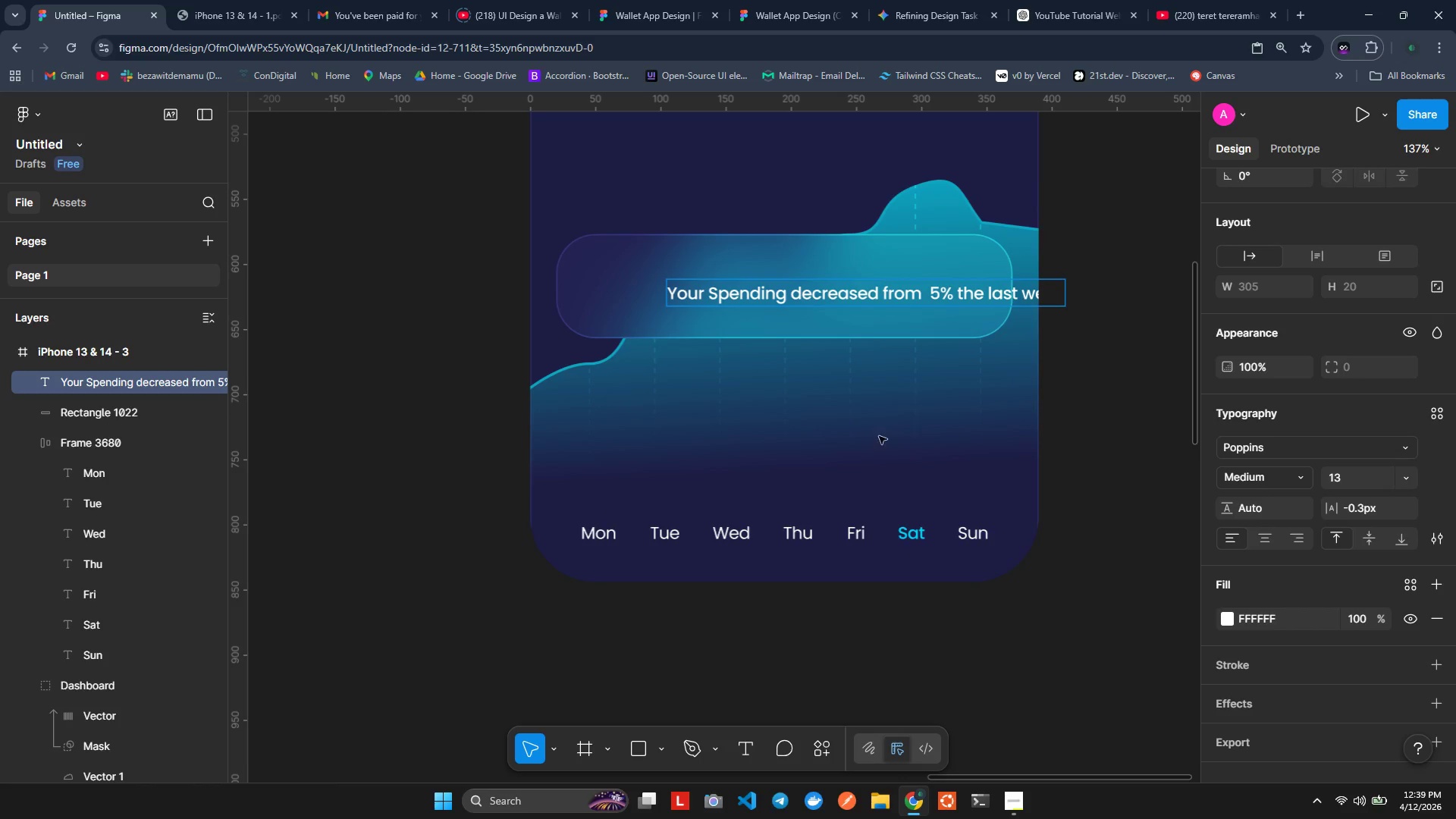 
 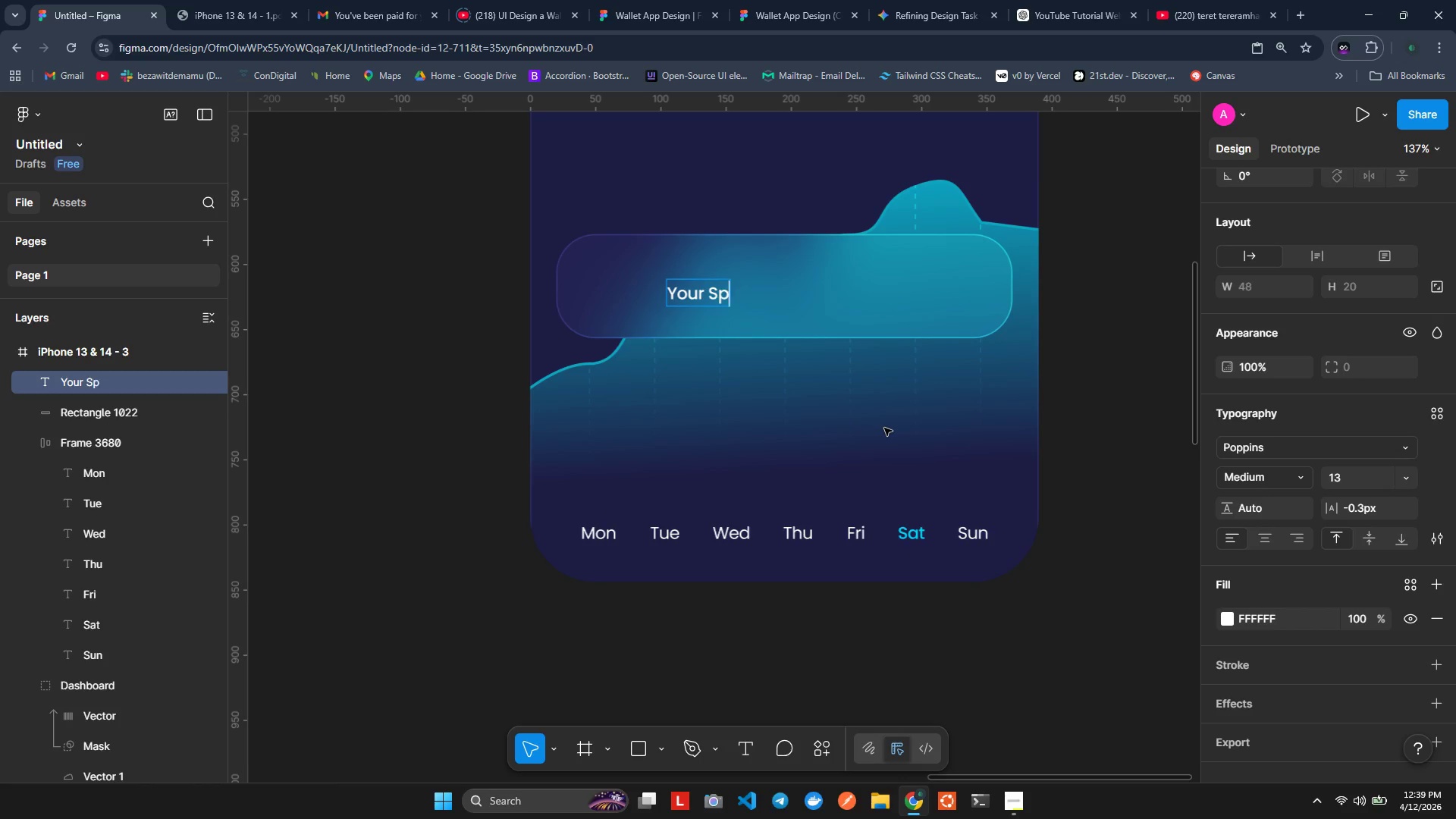 
hold_key(key=P, duration=0.34)
 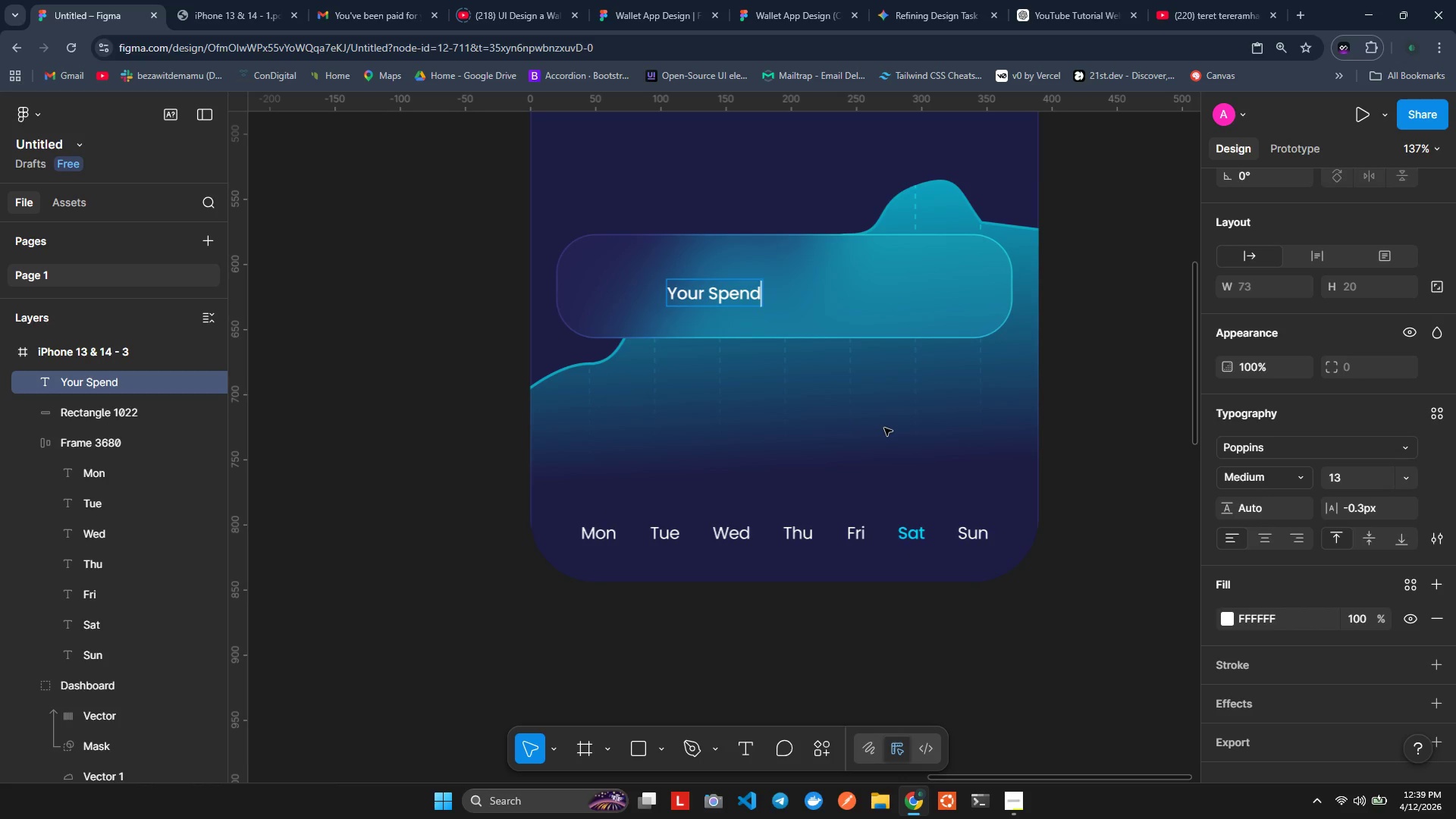 
hold_key(key=I, duration=0.33)
 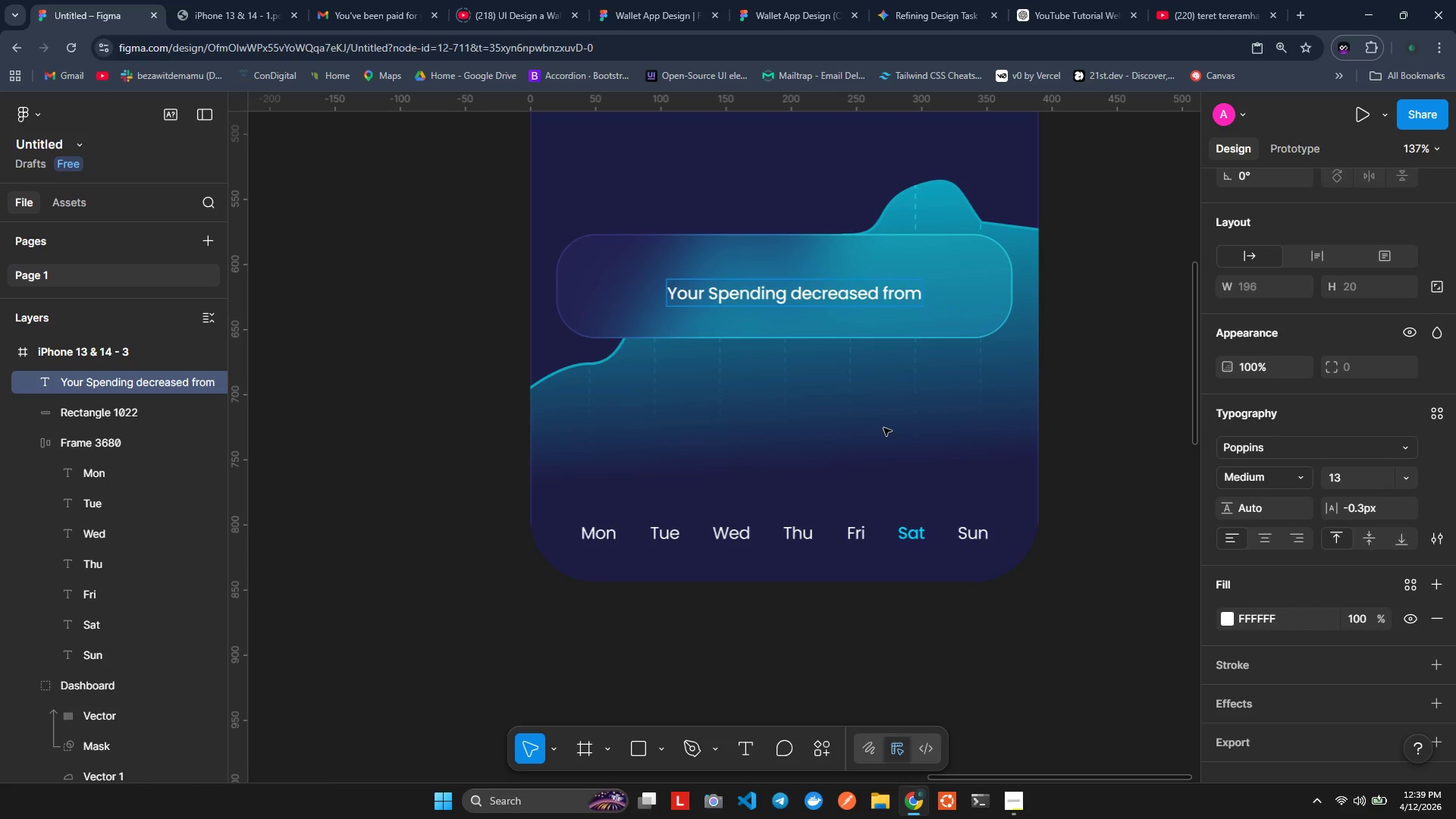 
hold_key(key=H, duration=0.45)
 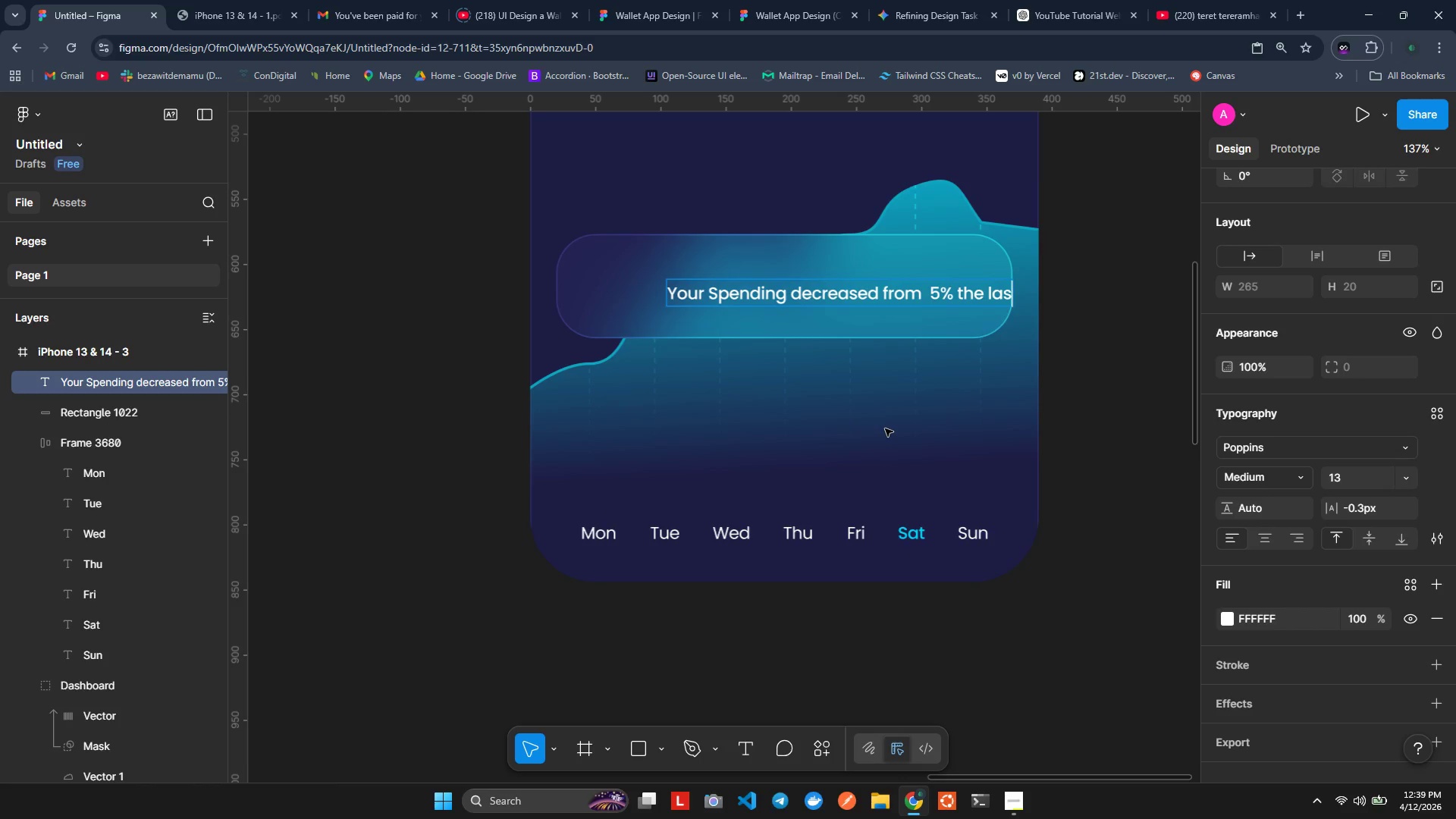 
key(Backspace)
type(. Good Jon!)
 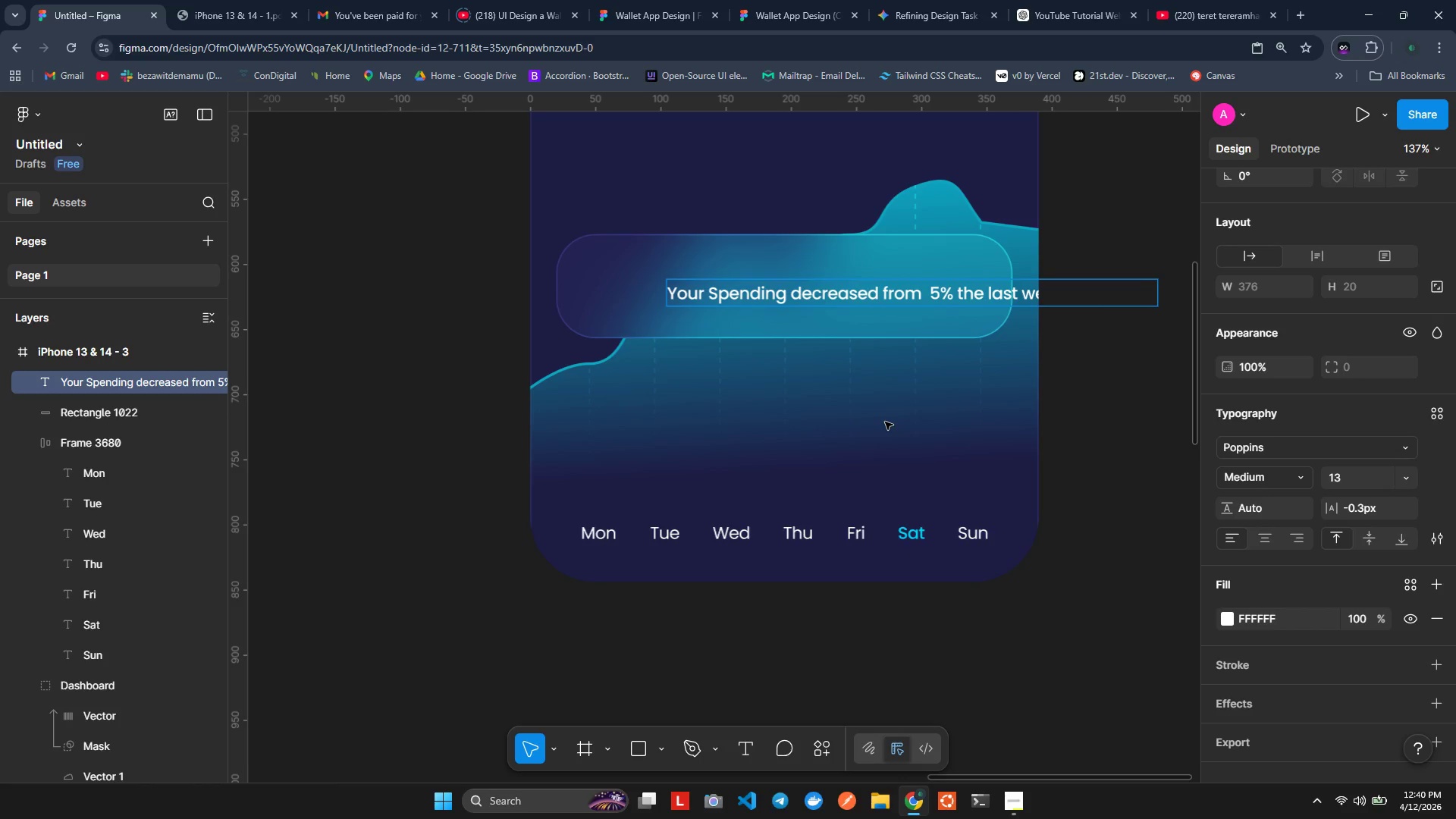 
left_click([837, 324])
 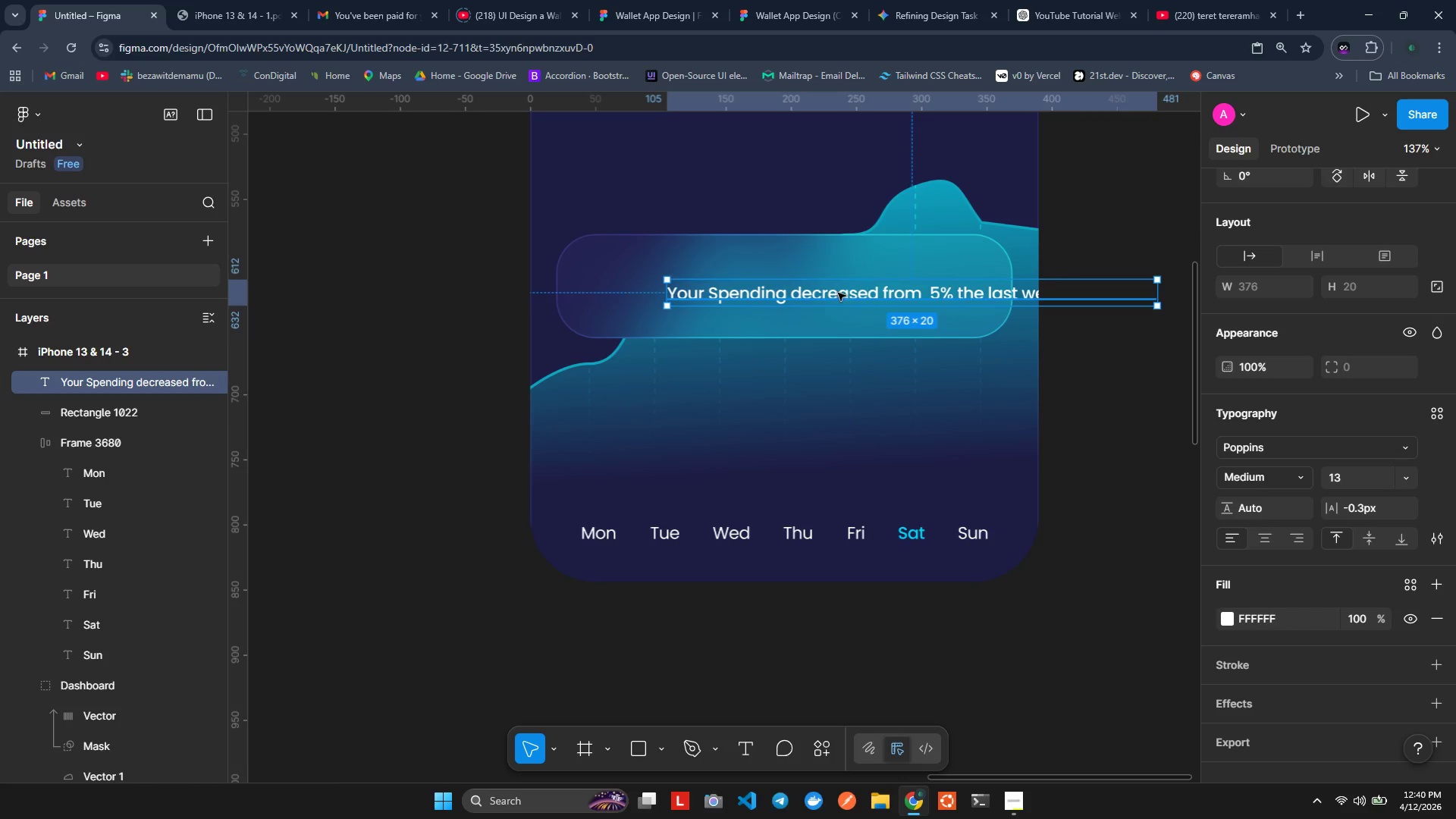 
left_click_drag(start_coordinate=[838, 293], to_coordinate=[755, 287])
 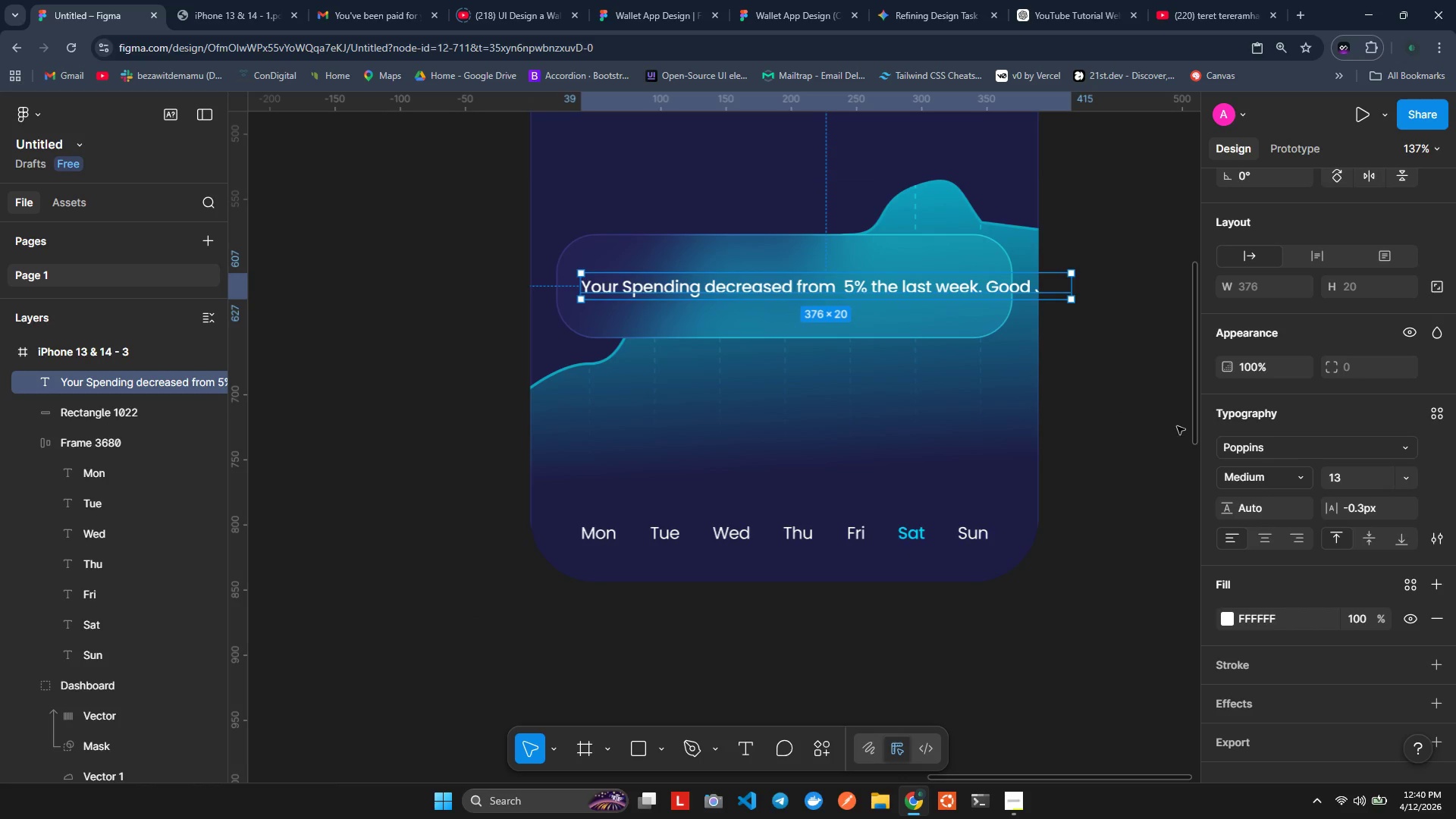 
left_click([1247, 478])
 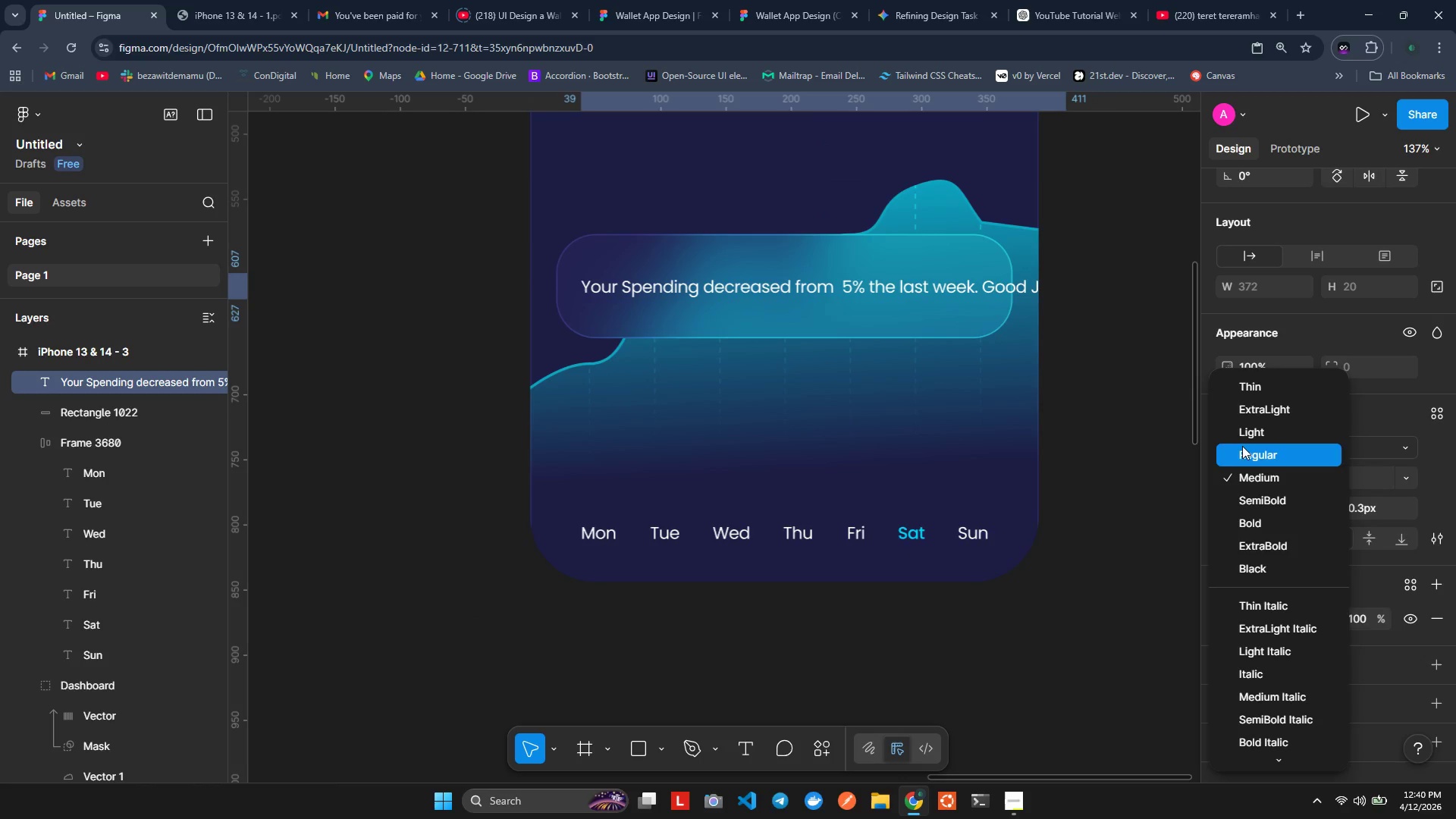 
left_click([1242, 446])
 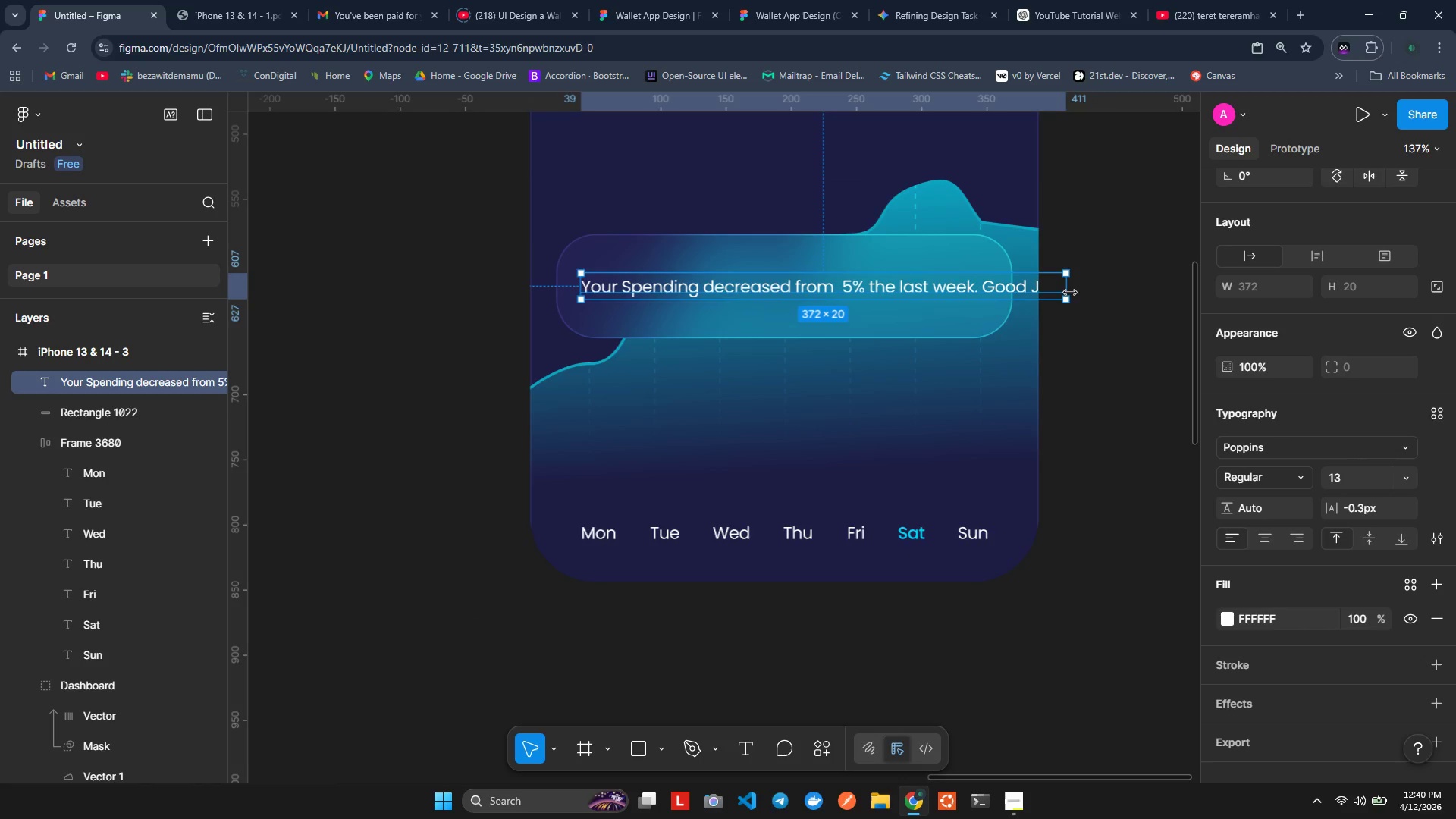 
left_click_drag(start_coordinate=[1071, 292], to_coordinate=[956, 294])
 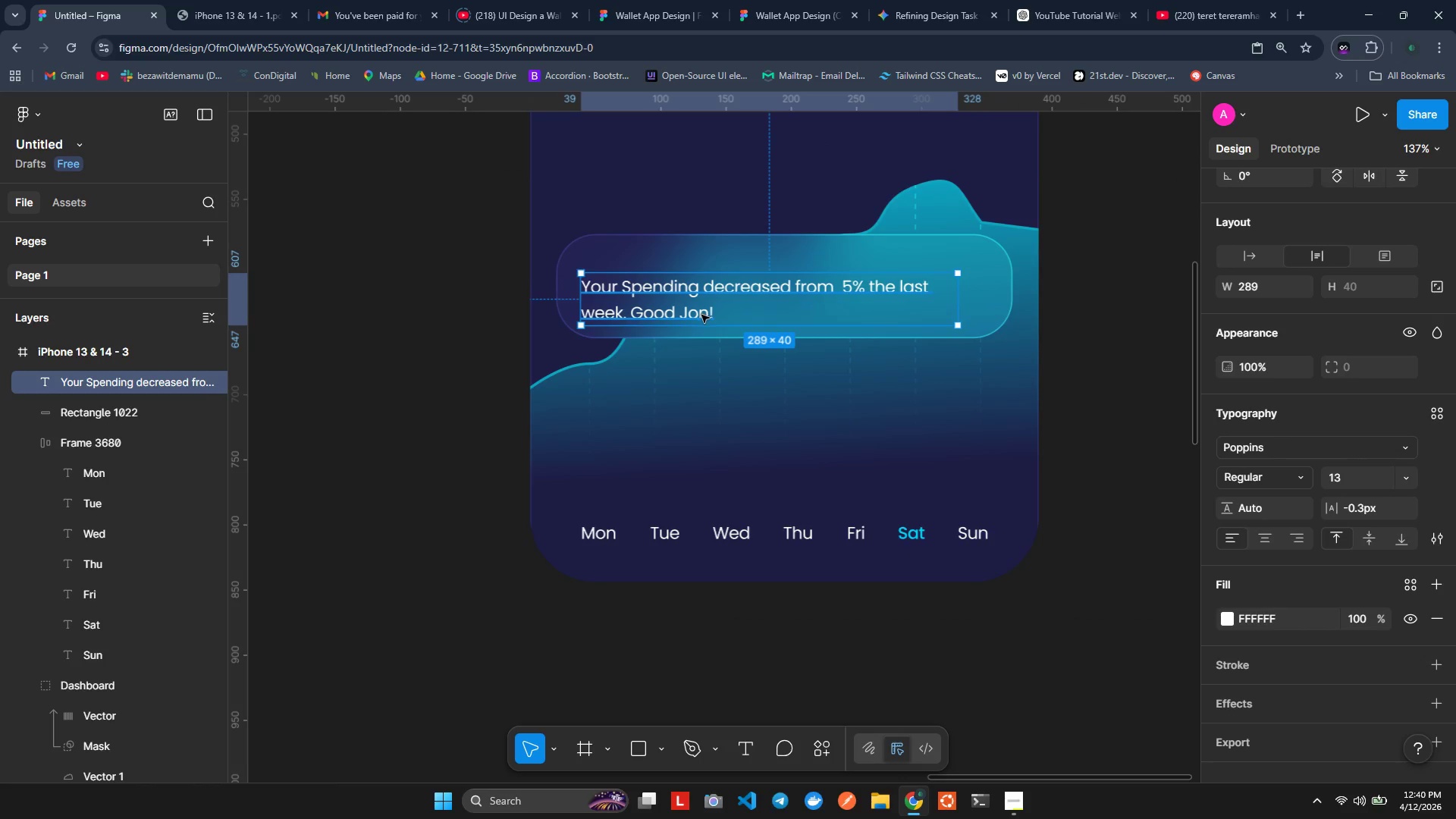 
double_click([704, 315])
 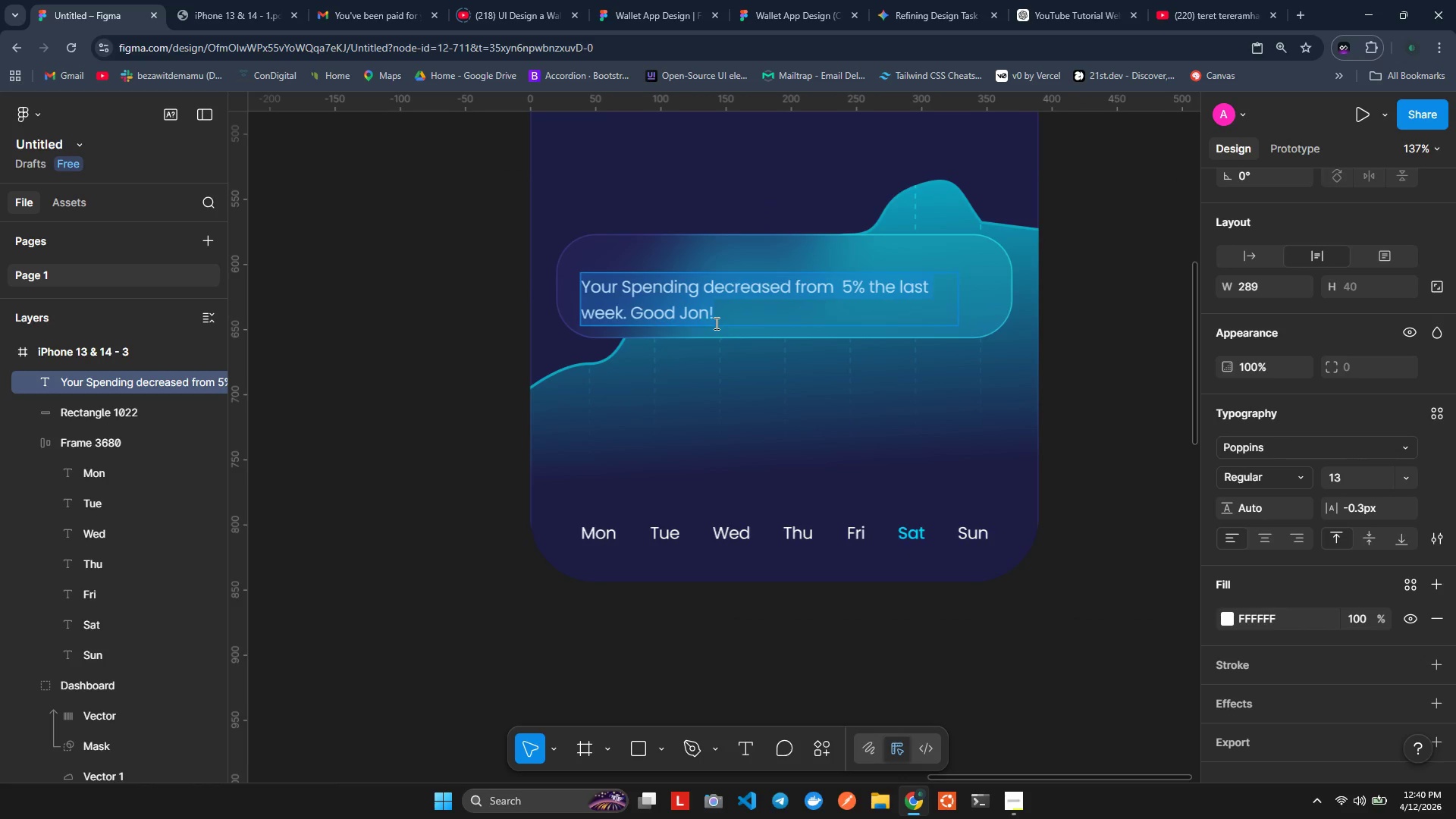 
triple_click([718, 323])
 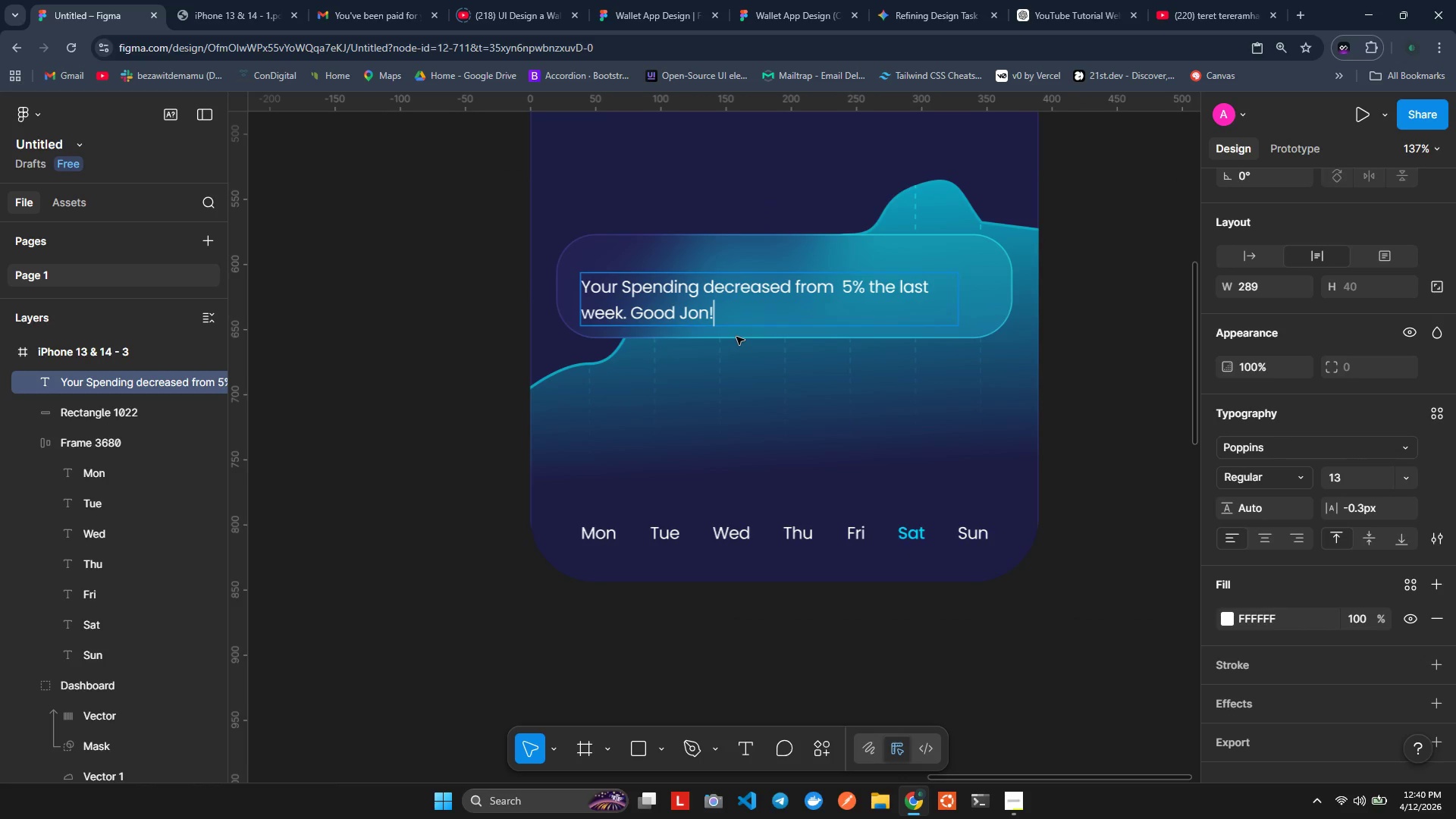 
key(Shift+ArrowLeft)
 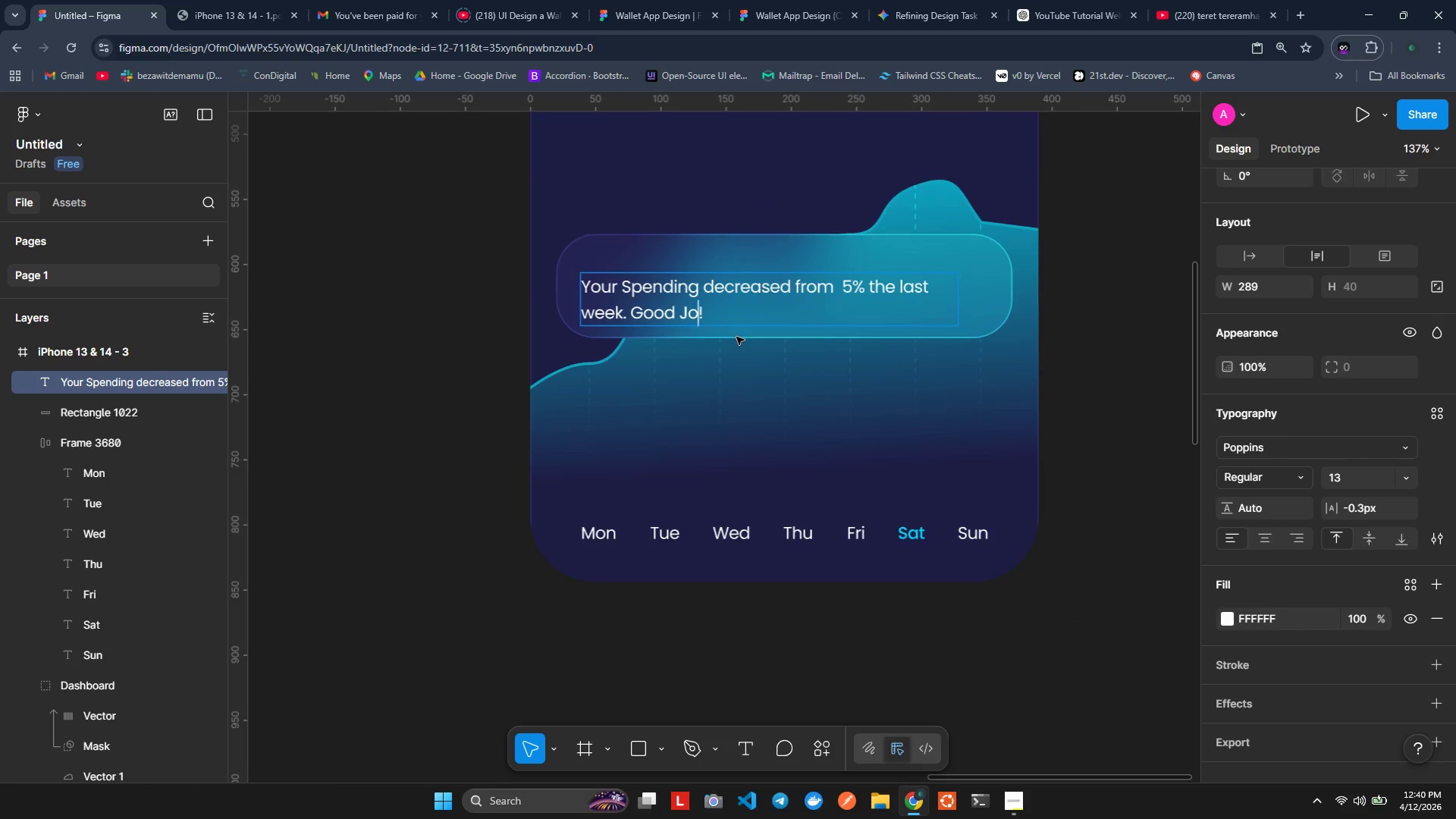 
key(Shift+Backspace)
 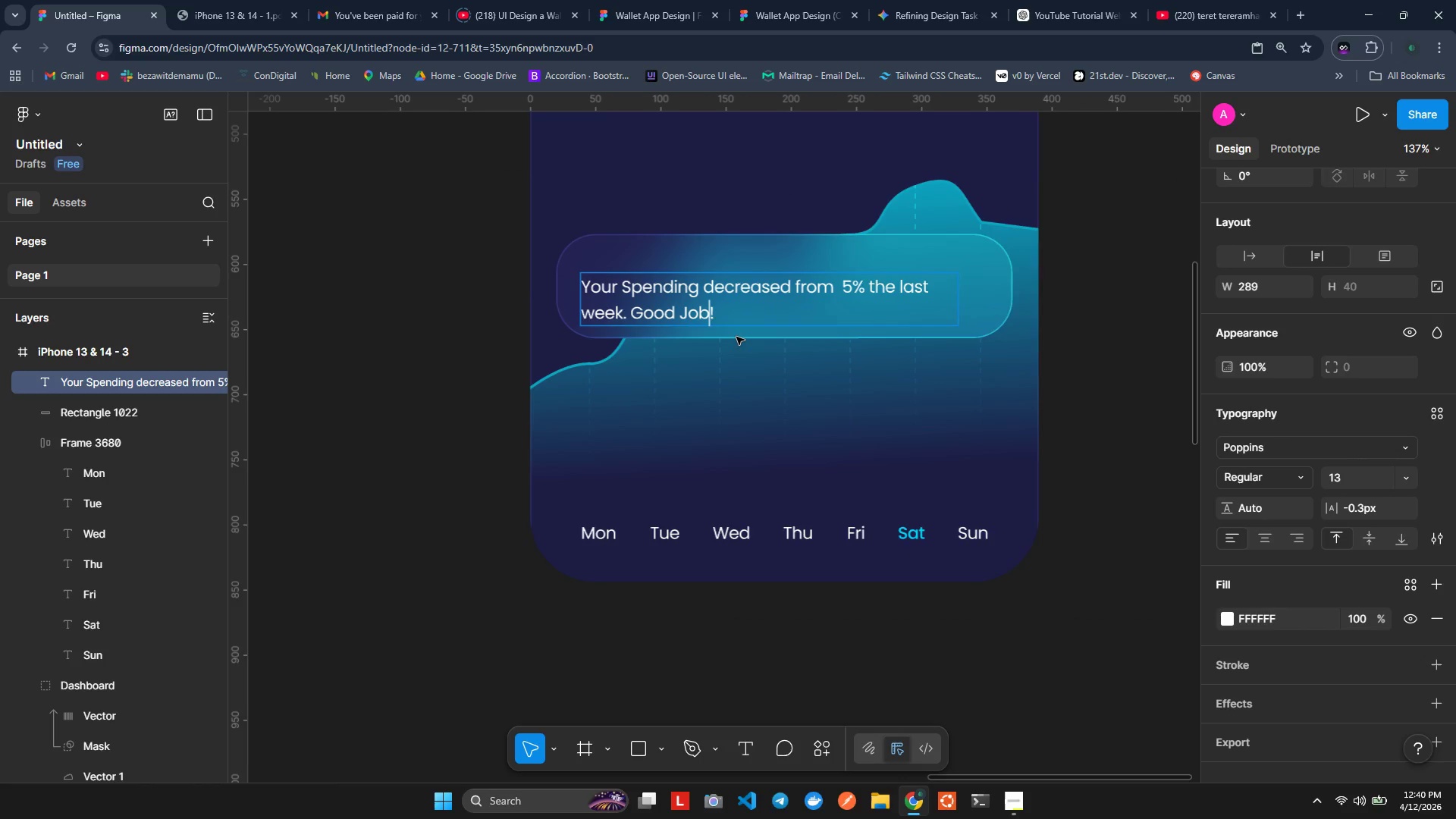 
key(Shift+B)
 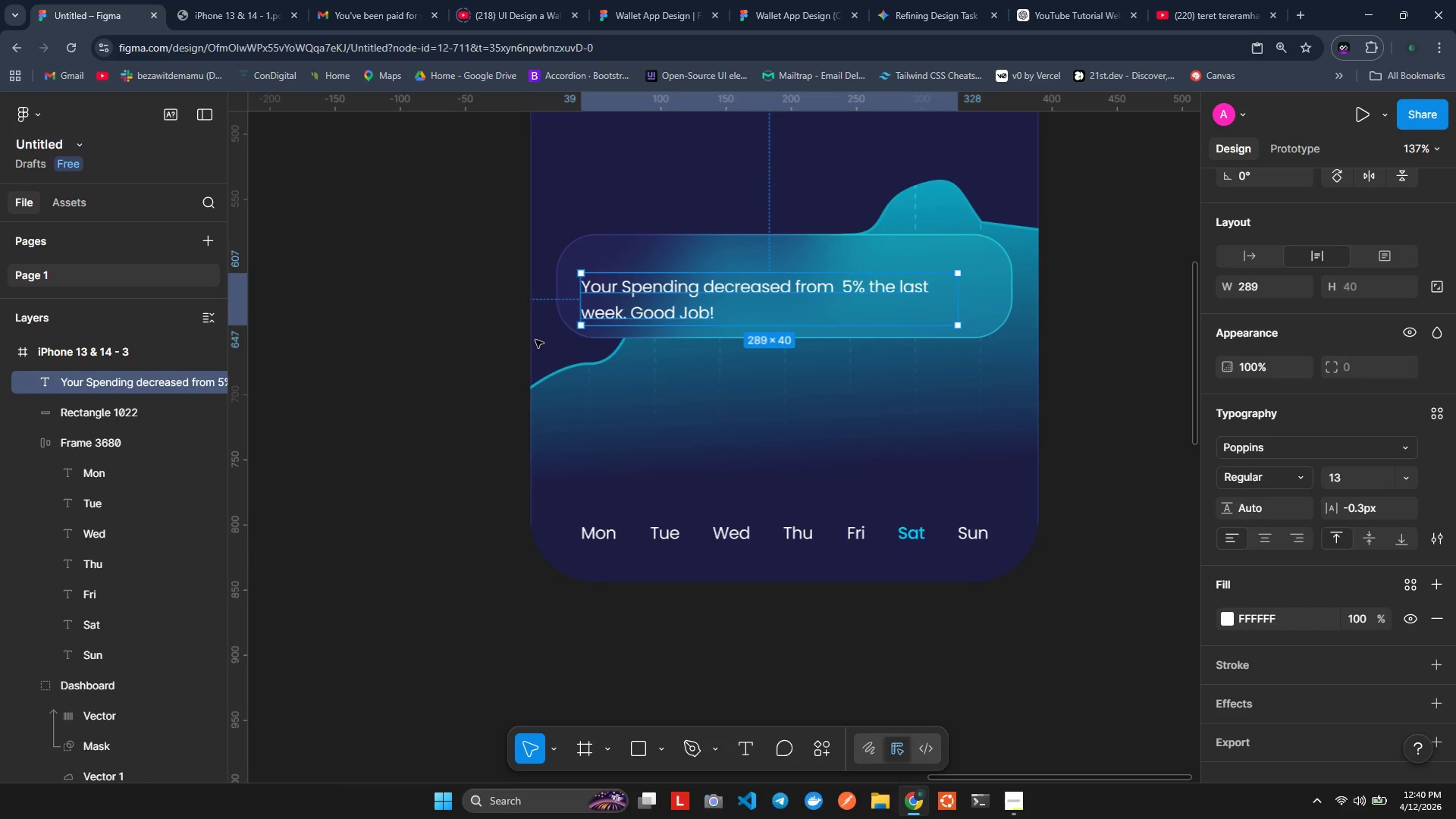 
left_click_drag(start_coordinate=[738, 293], to_coordinate=[740, 281])
 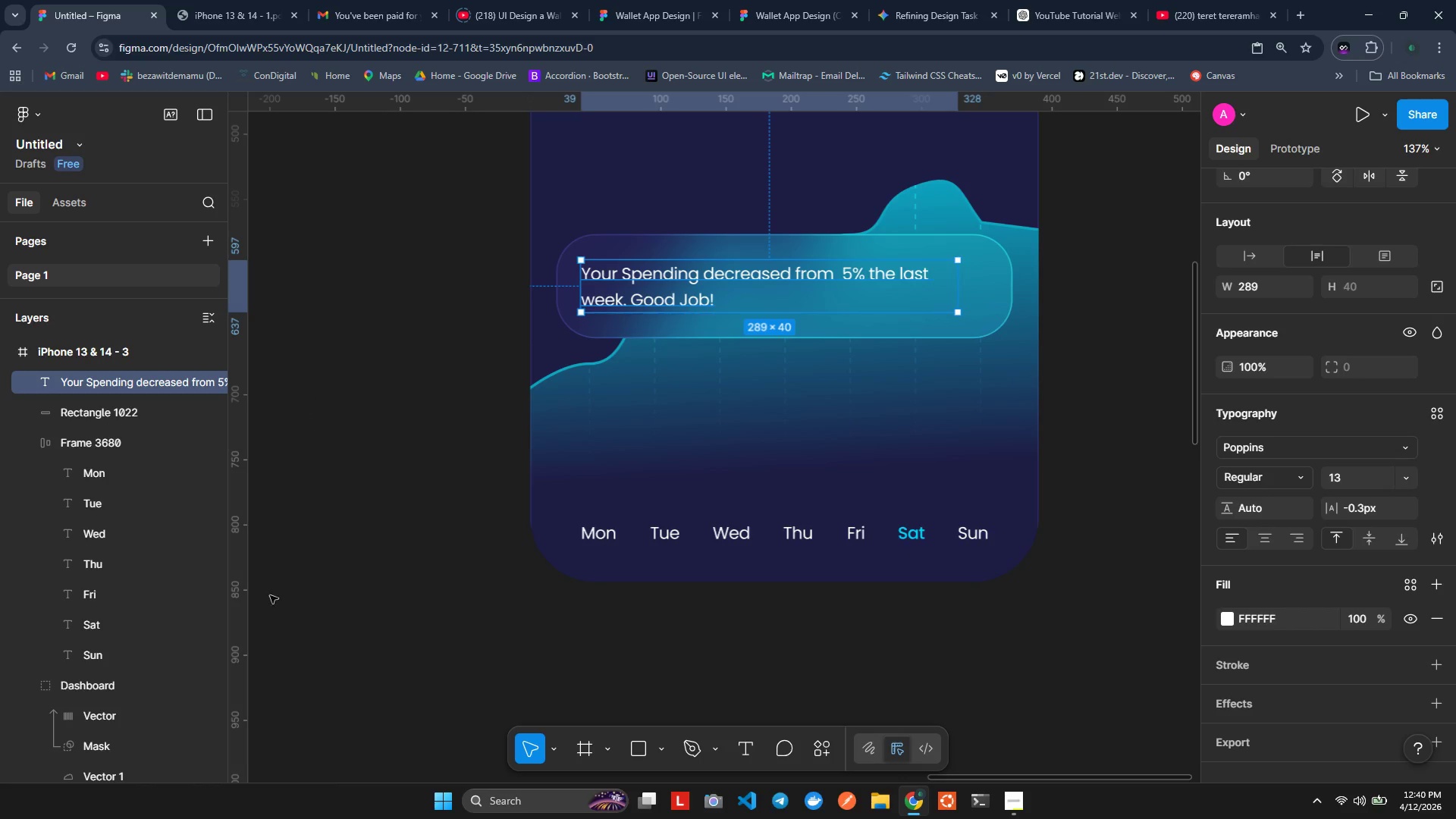 
wait(9.38)
 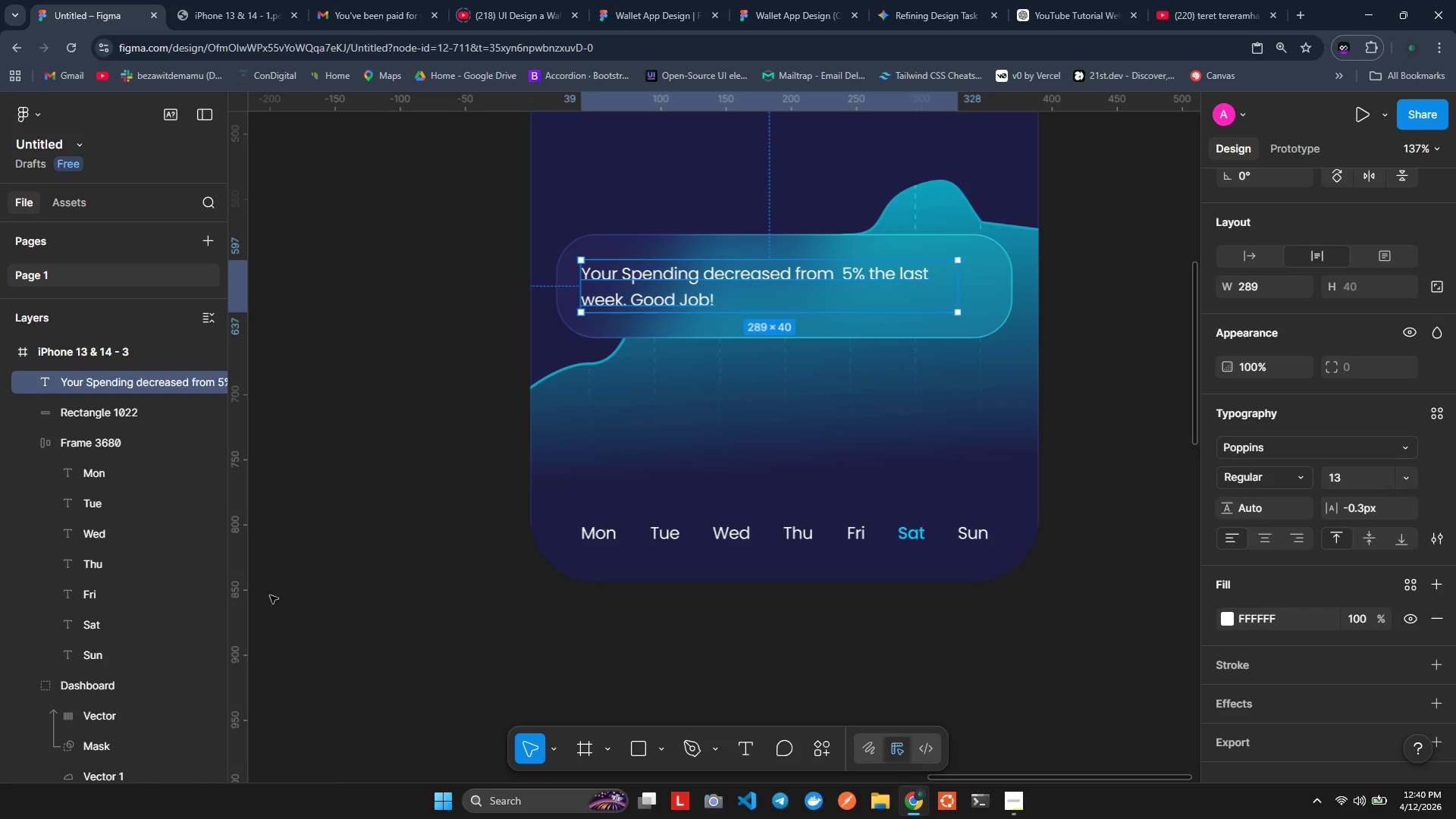 
hold_key(key=ControlLeft, duration=1.17)
left_click([65, 411])
 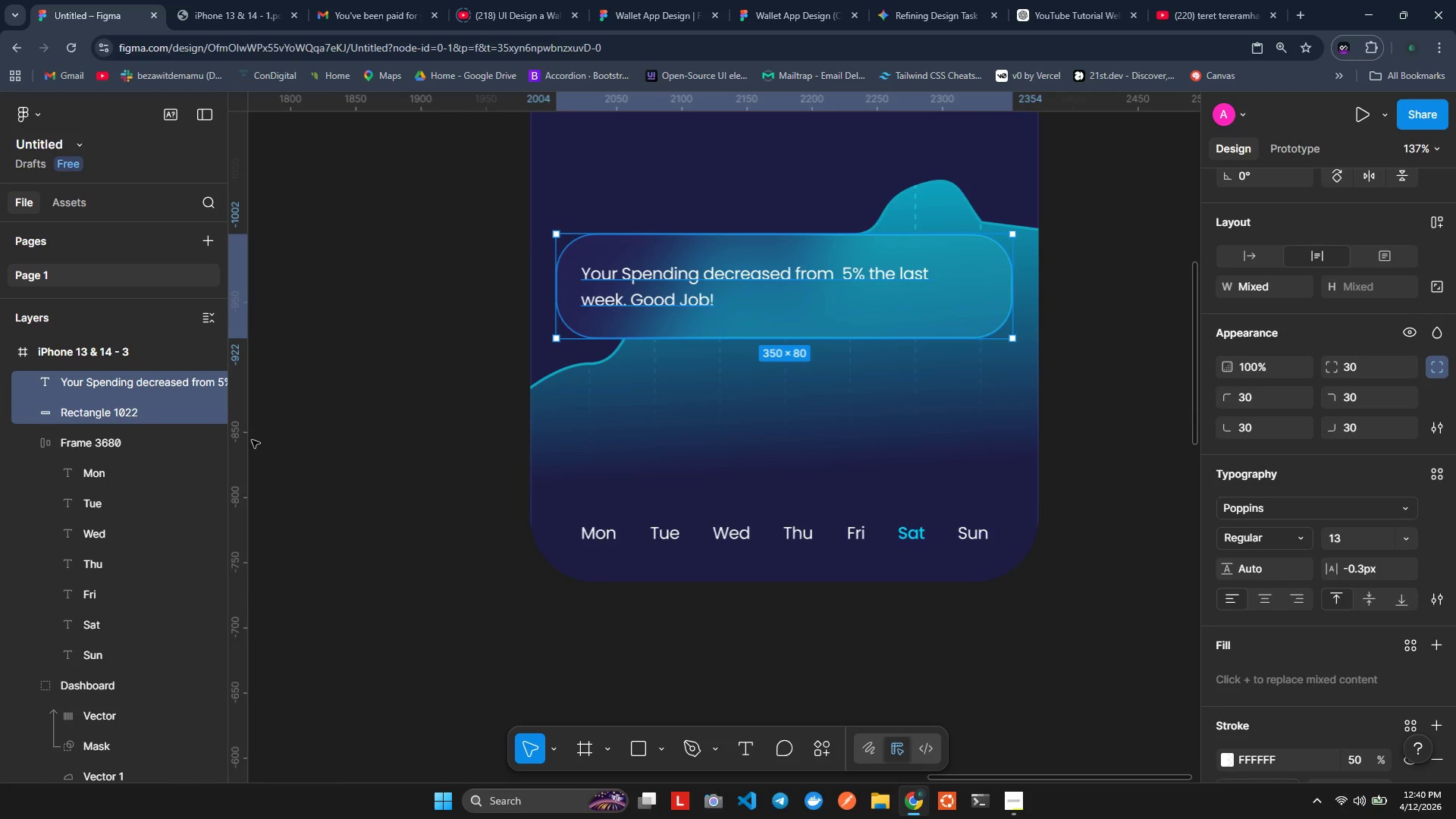 
key(Control+G)
 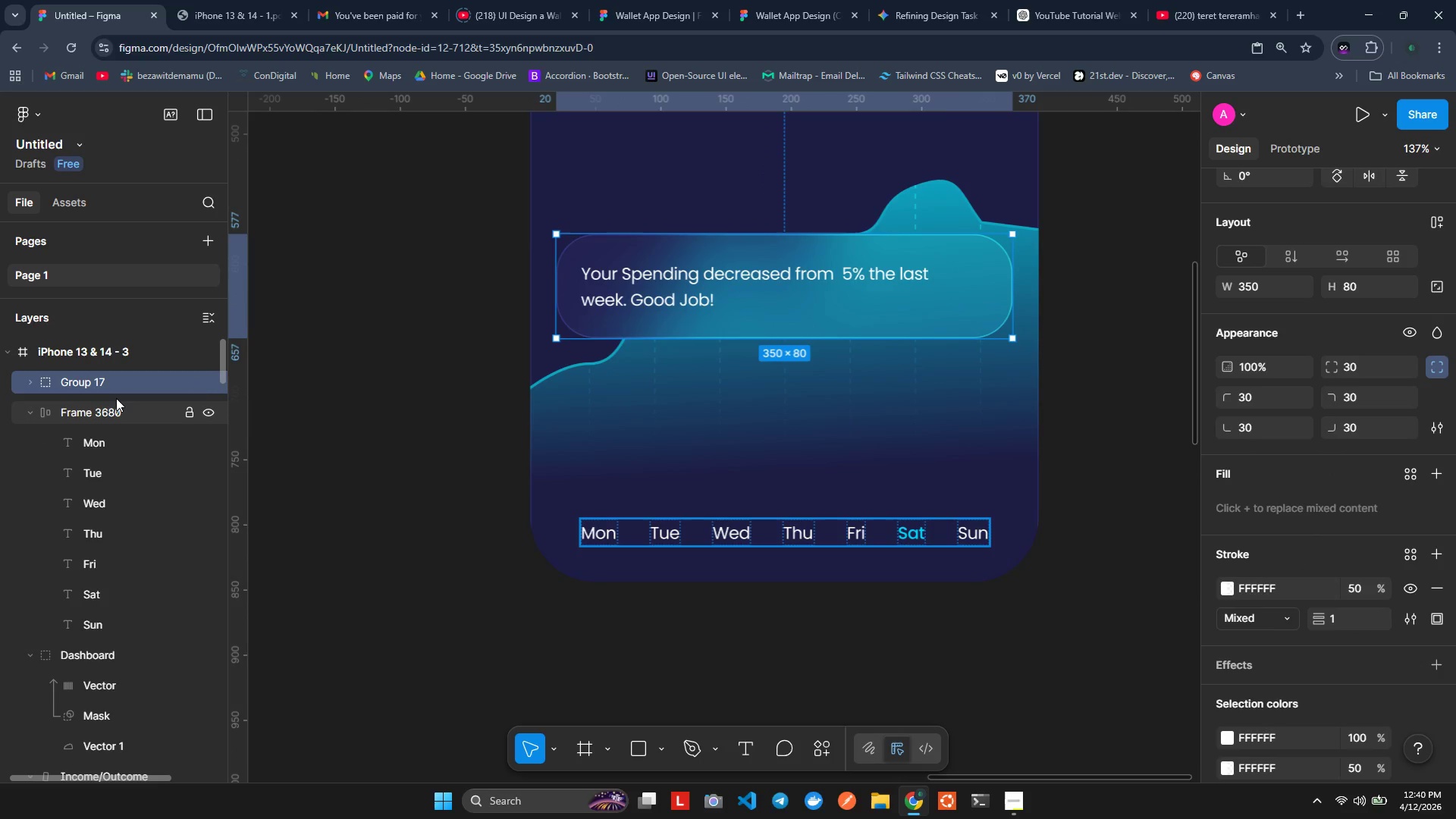 
wait(9.89)
 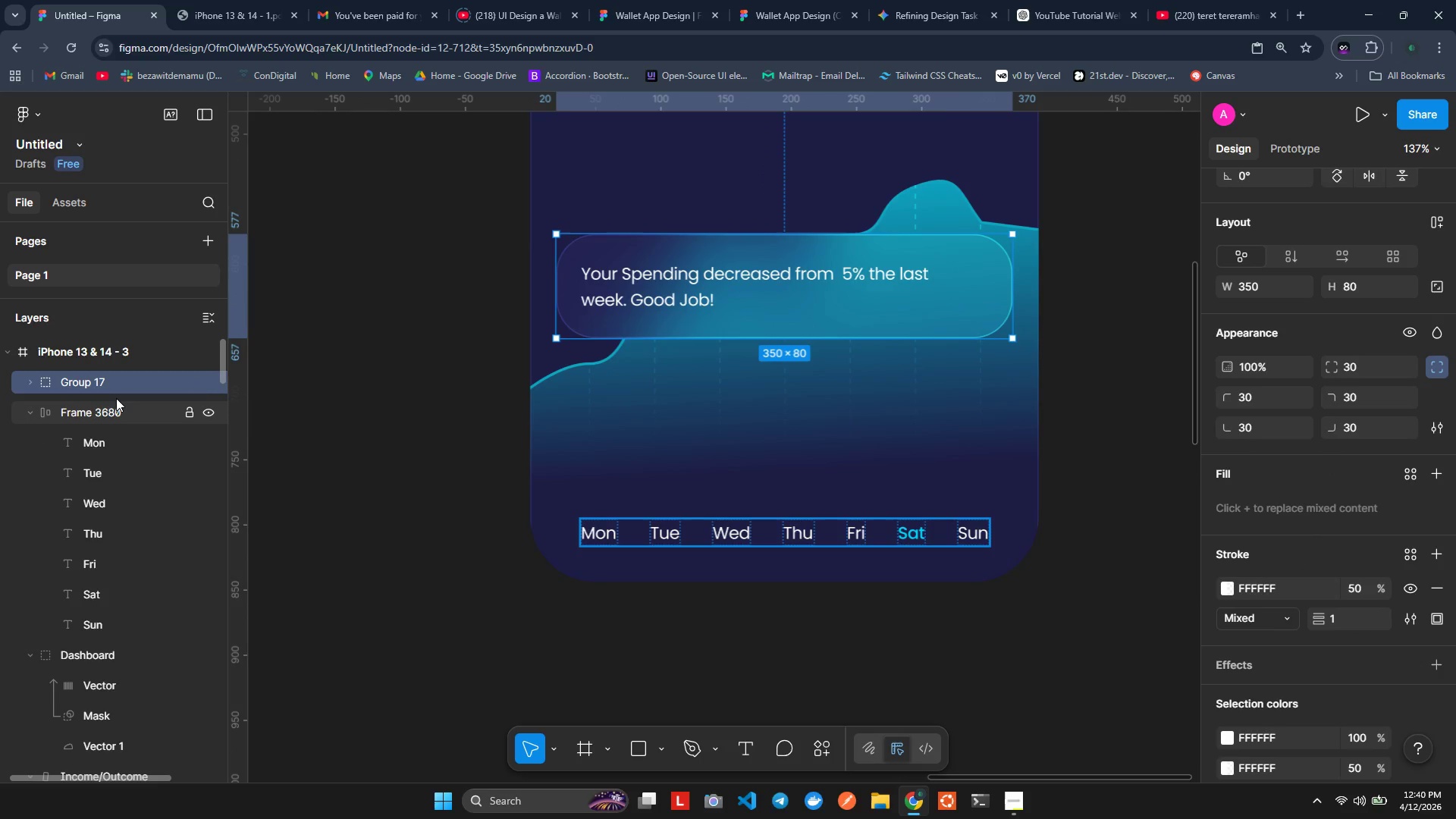 
scroll: coordinate [1281, 310], scroll_direction: up, amount: 3.0
 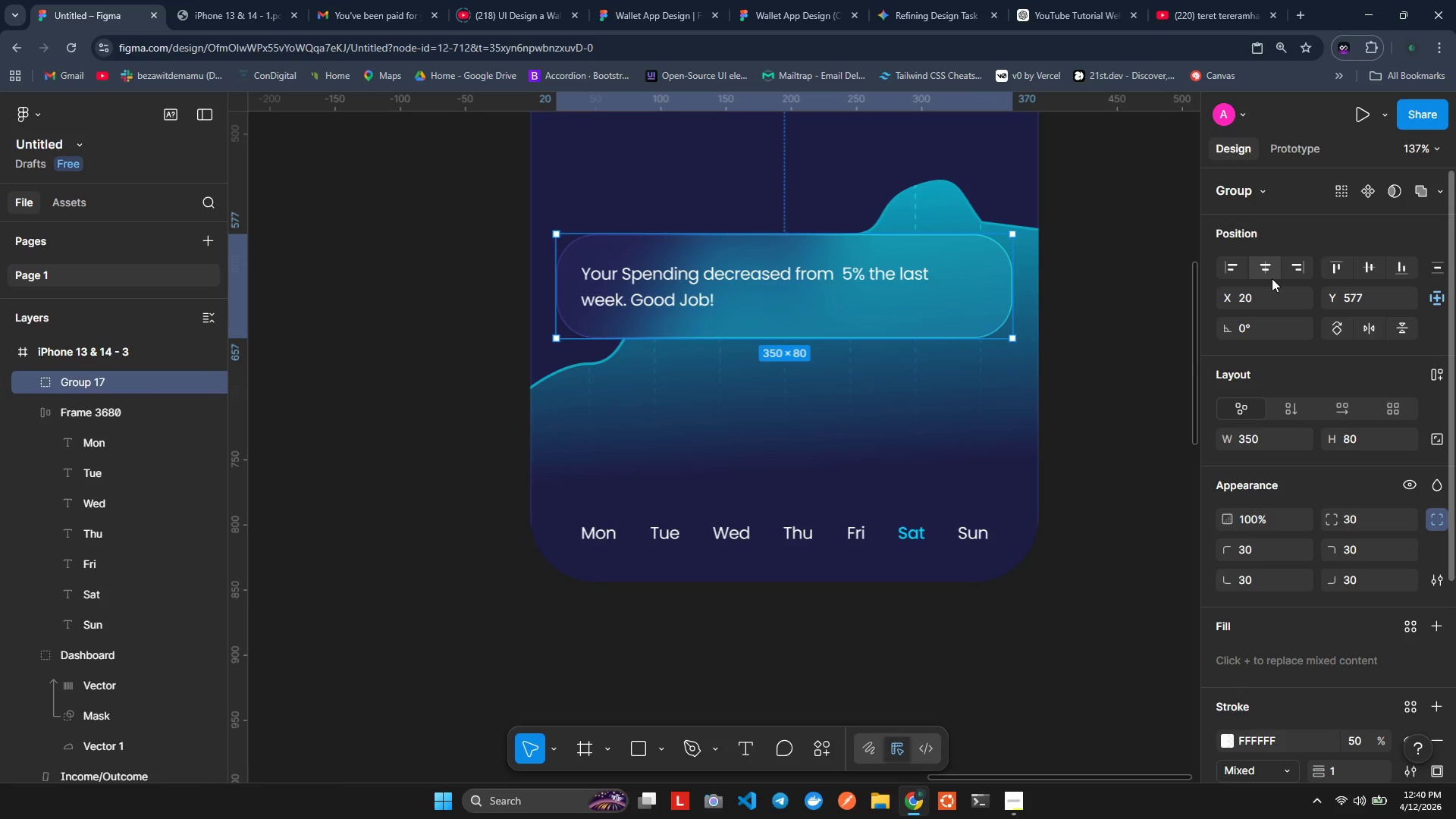 
left_click([1273, 277])
 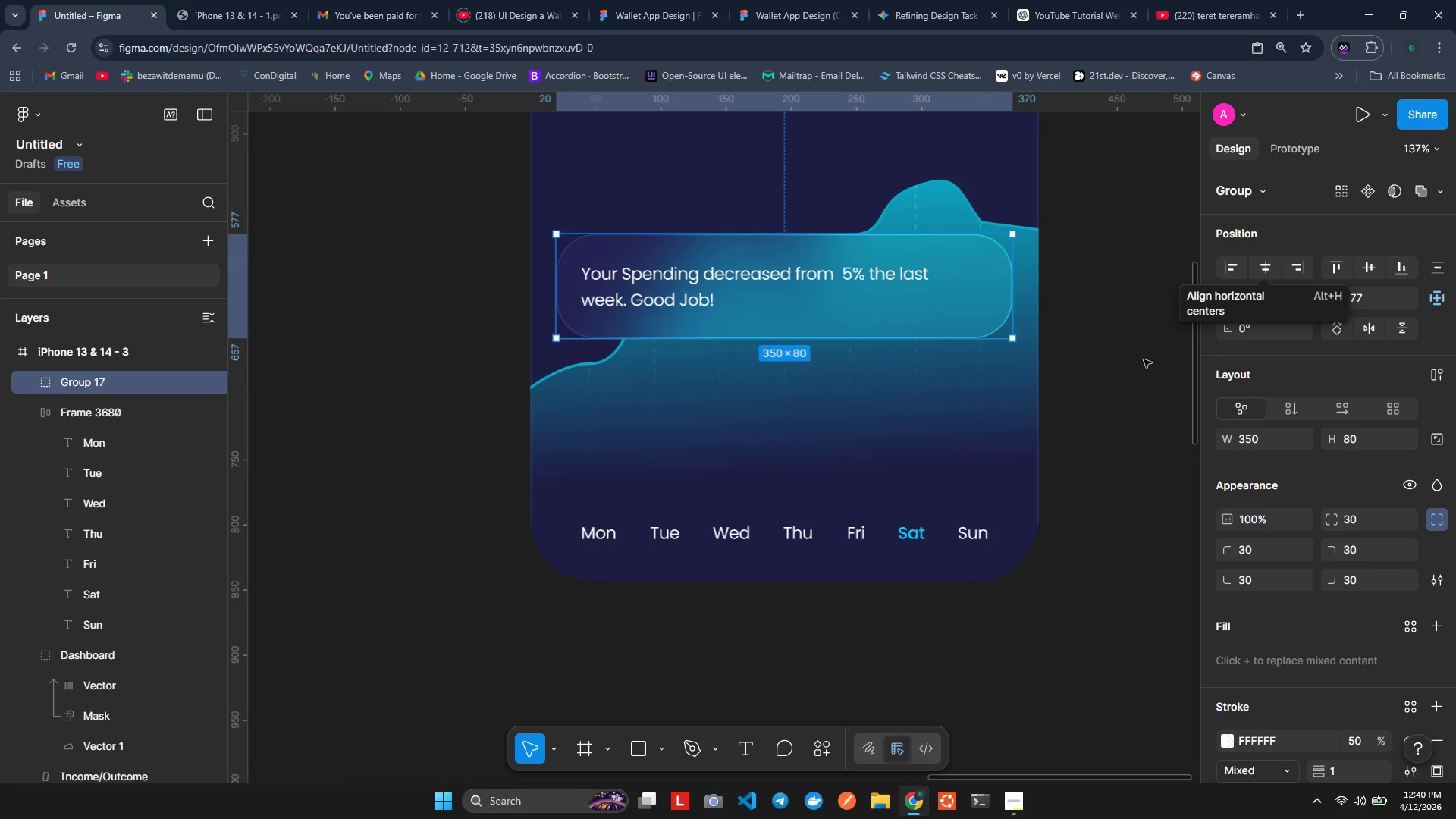 
left_click_drag(start_coordinate=[828, 282], to_coordinate=[830, 318])
 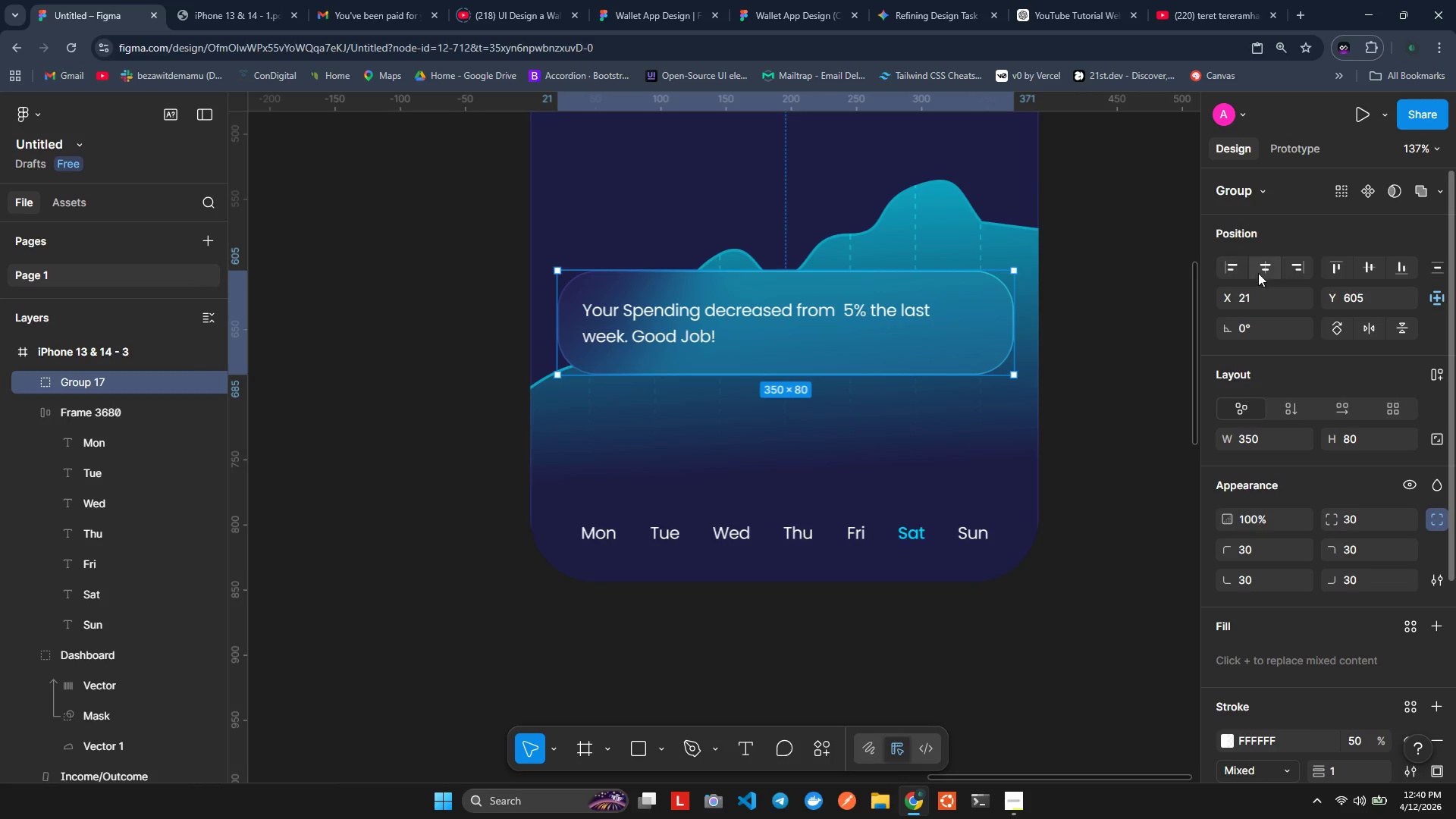 
left_click([1262, 272])
 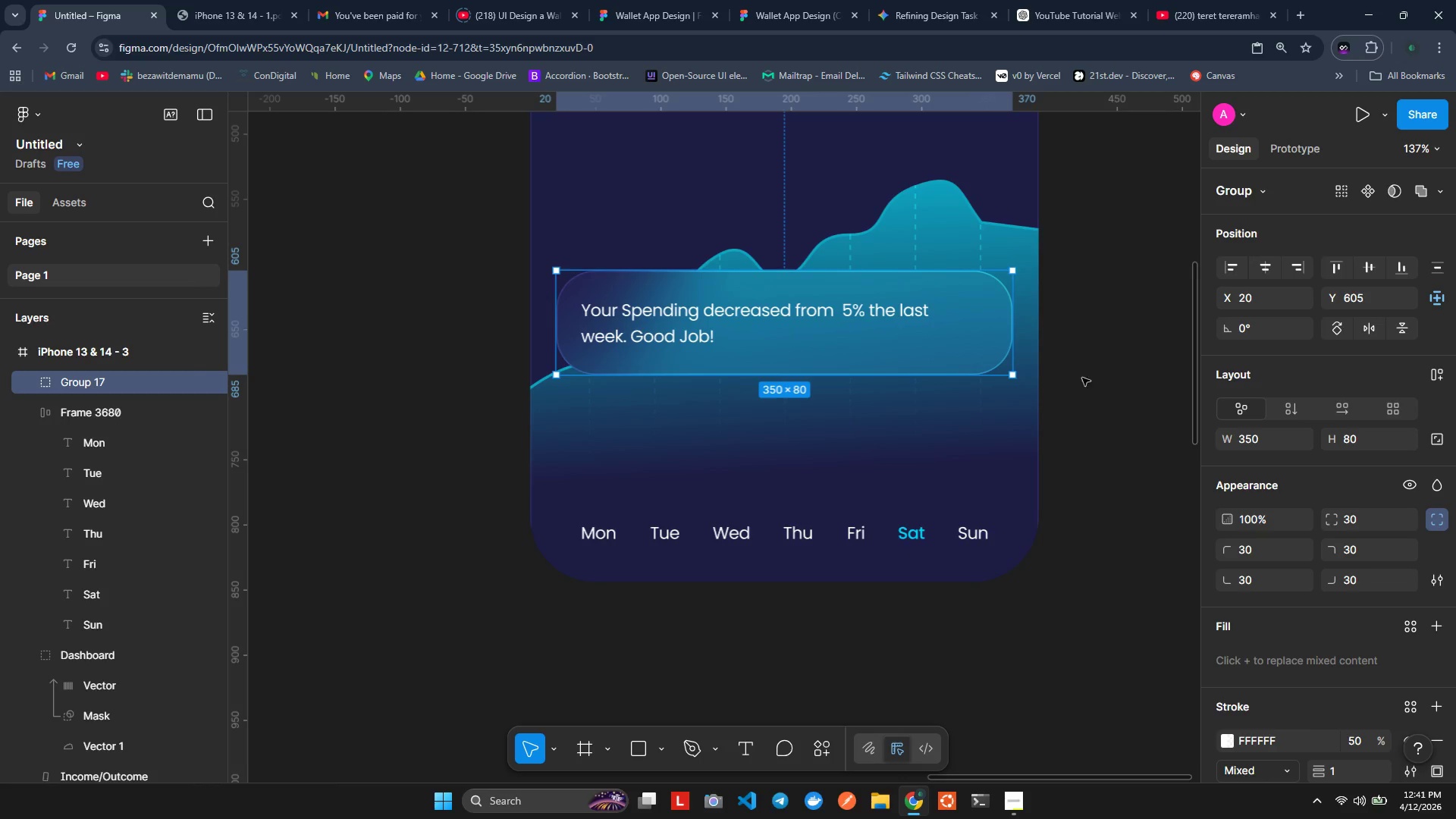 
wait(6.91)
 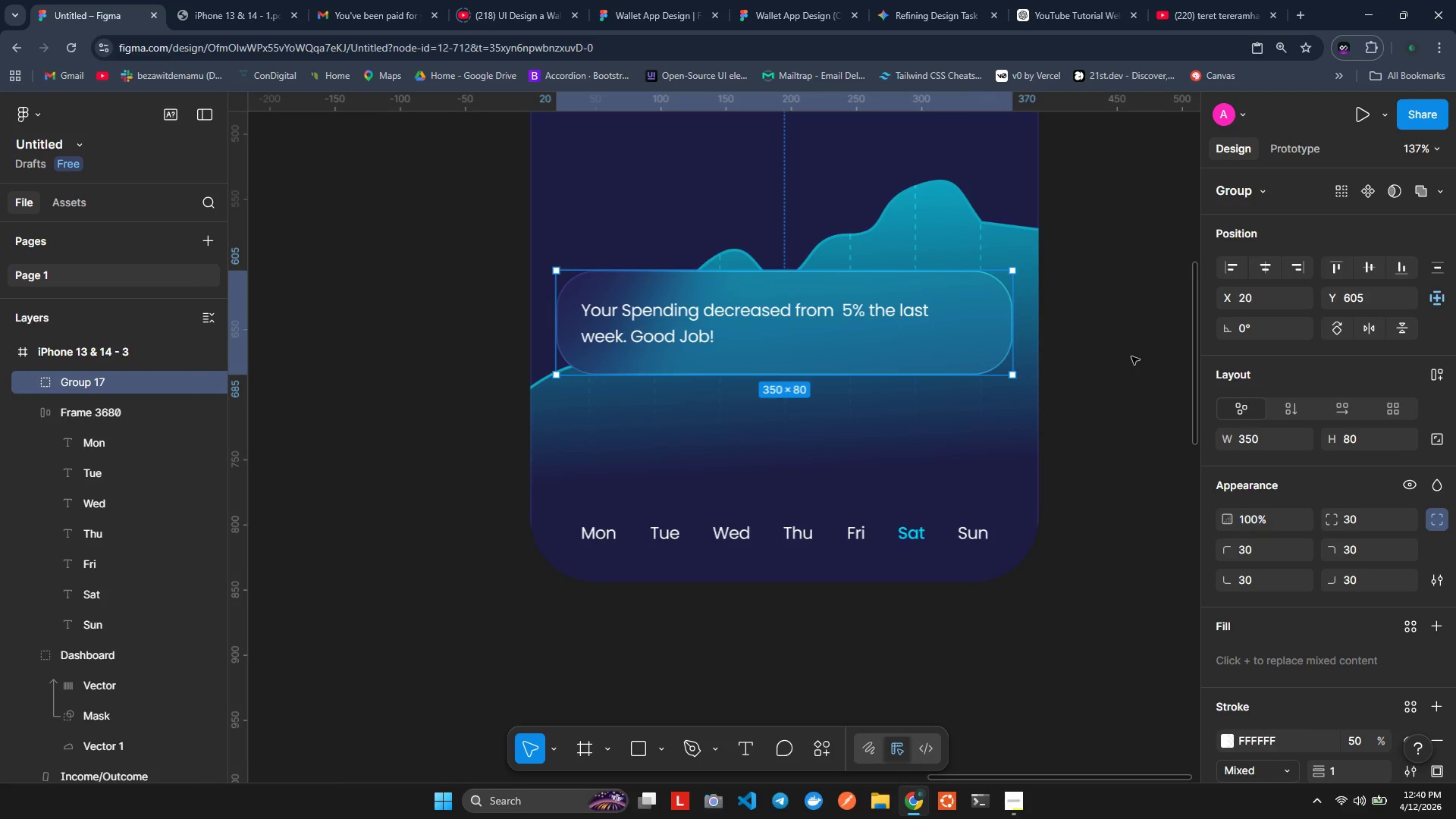 
scroll: coordinate [723, 415], scroll_direction: up, amount: 6.0
 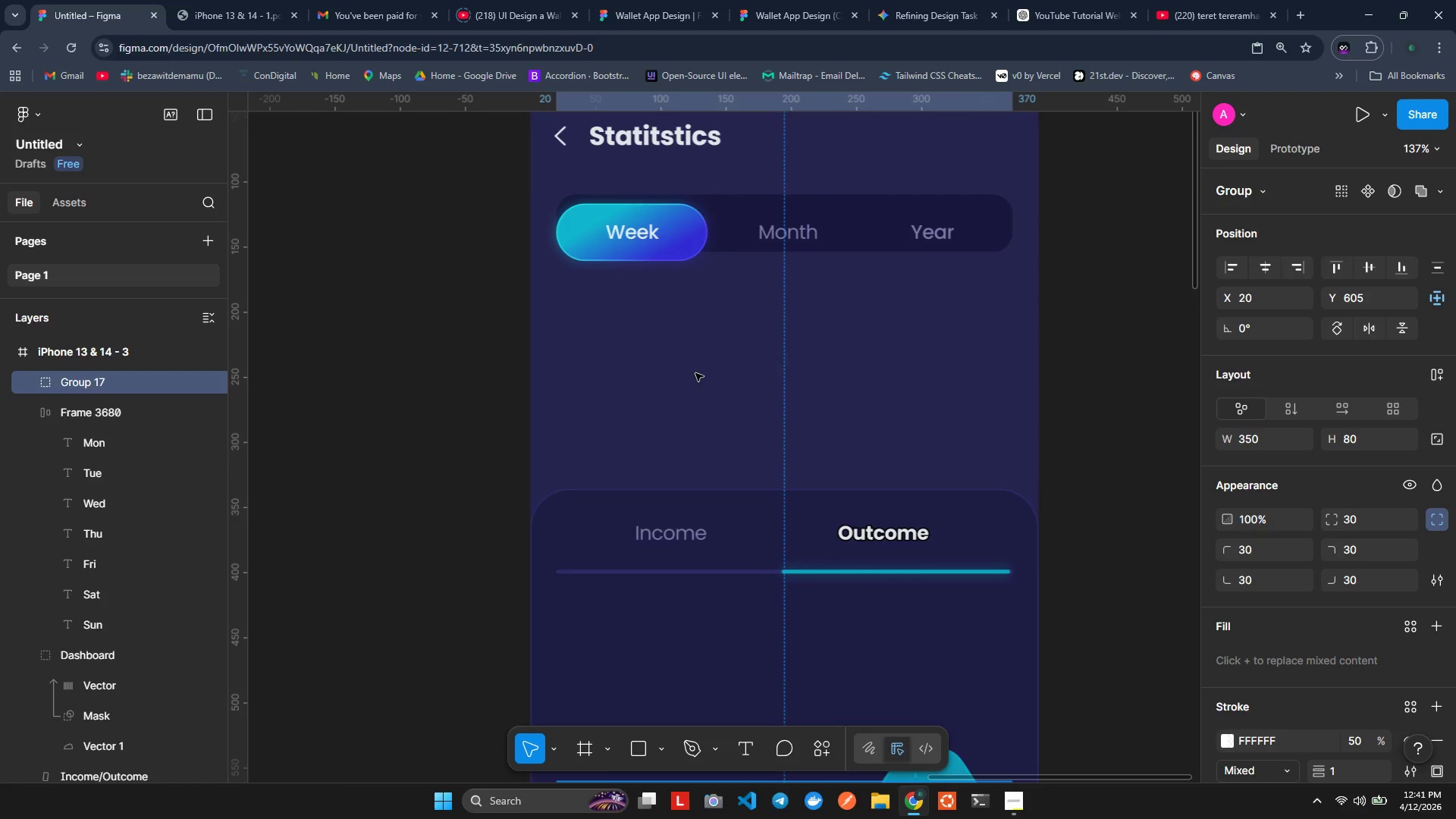 
left_click([695, 373])
 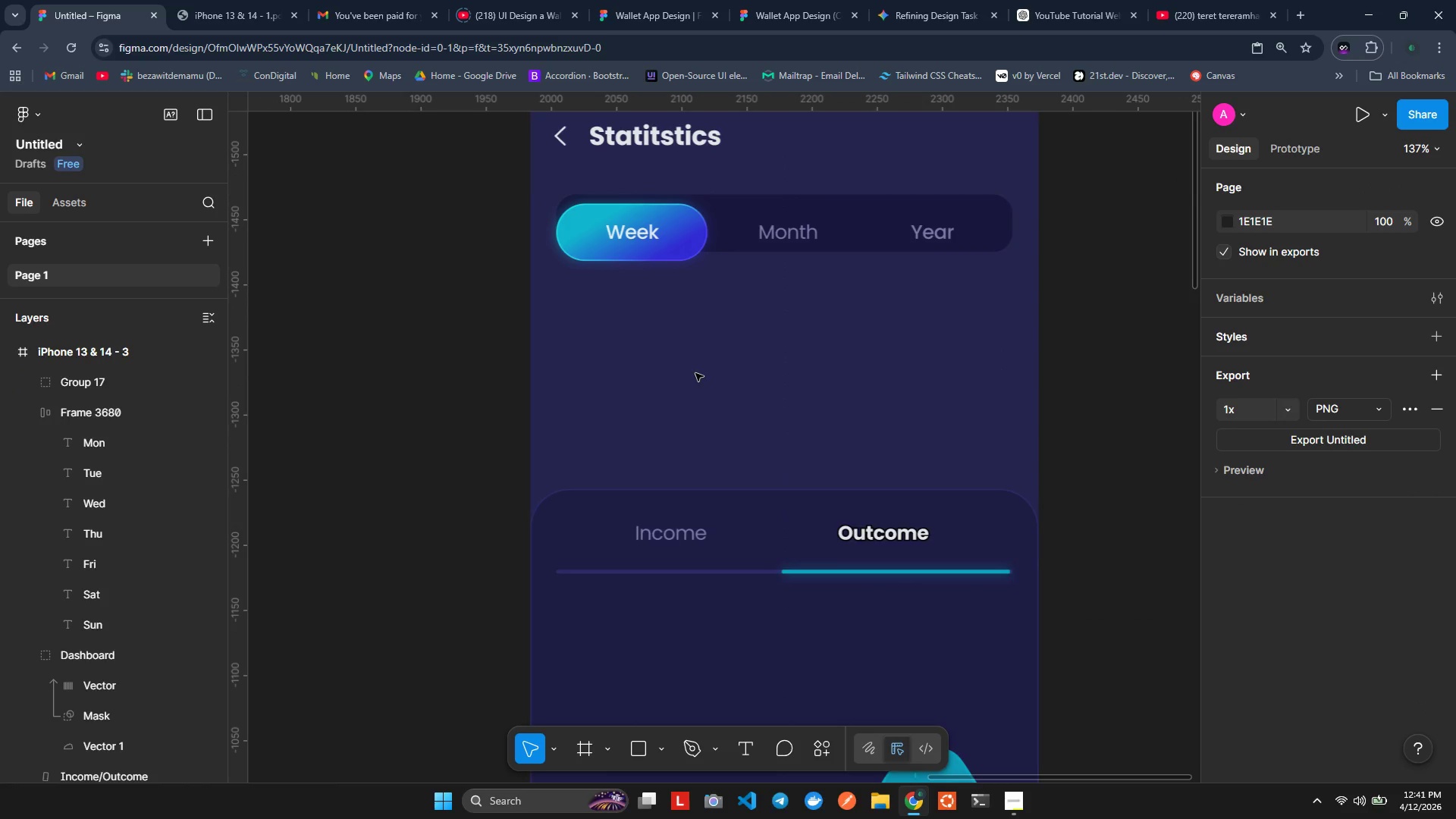 
type(tTotal Spendings)
 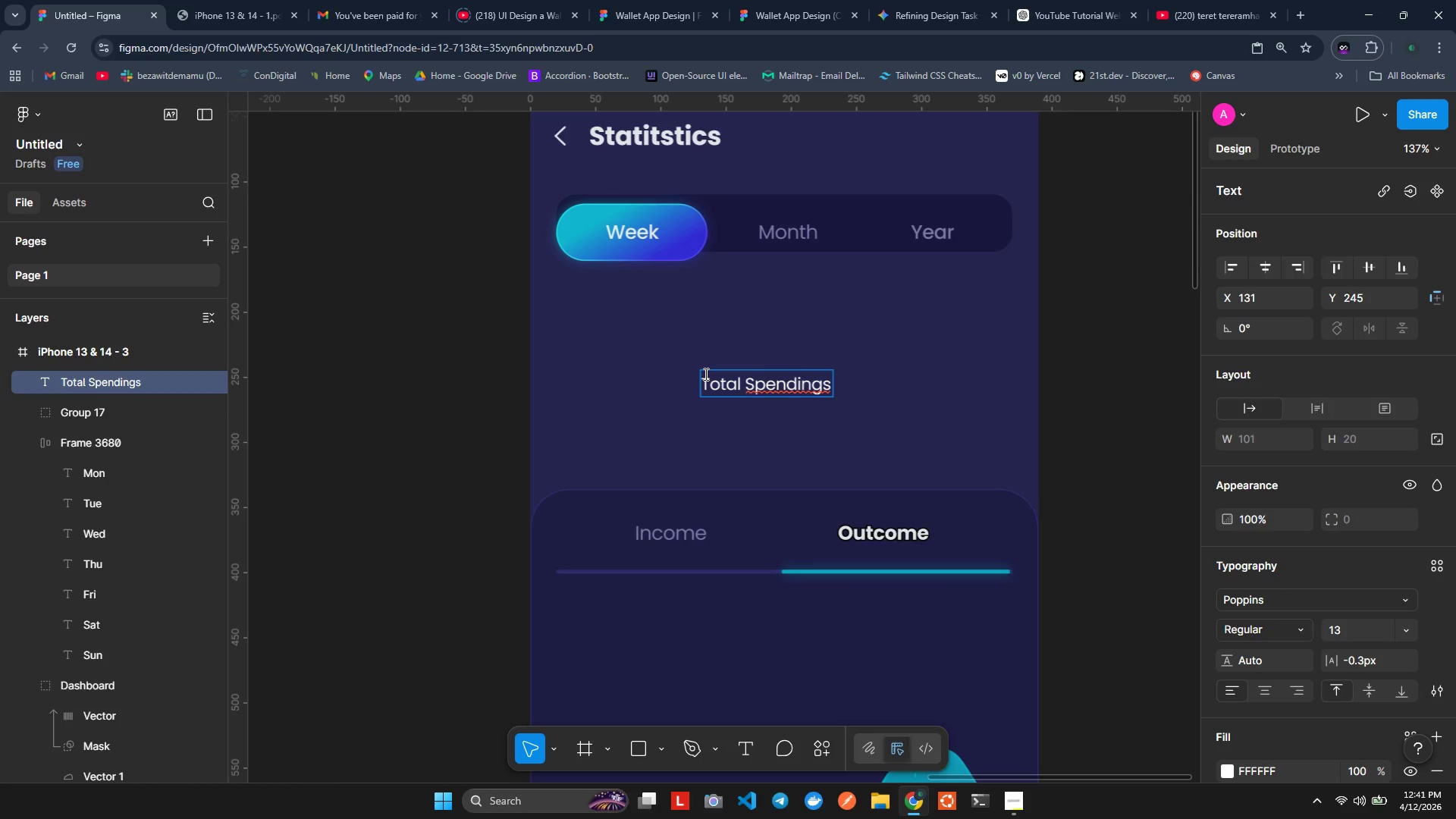 
left_click_drag(start_coordinate=[701, 373], to_coordinate=[705, 370])
 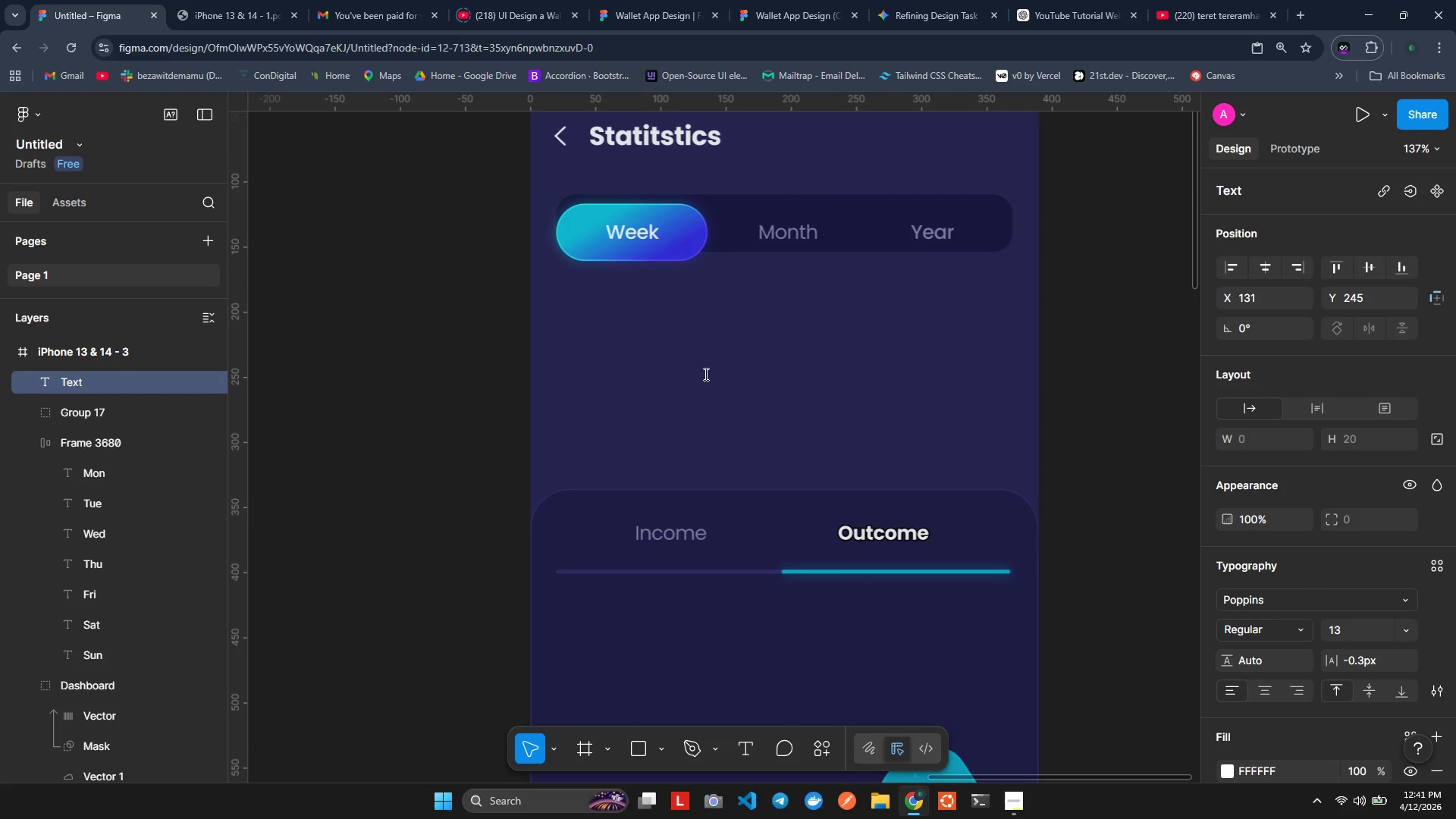 
wait(7.41)
 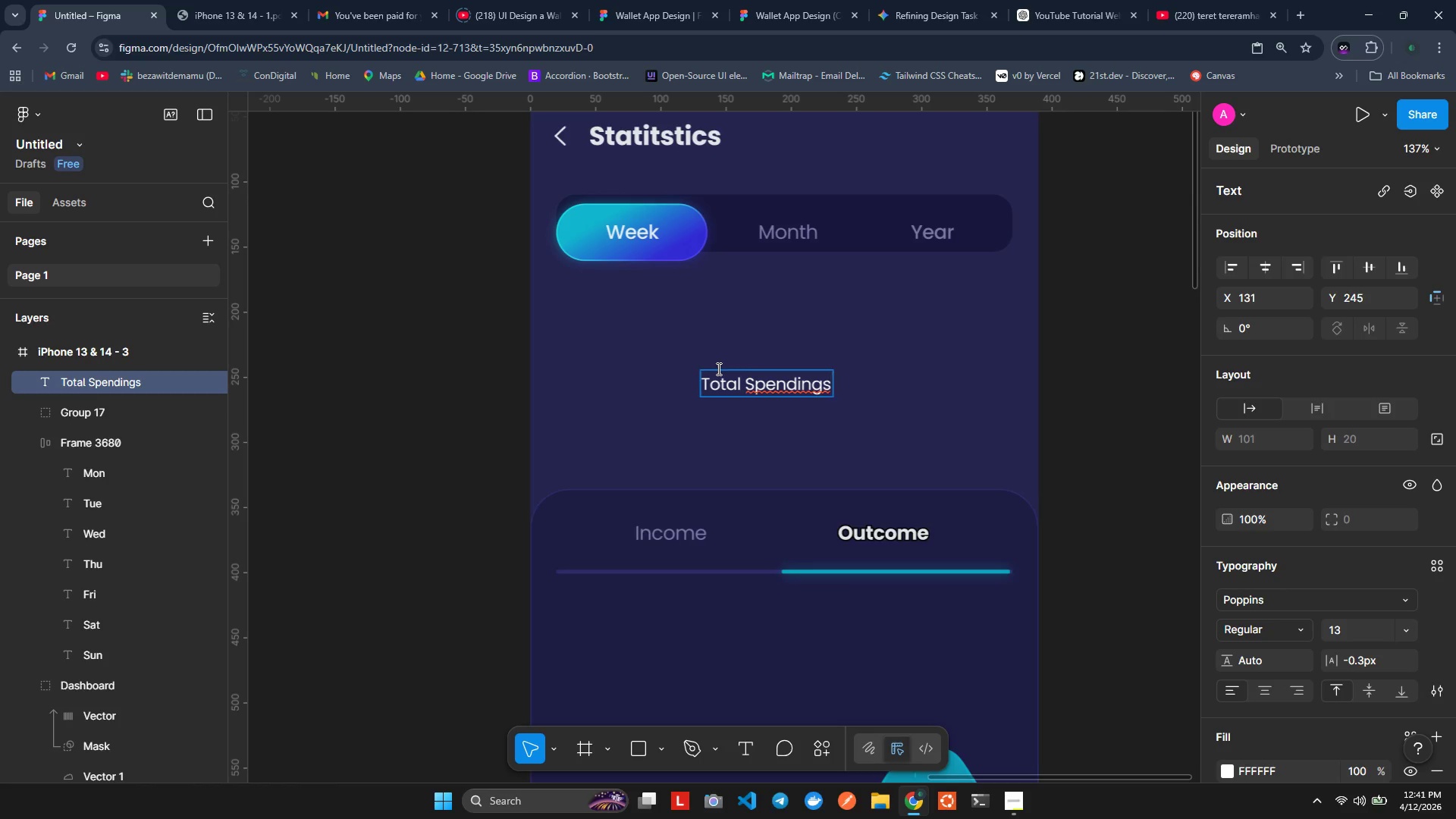 
left_click([1253, 627])
 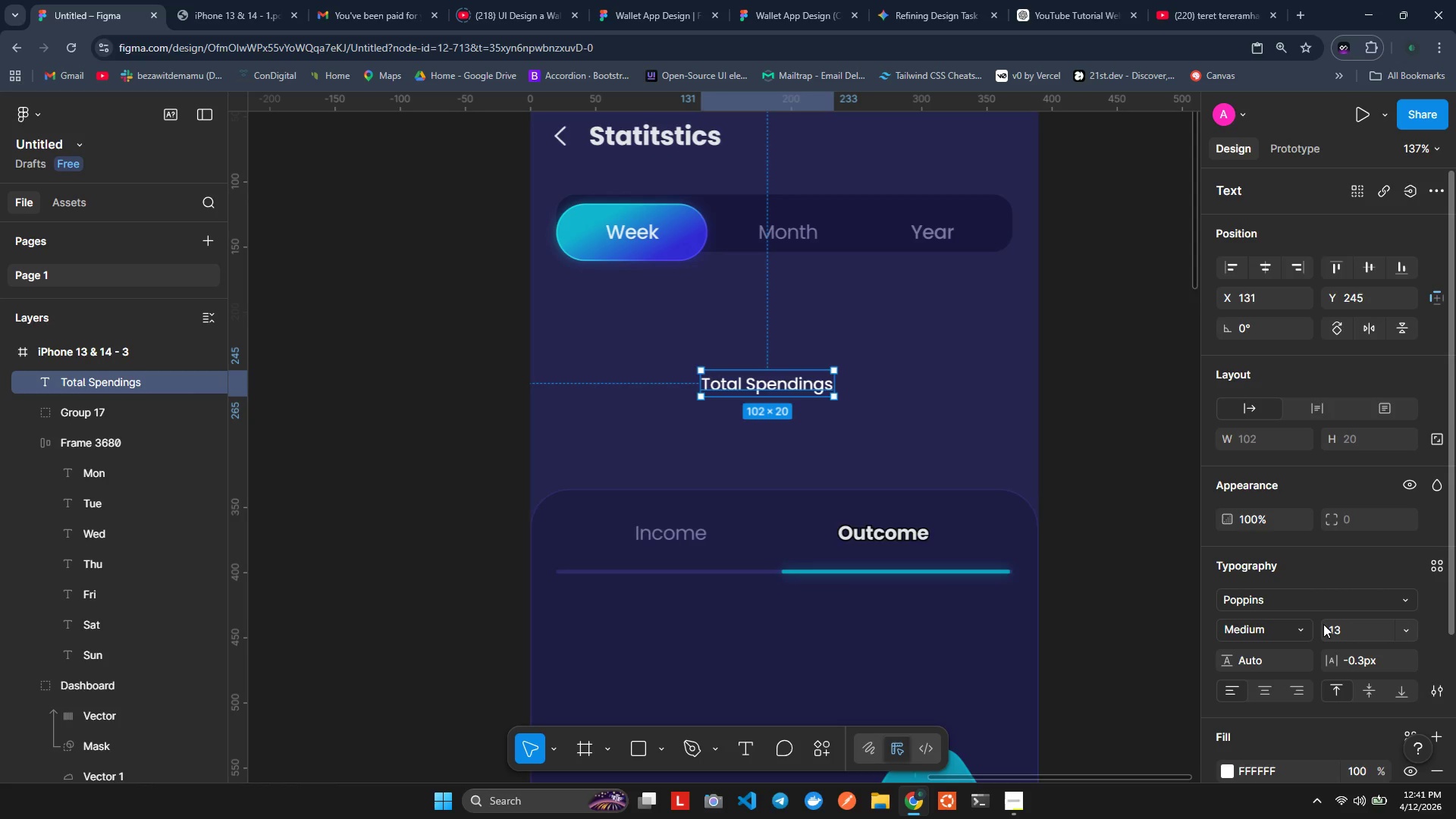 
left_click([1324, 624])
 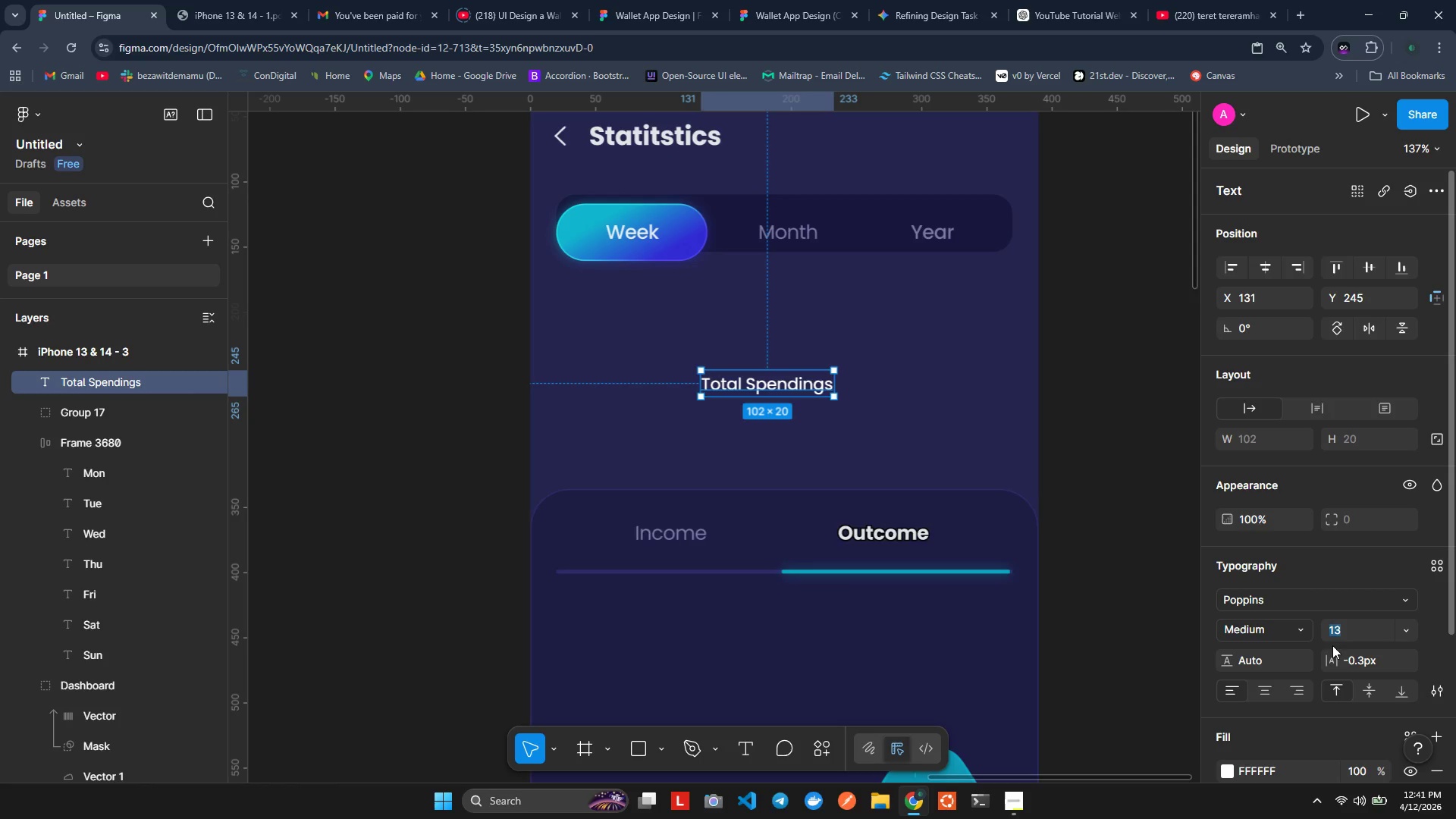 
type(20)
 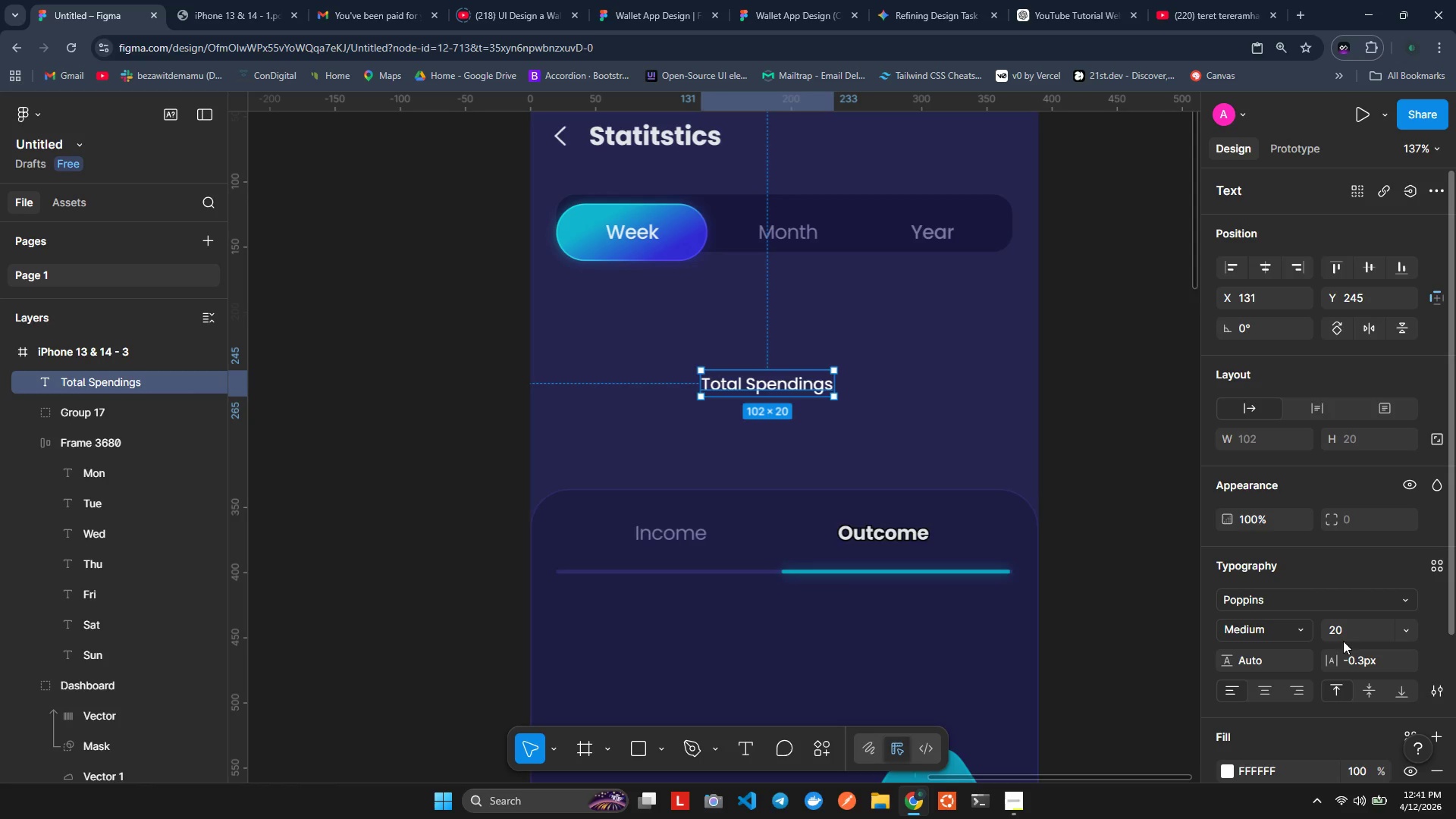 
wait(5.23)
 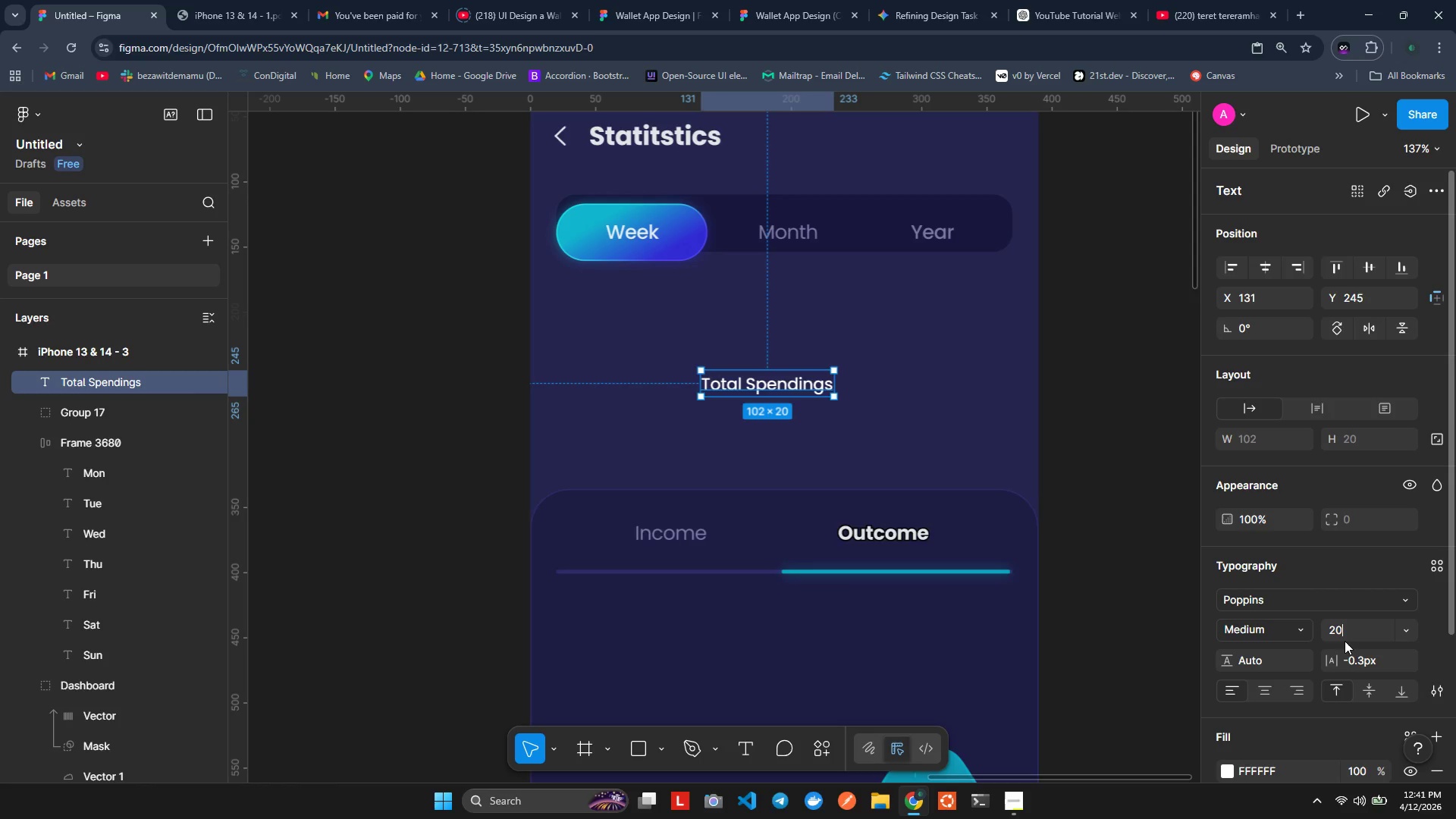 
type(15)
 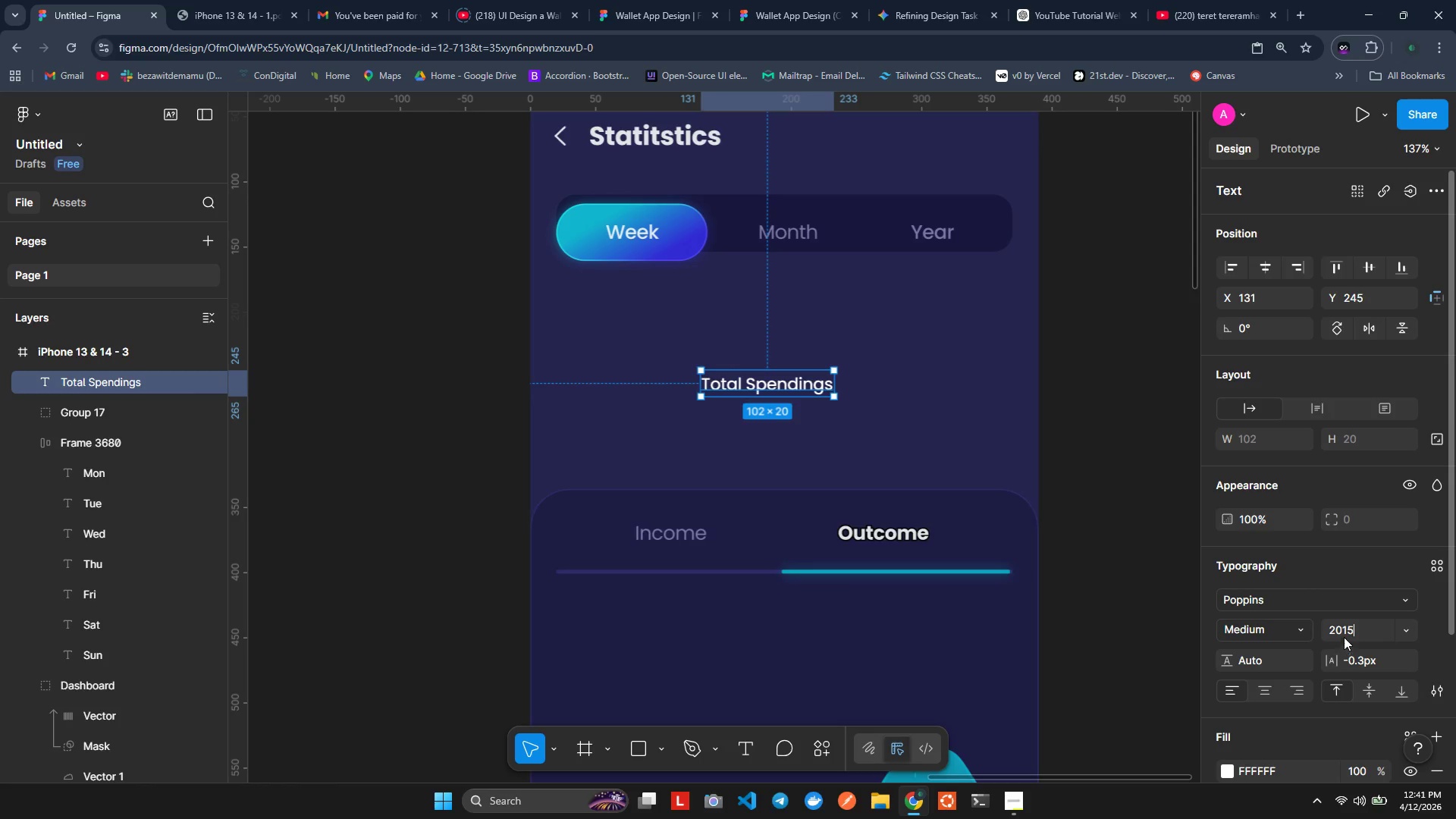 
left_click_drag(start_coordinate=[1352, 634], to_coordinate=[1356, 636])
 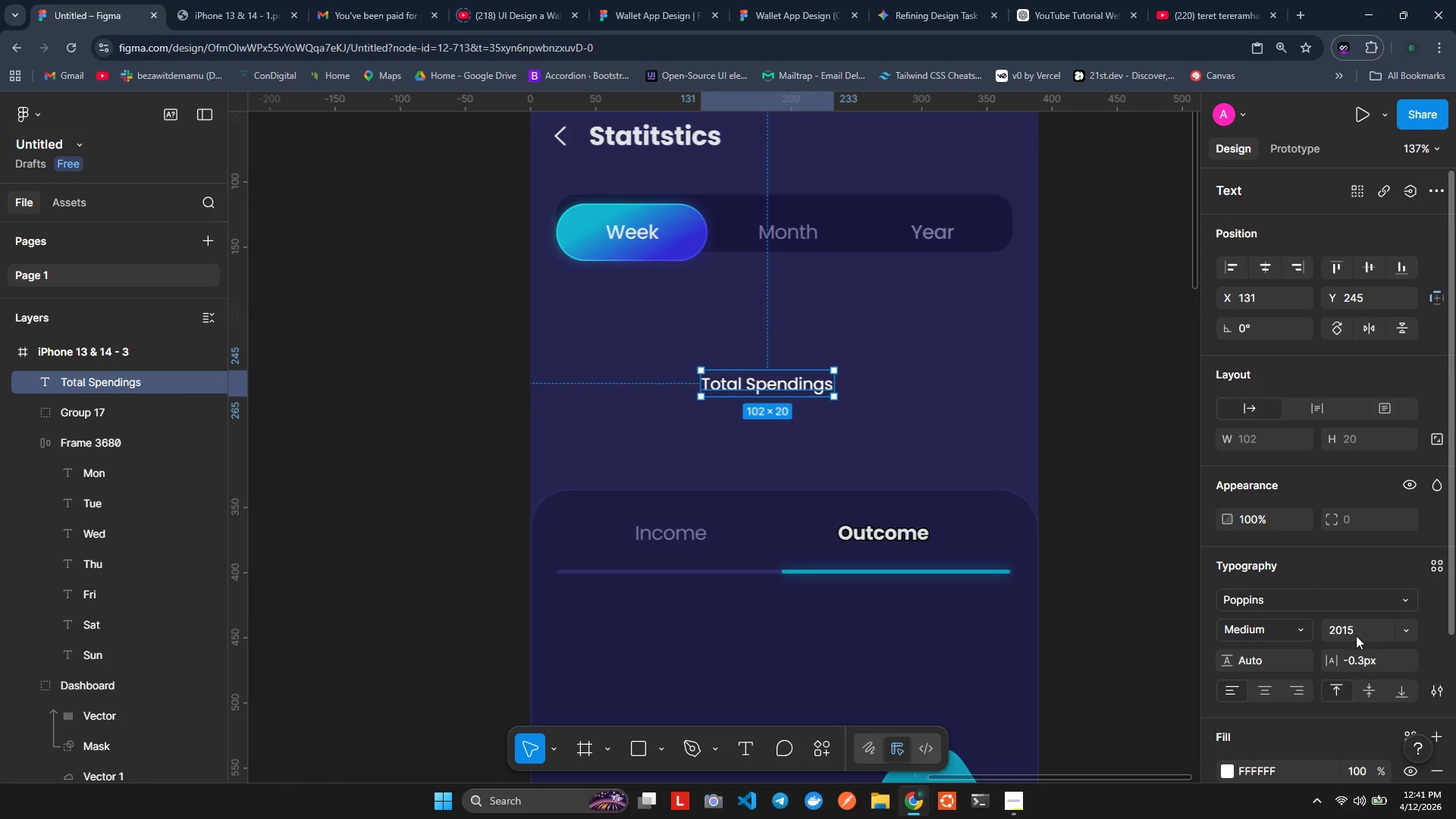 
double_click([1356, 635])
 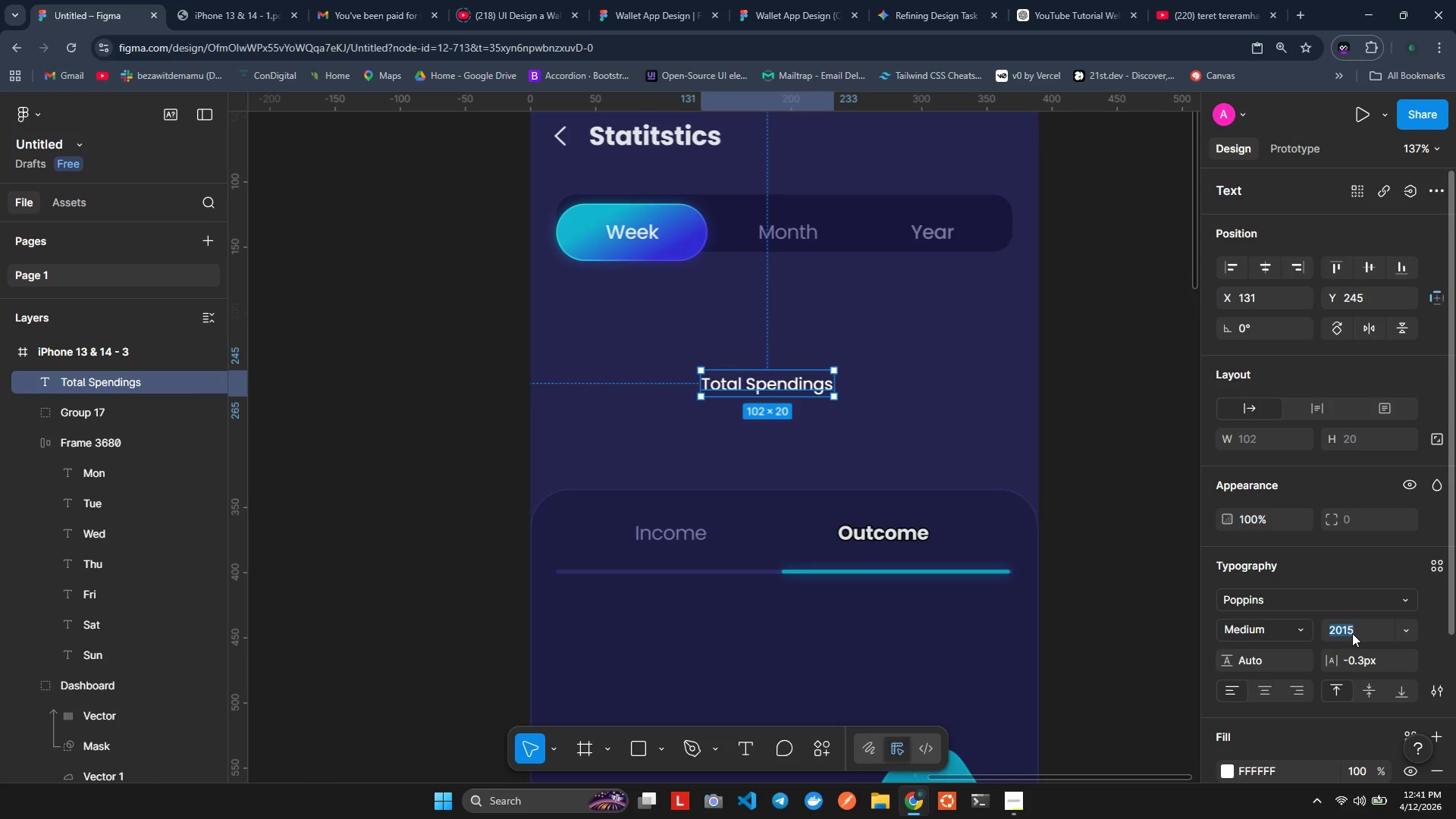 
type(15)
 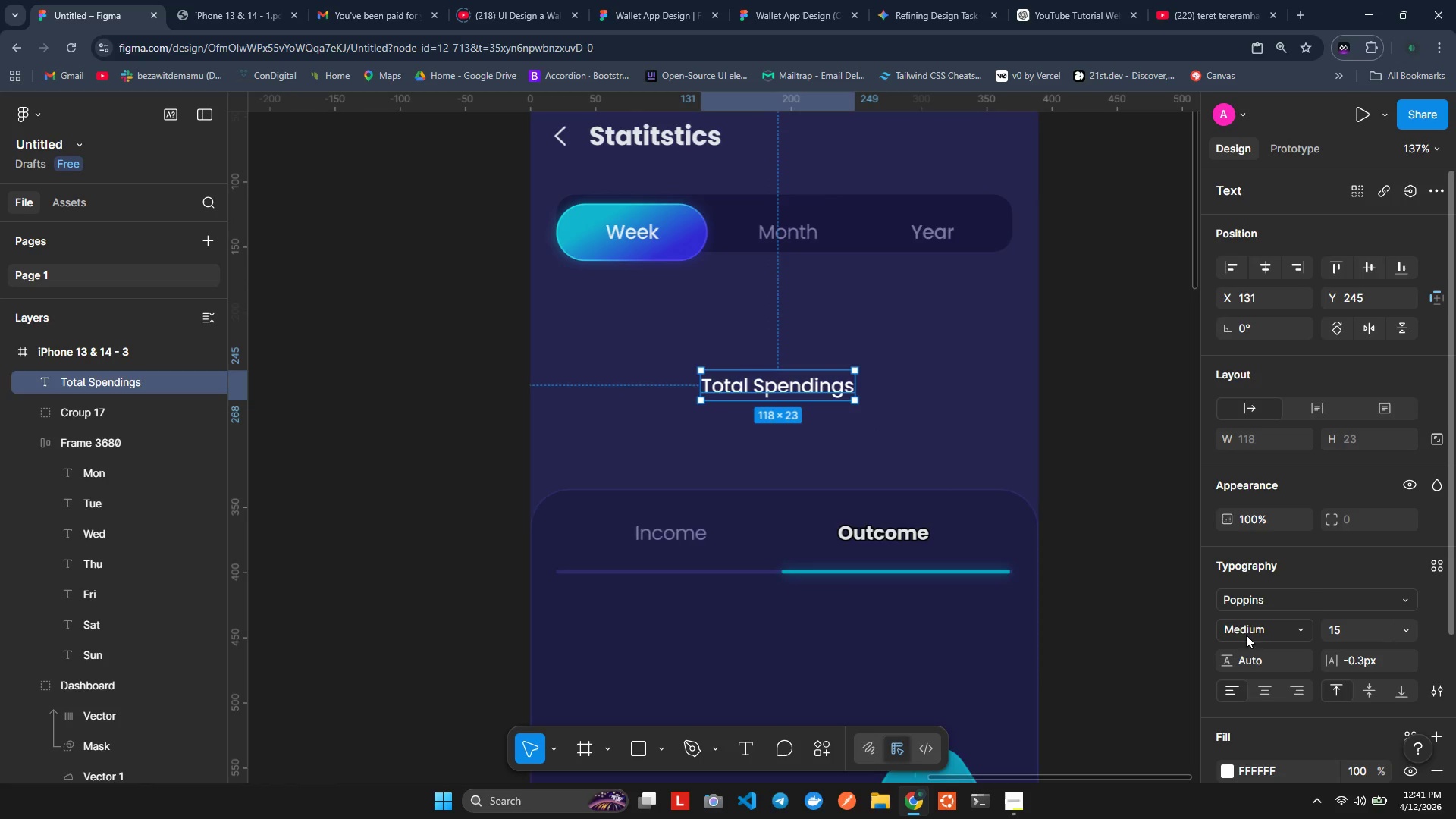 
double_click([1226, 770])
 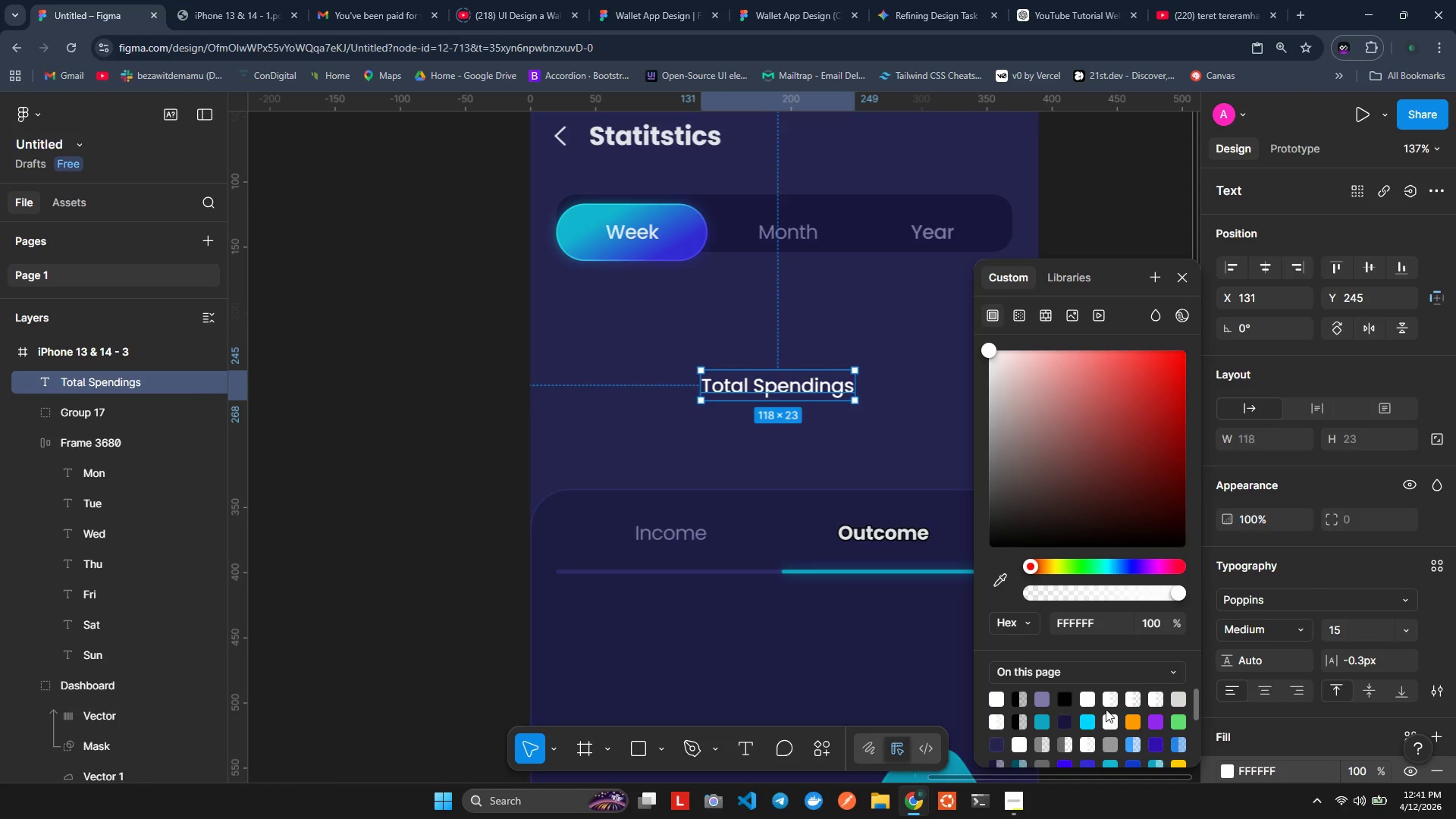 
left_click([1043, 703])
 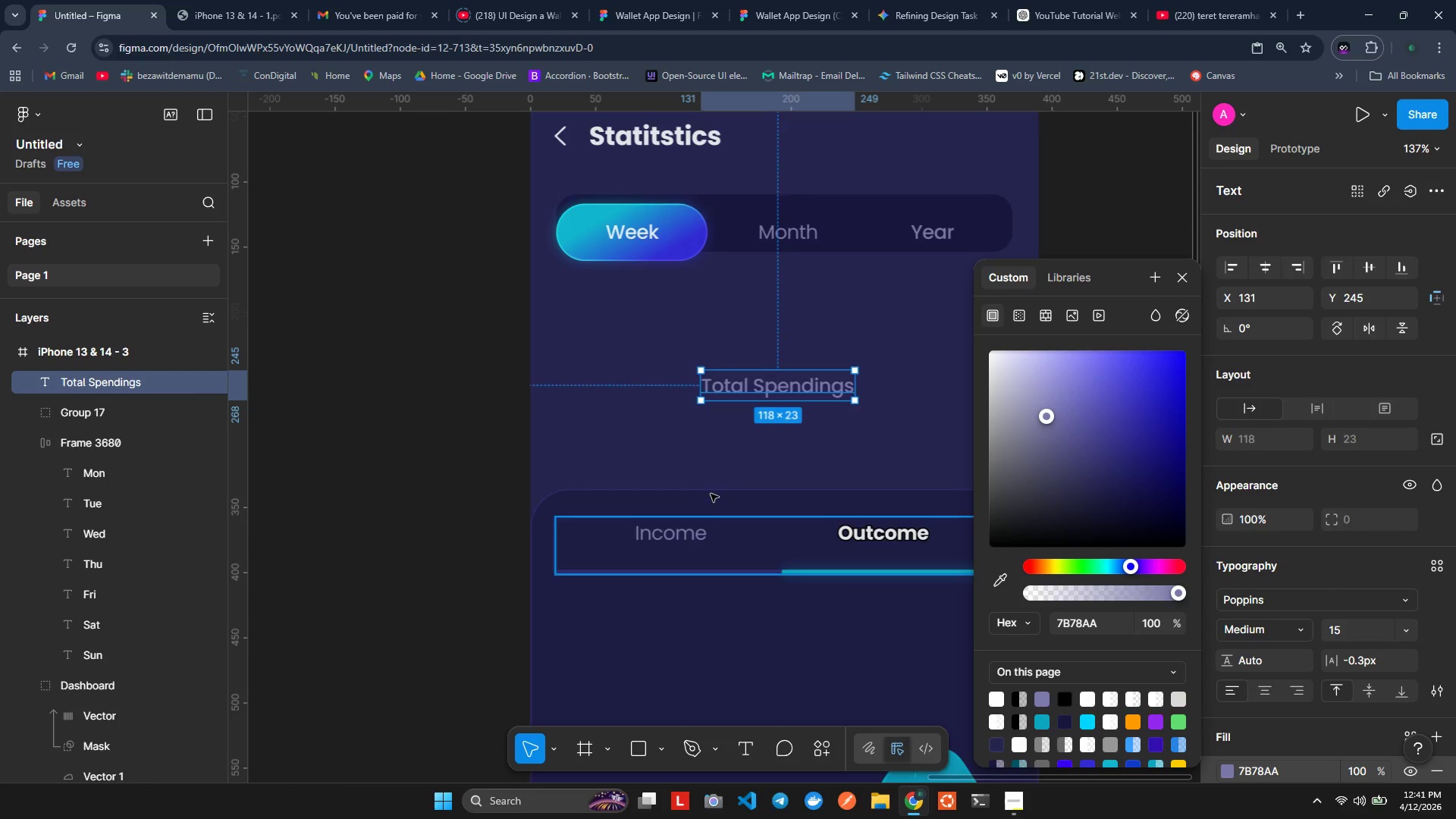 
left_click_drag(start_coordinate=[780, 384], to_coordinate=[775, 315])
 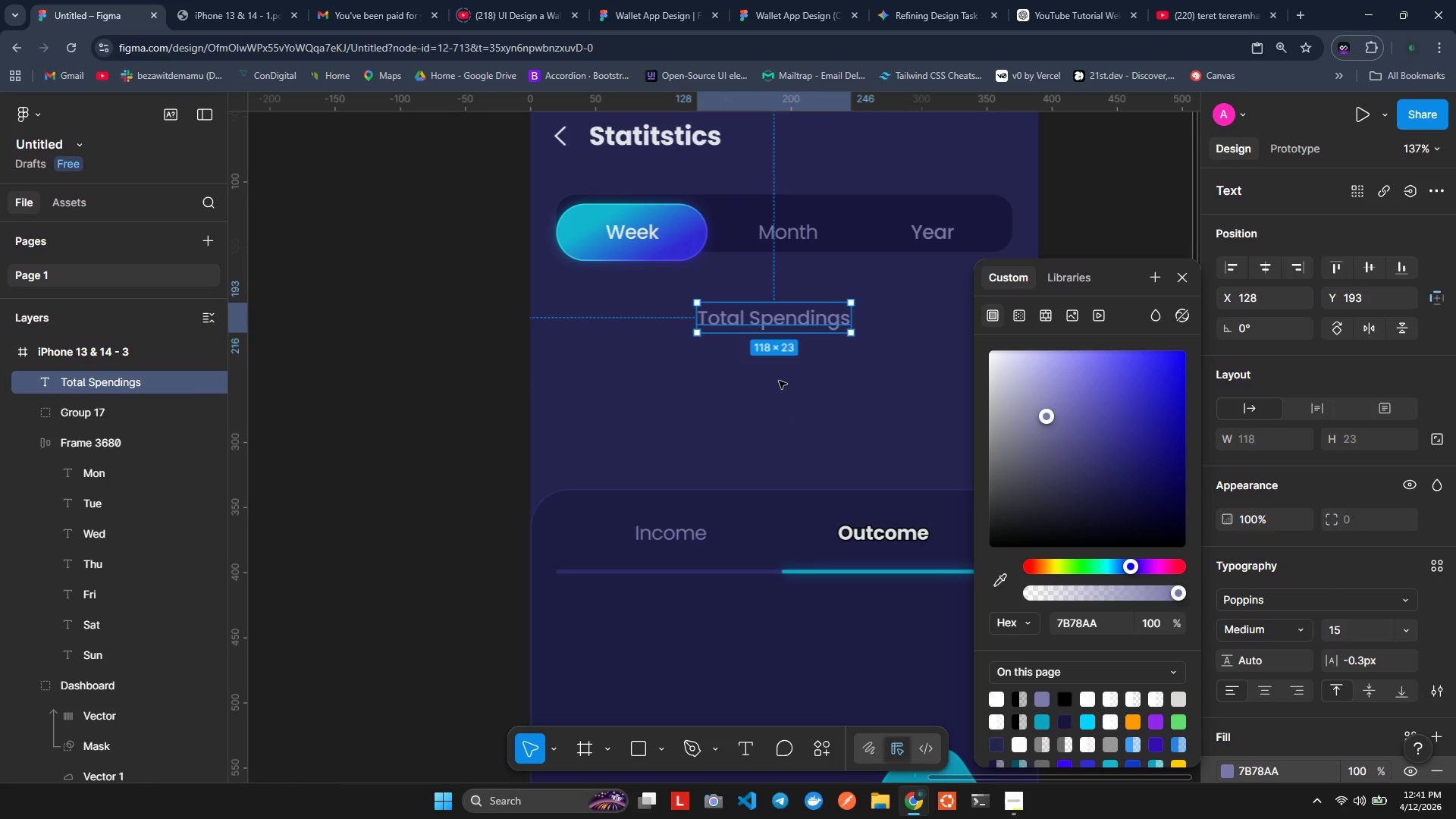 
left_click([775, 315])
 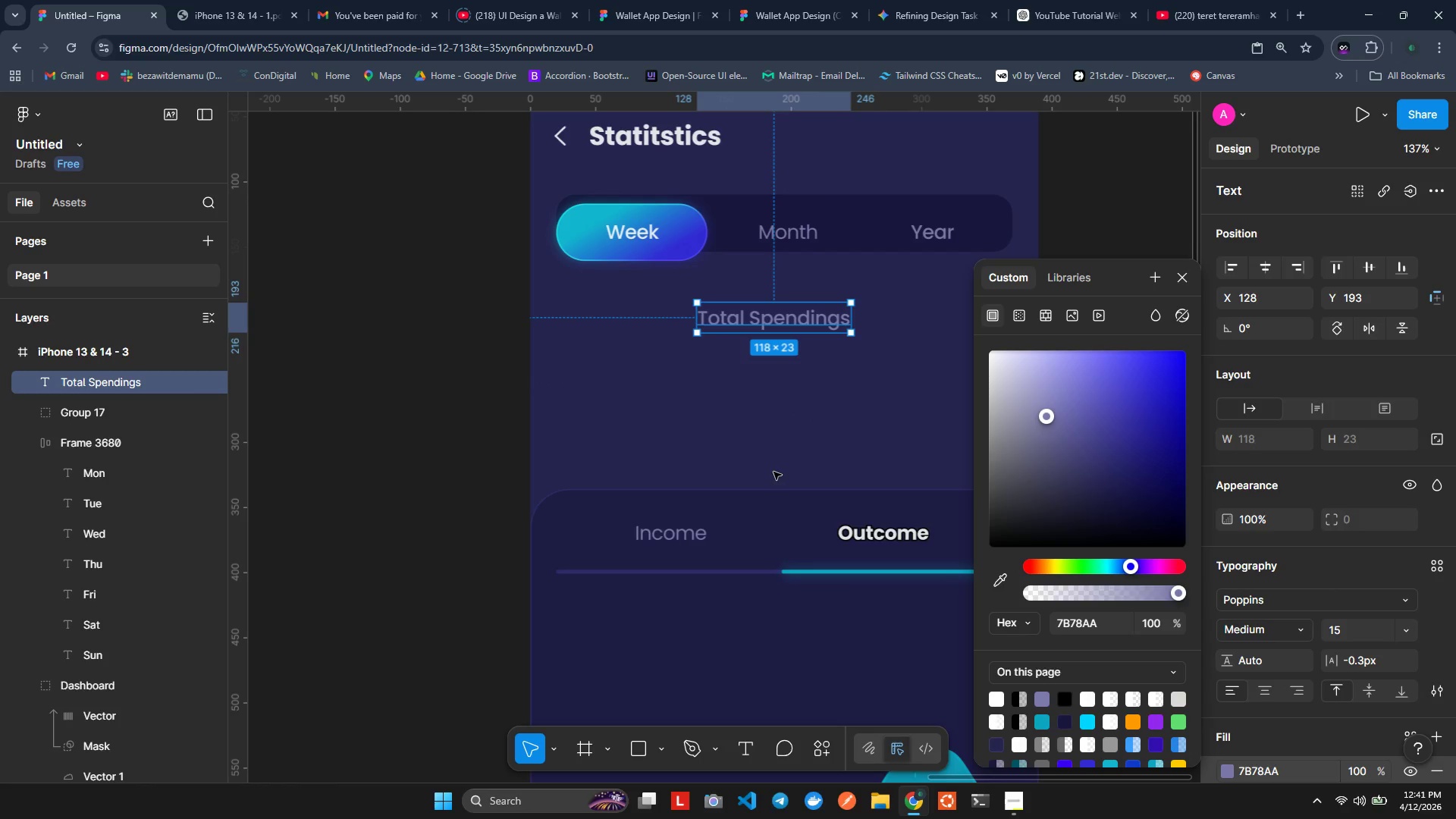 
left_click([745, 427])
 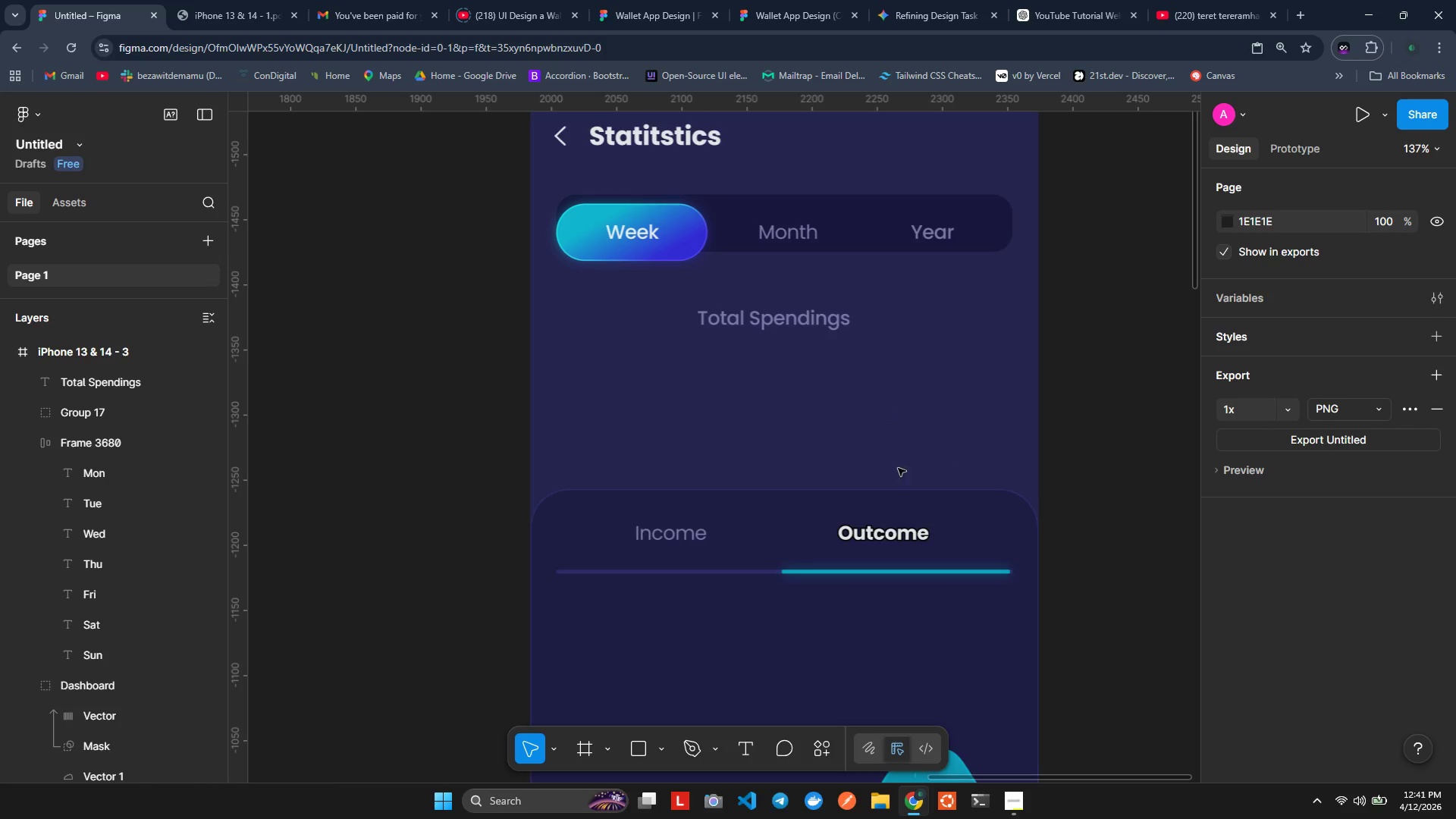 
key(T)
 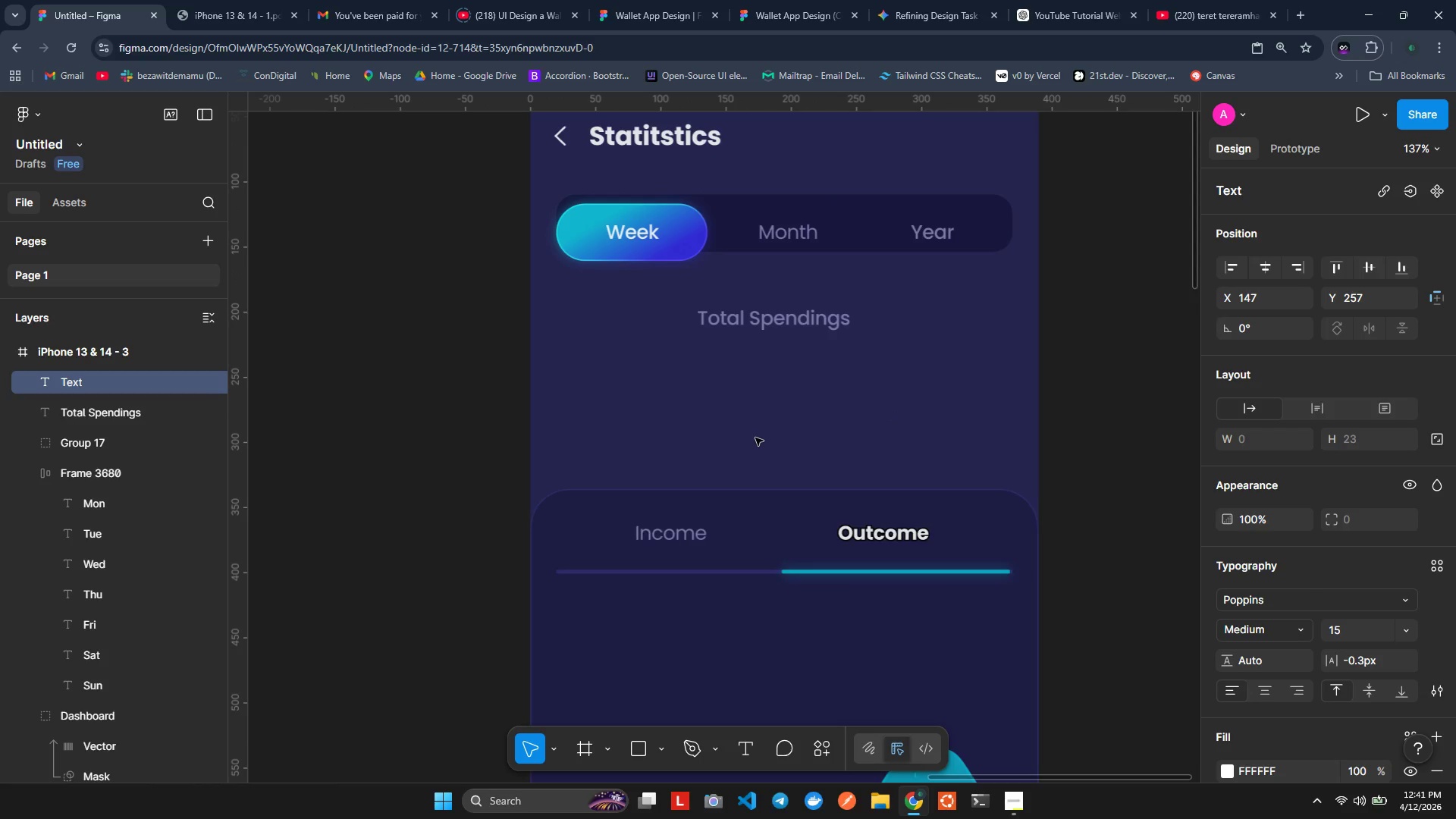 
type($3,660.00)
 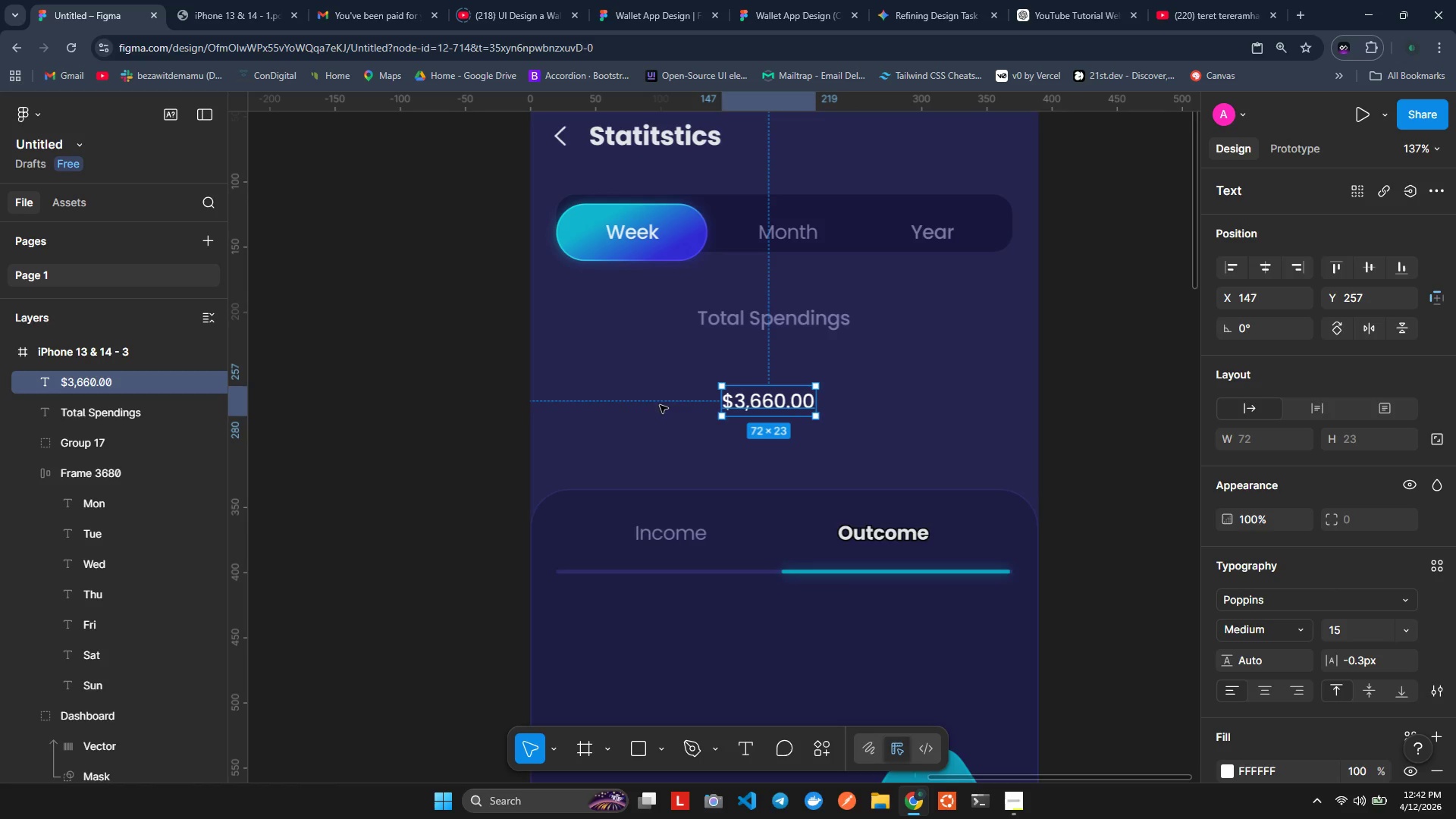 
left_click_drag(start_coordinate=[754, 400], to_coordinate=[758, 359])
 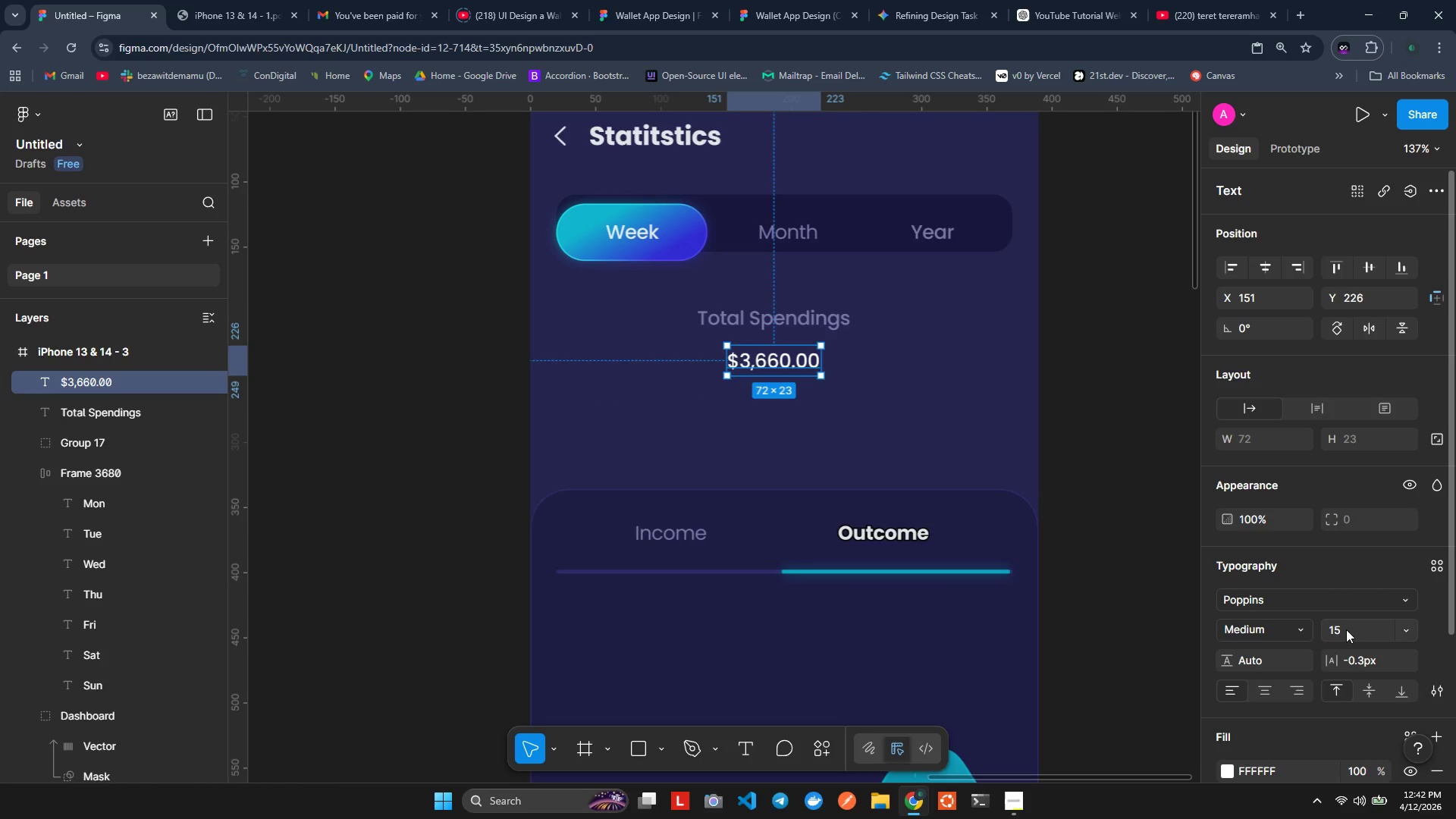 
left_click([1348, 631])
 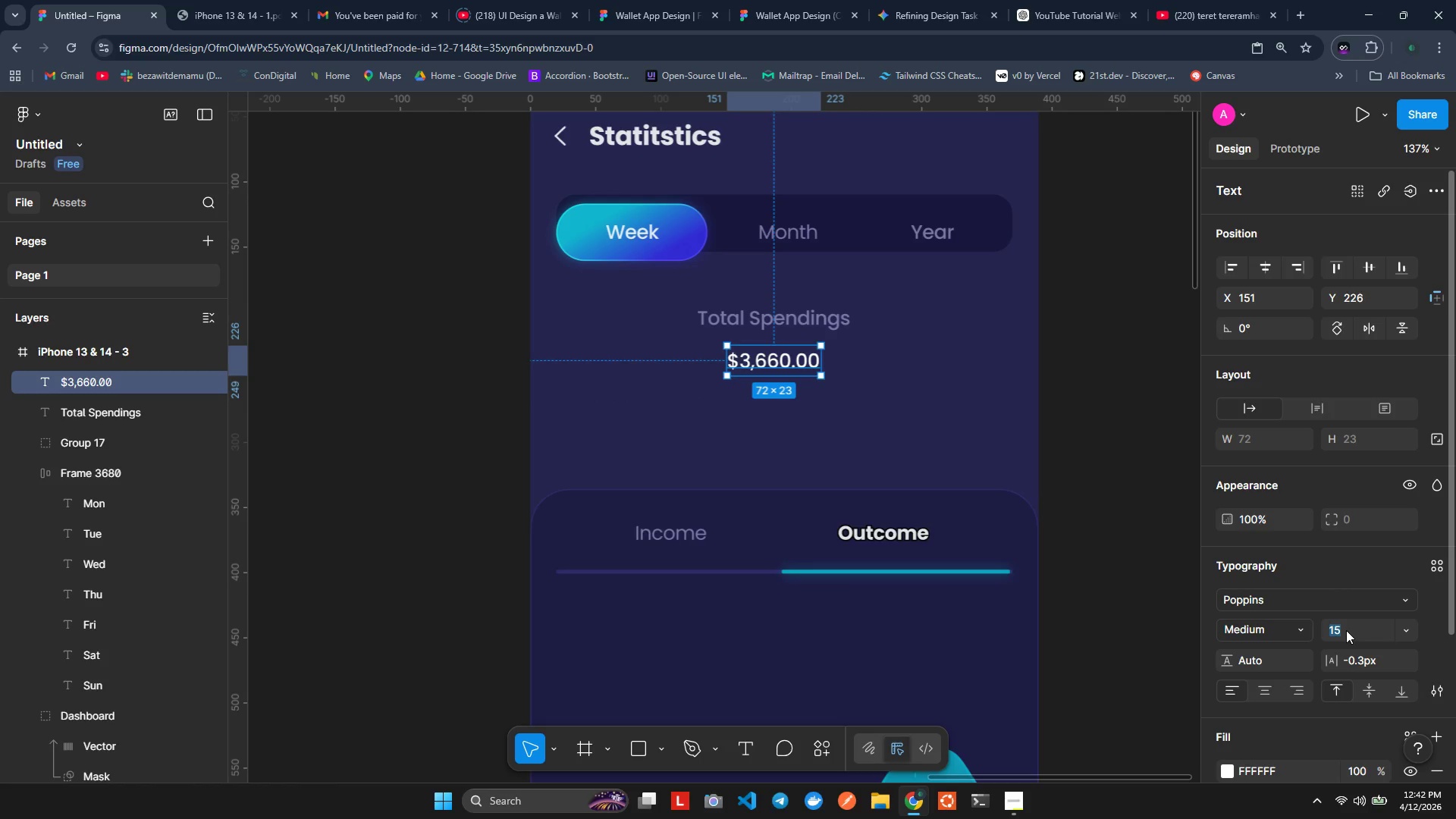 
type(20)
 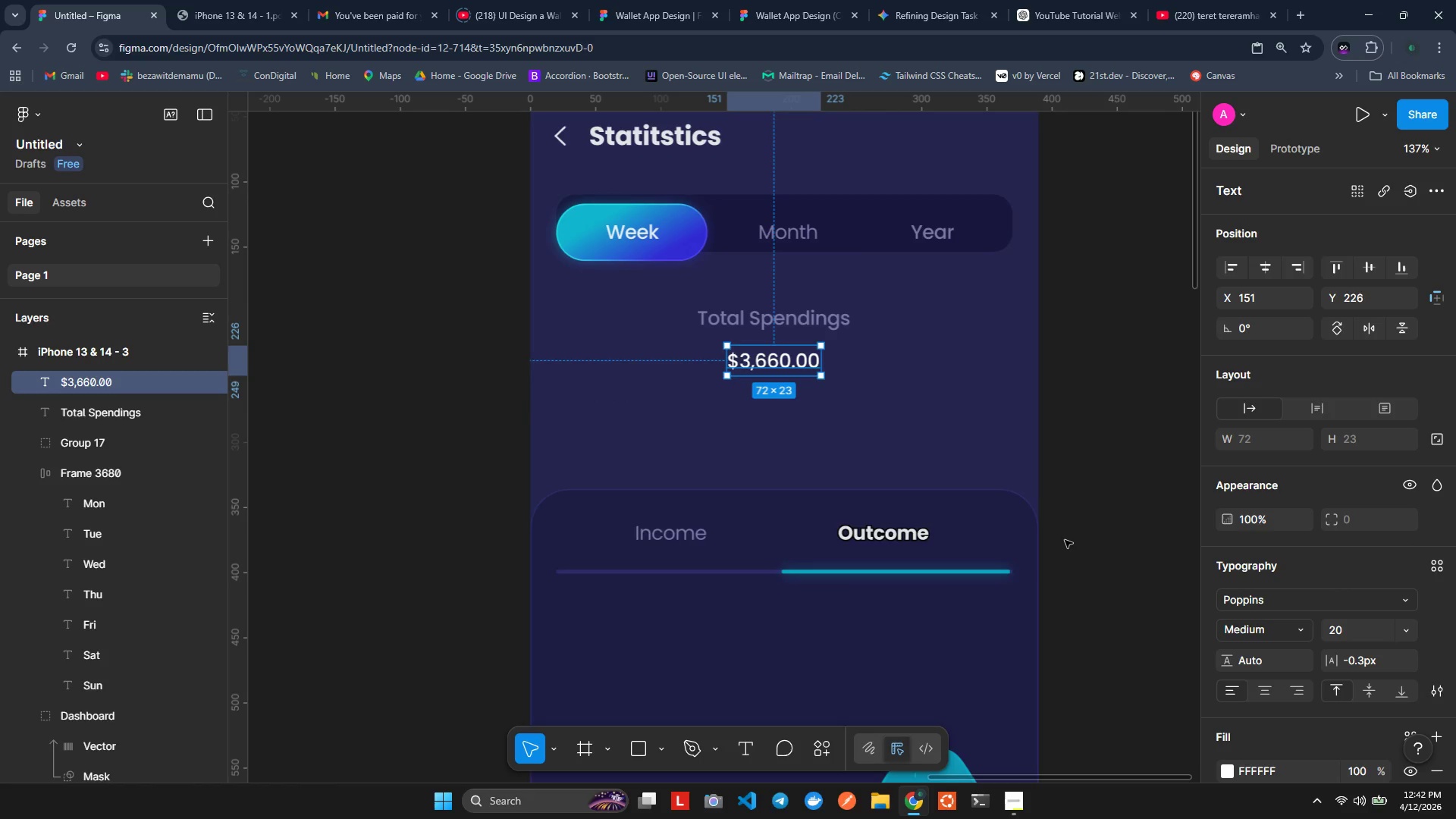 
left_click([855, 457])
 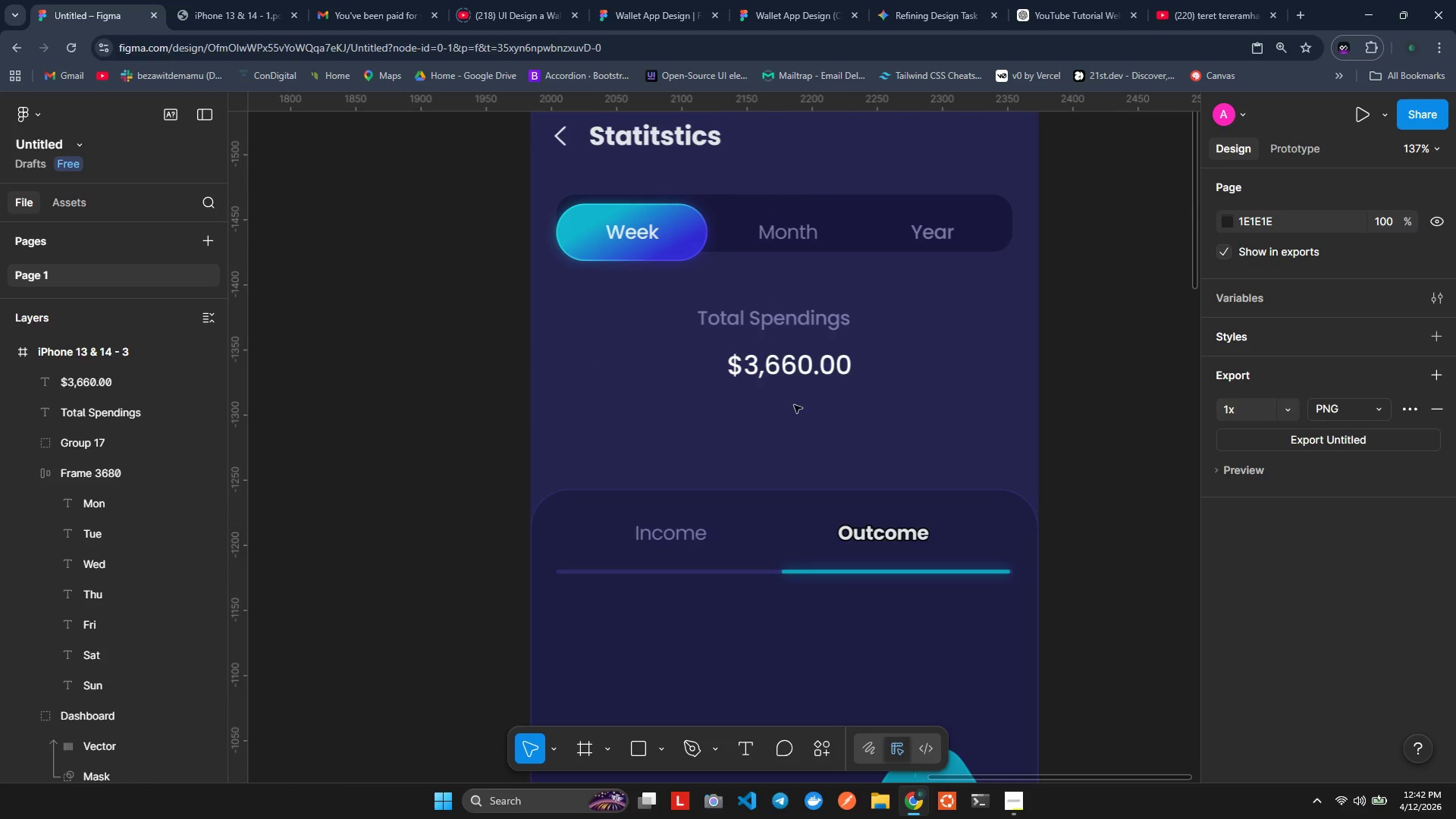 
left_click_drag(start_coordinate=[811, 369], to_coordinate=[789, 358])
 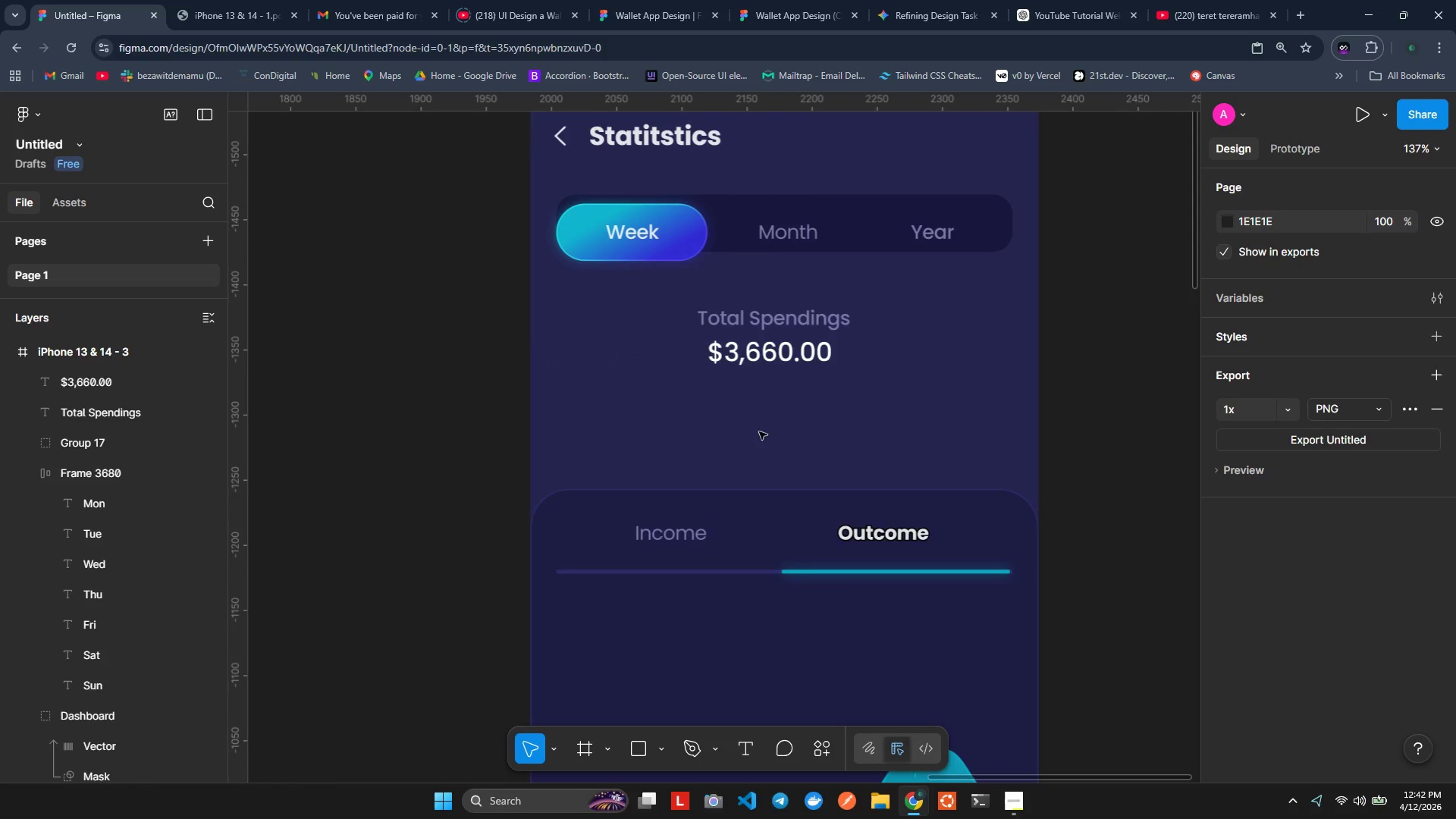 
wait(6.52)
 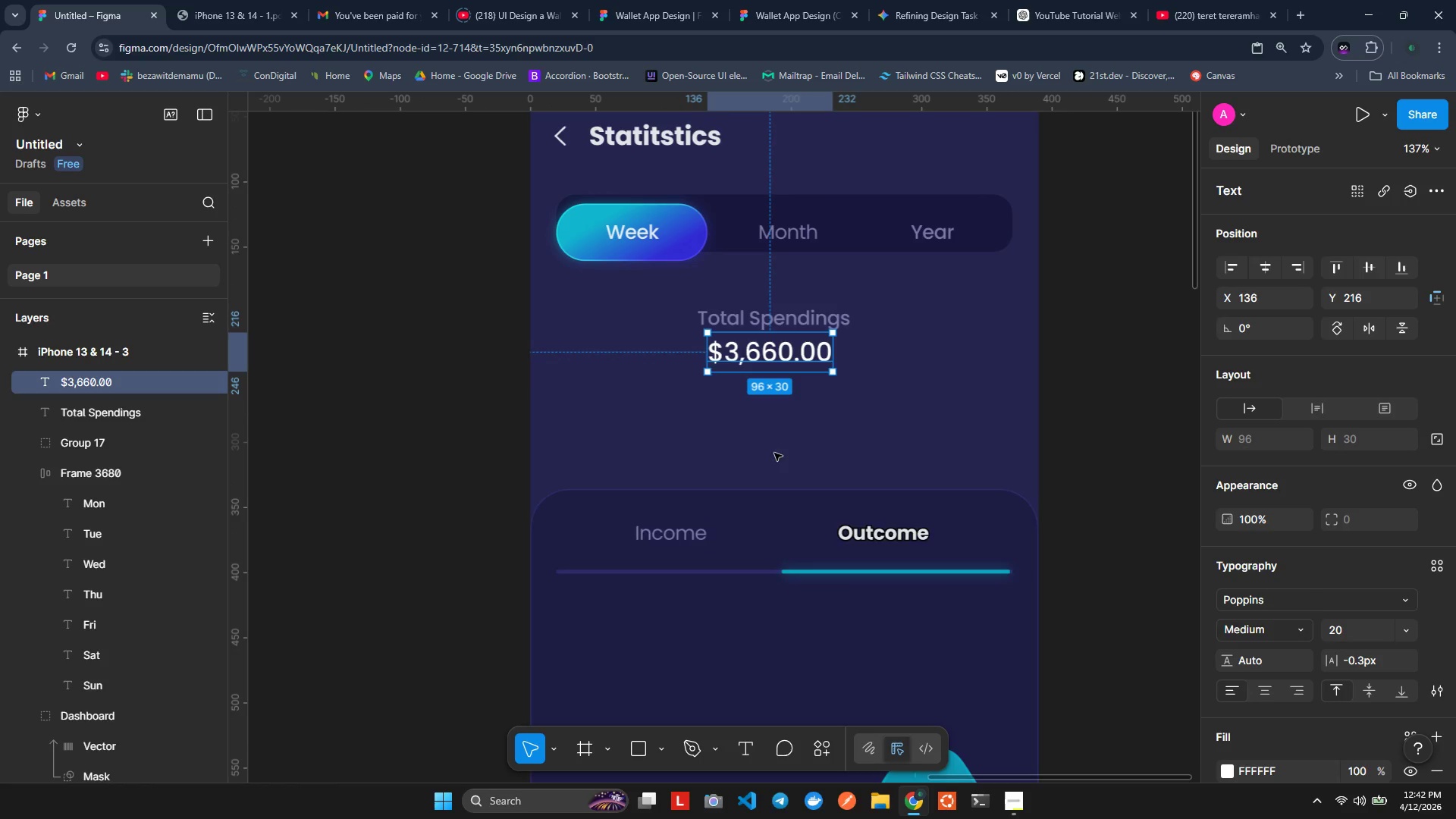 
left_click([746, 358])
 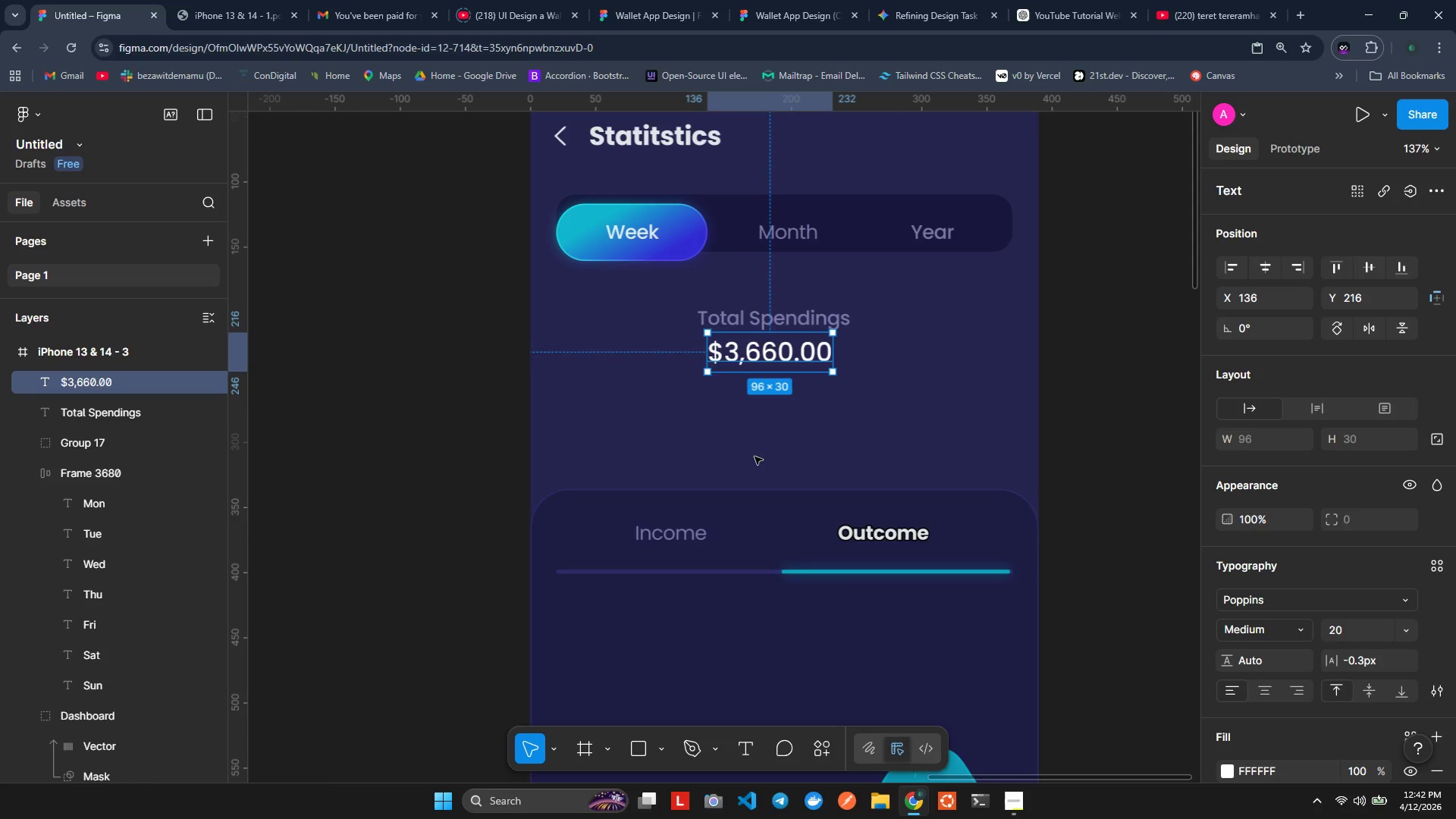 
wait(8.14)
 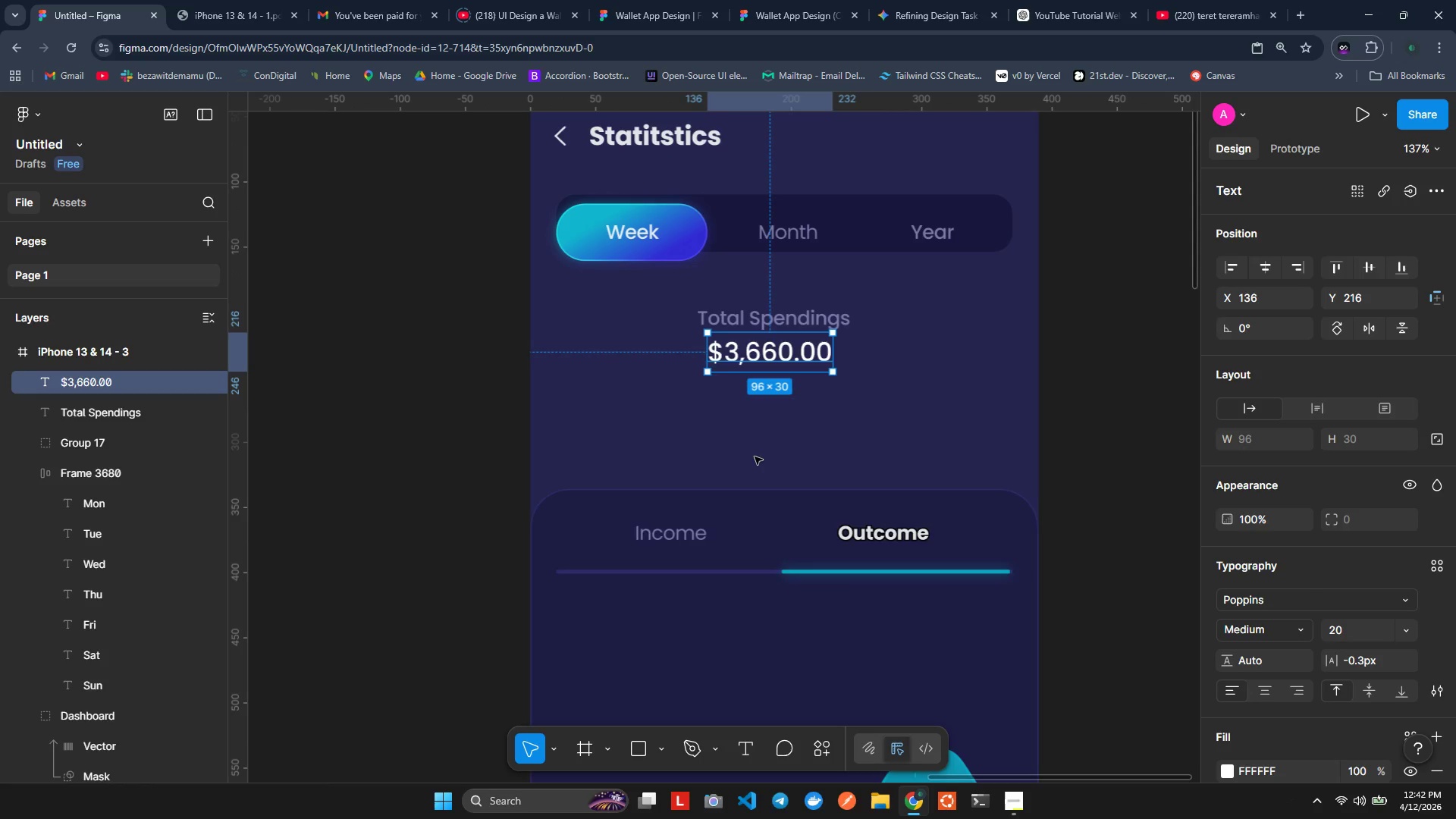 
hold_key(key=ControlLeft, duration=0.59)
scroll: coordinate [618, 504], scroll_direction: down, amount: 5.0
 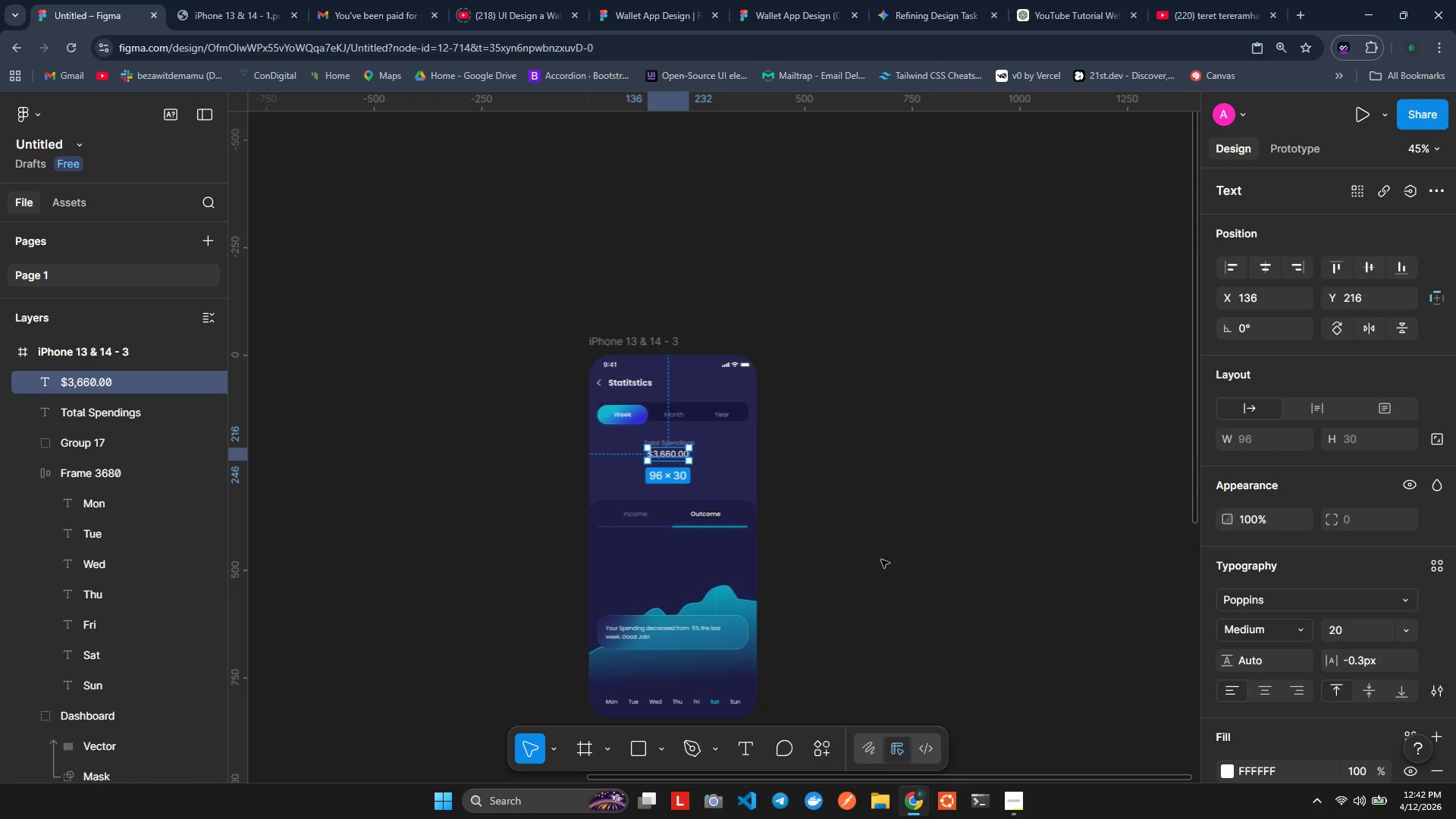 
left_click([883, 557])
 